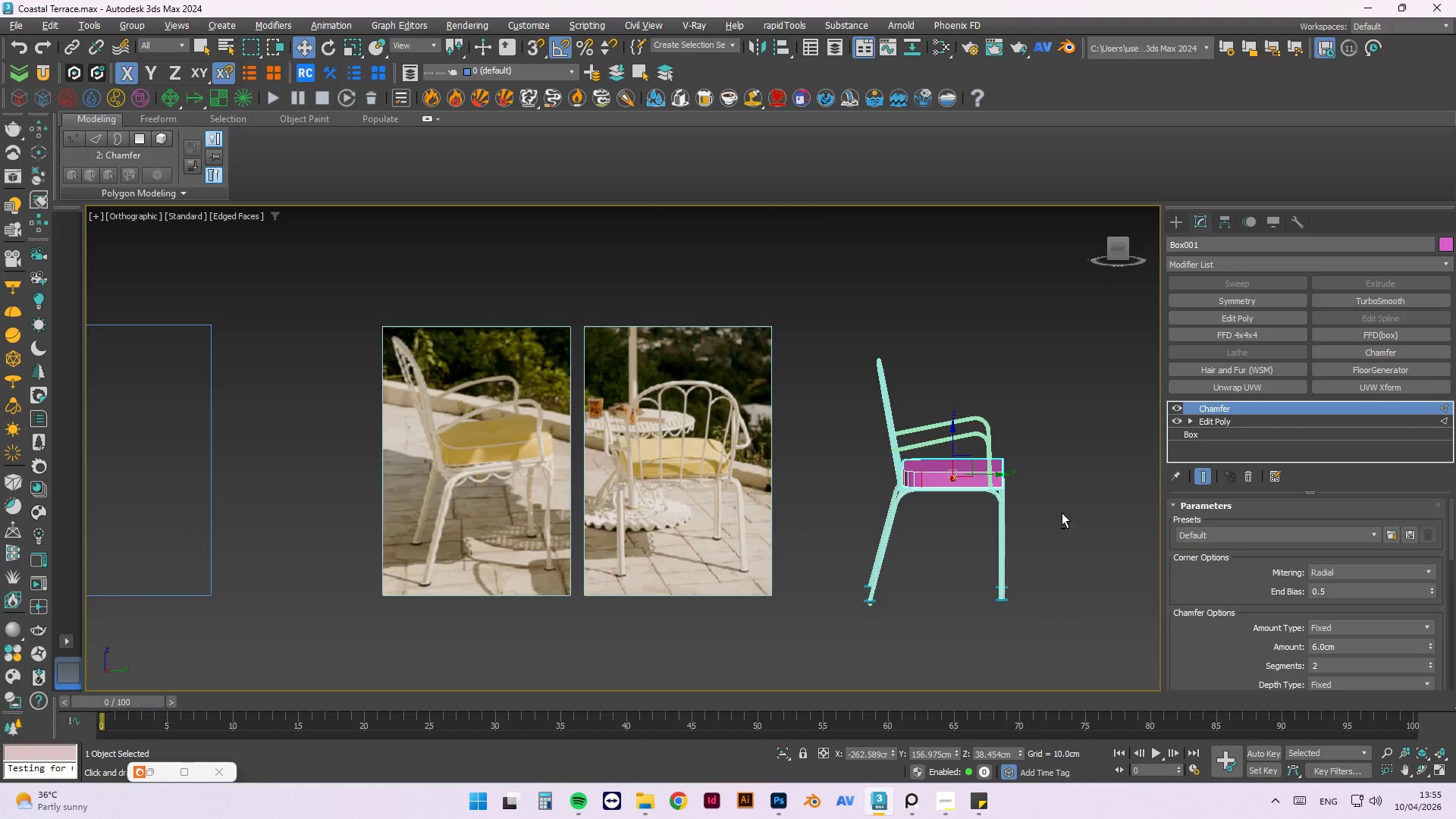 
key(Alt+AltLeft)
 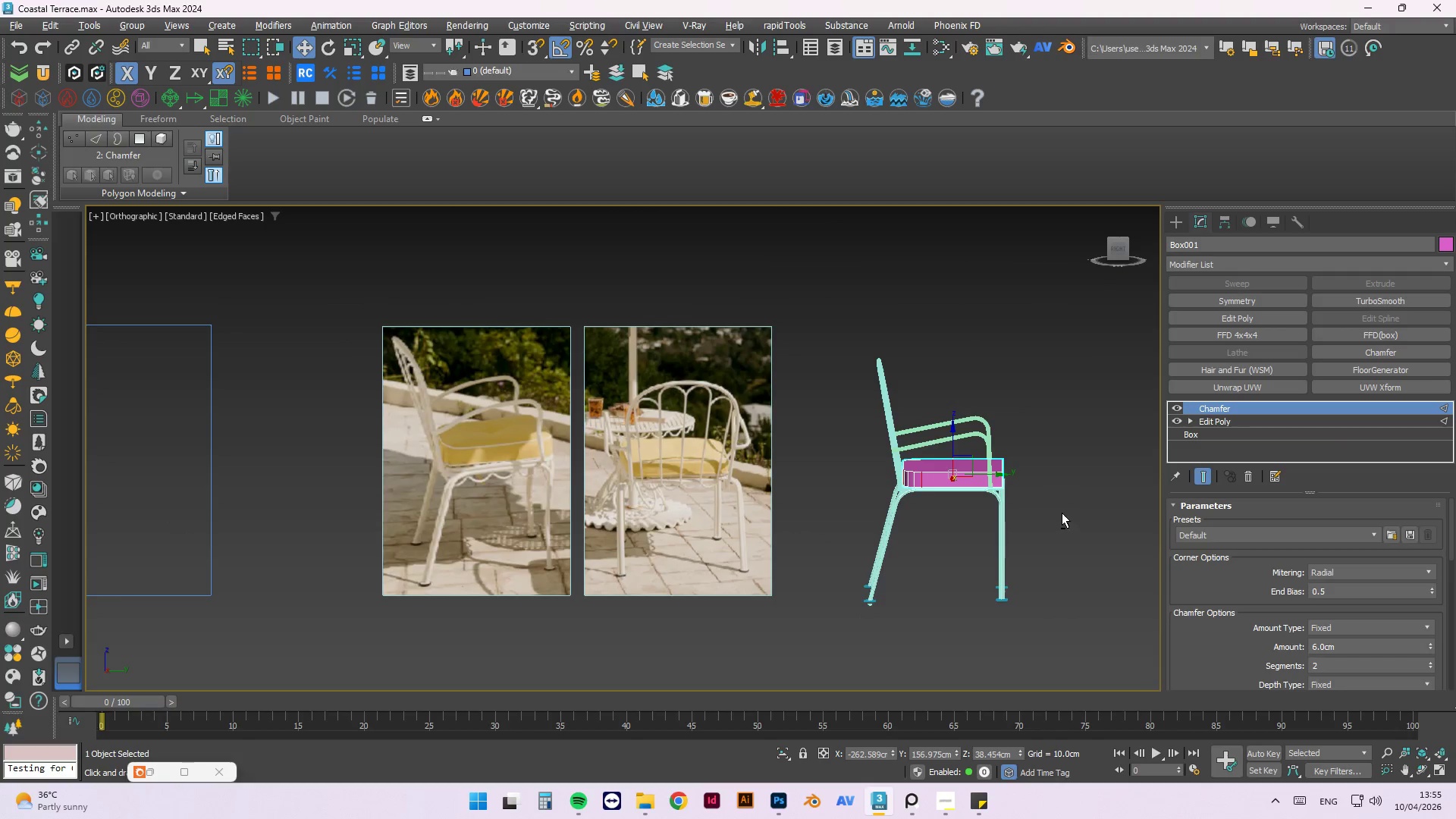 
key(Alt+AltLeft)
 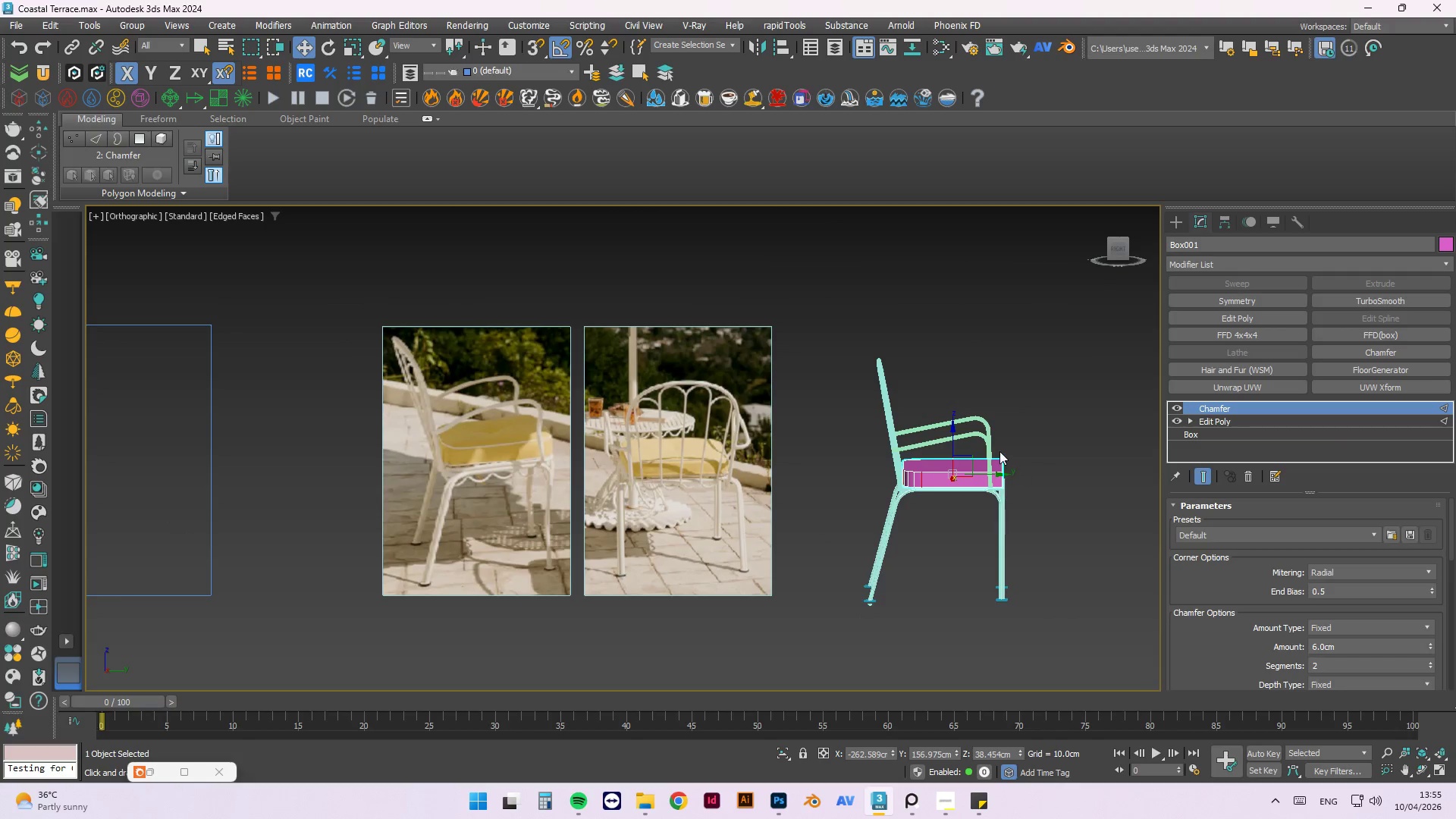 
scroll: coordinate [1025, 501], scroll_direction: up, amount: 4.0
 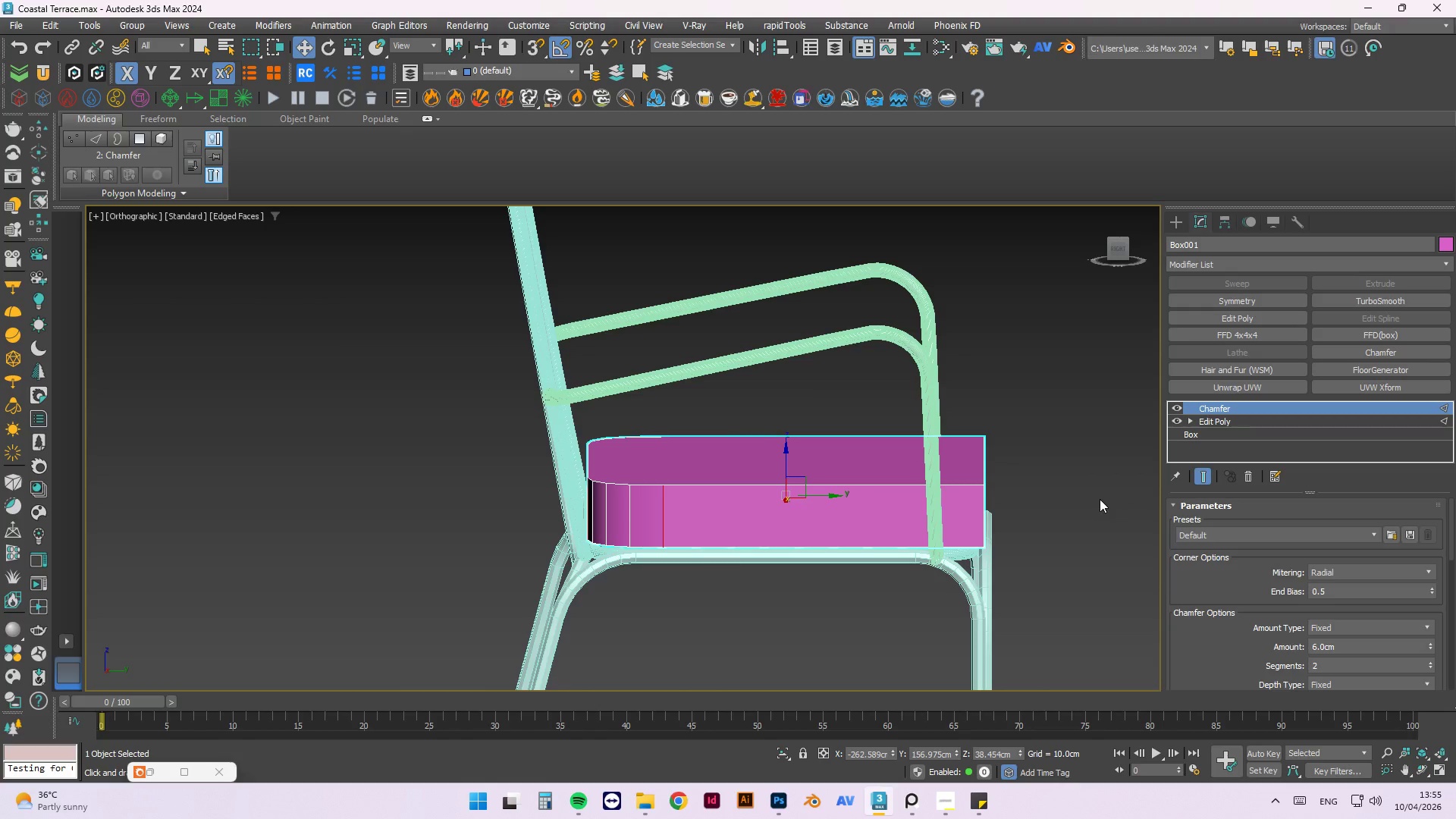 
hold_key(key=AltLeft, duration=0.91)
 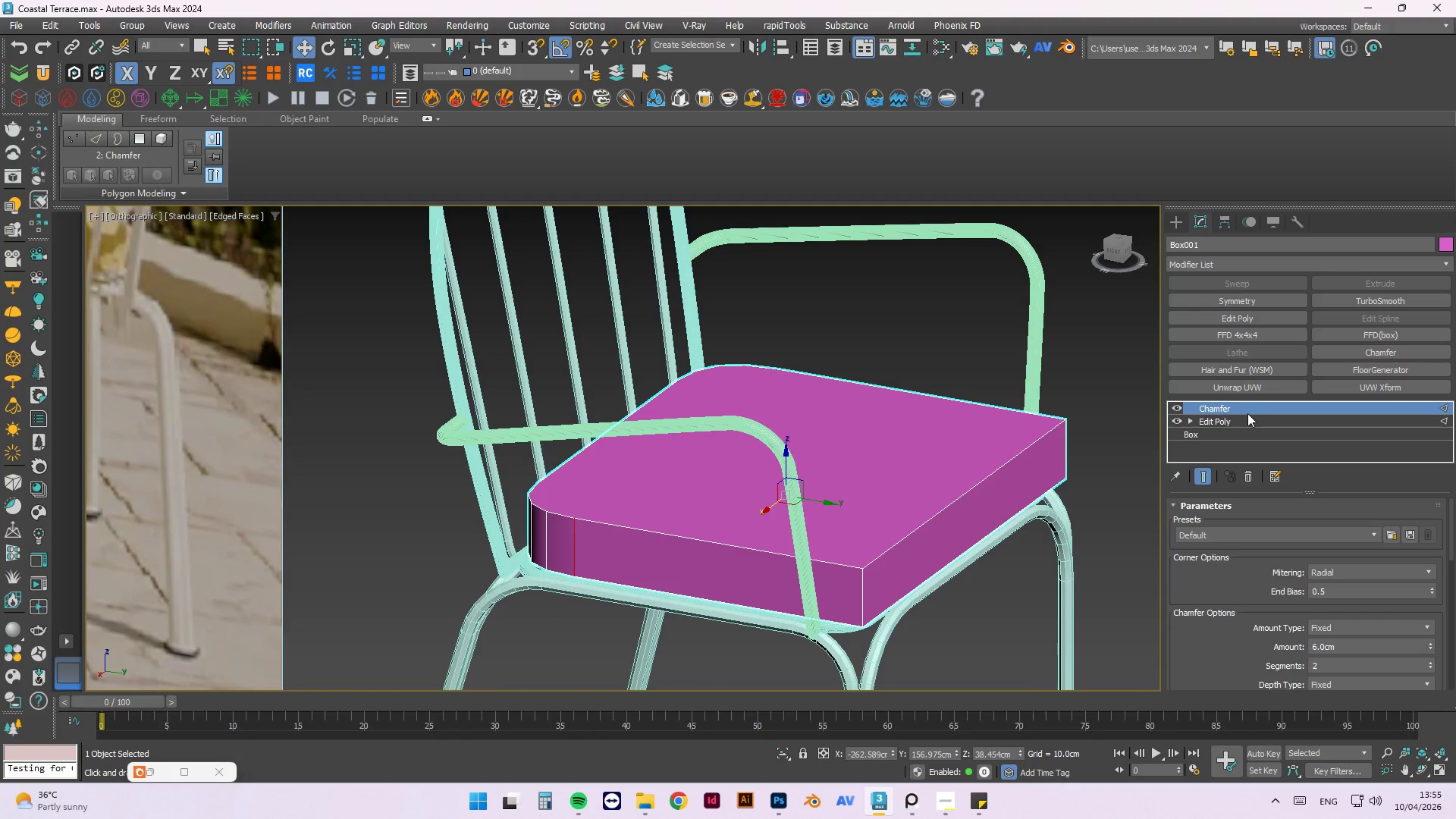 
hold_key(key=ShiftLeft, duration=0.39)
left_click([1240, 422])
 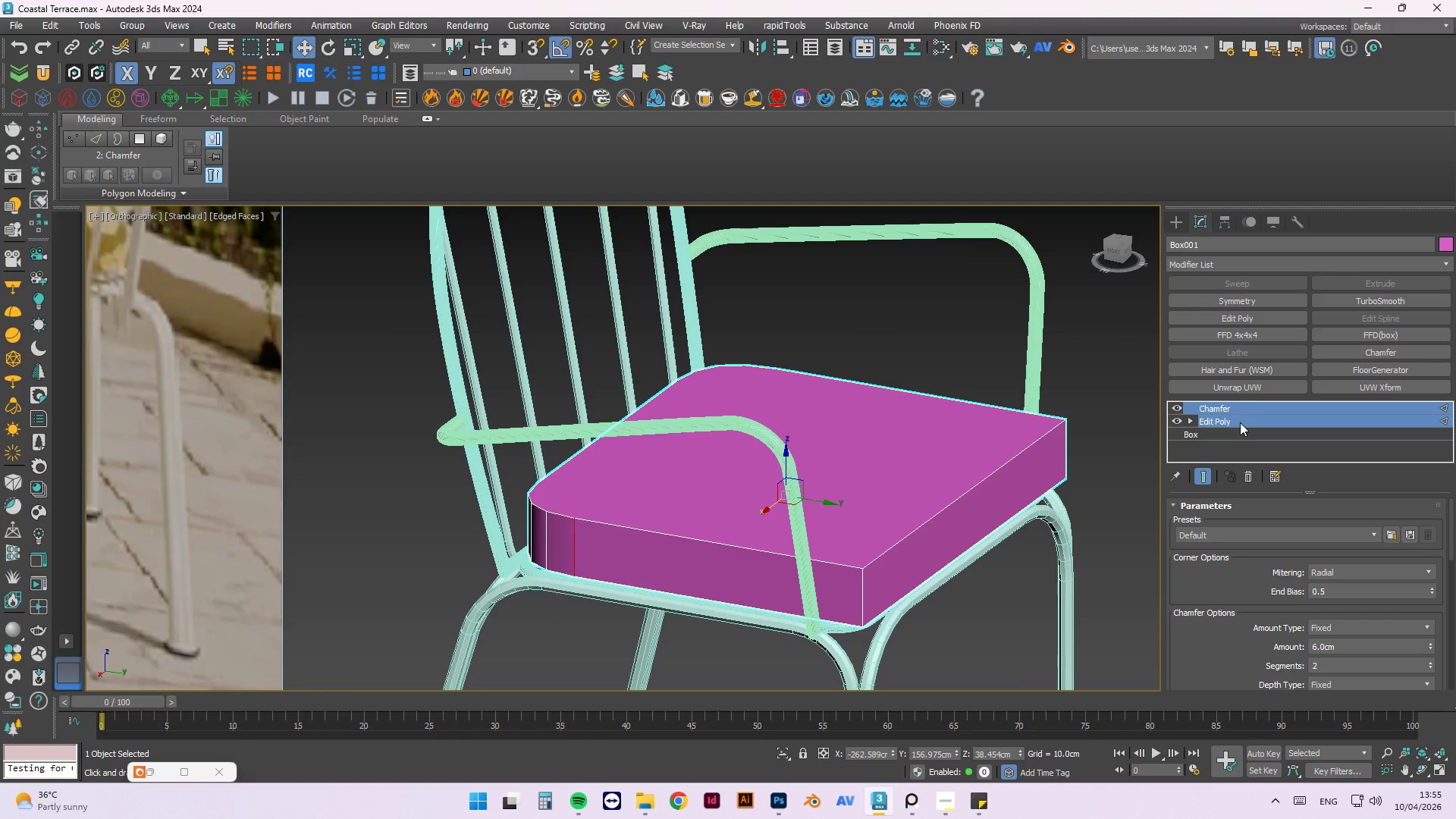 
right_click([1240, 422])
 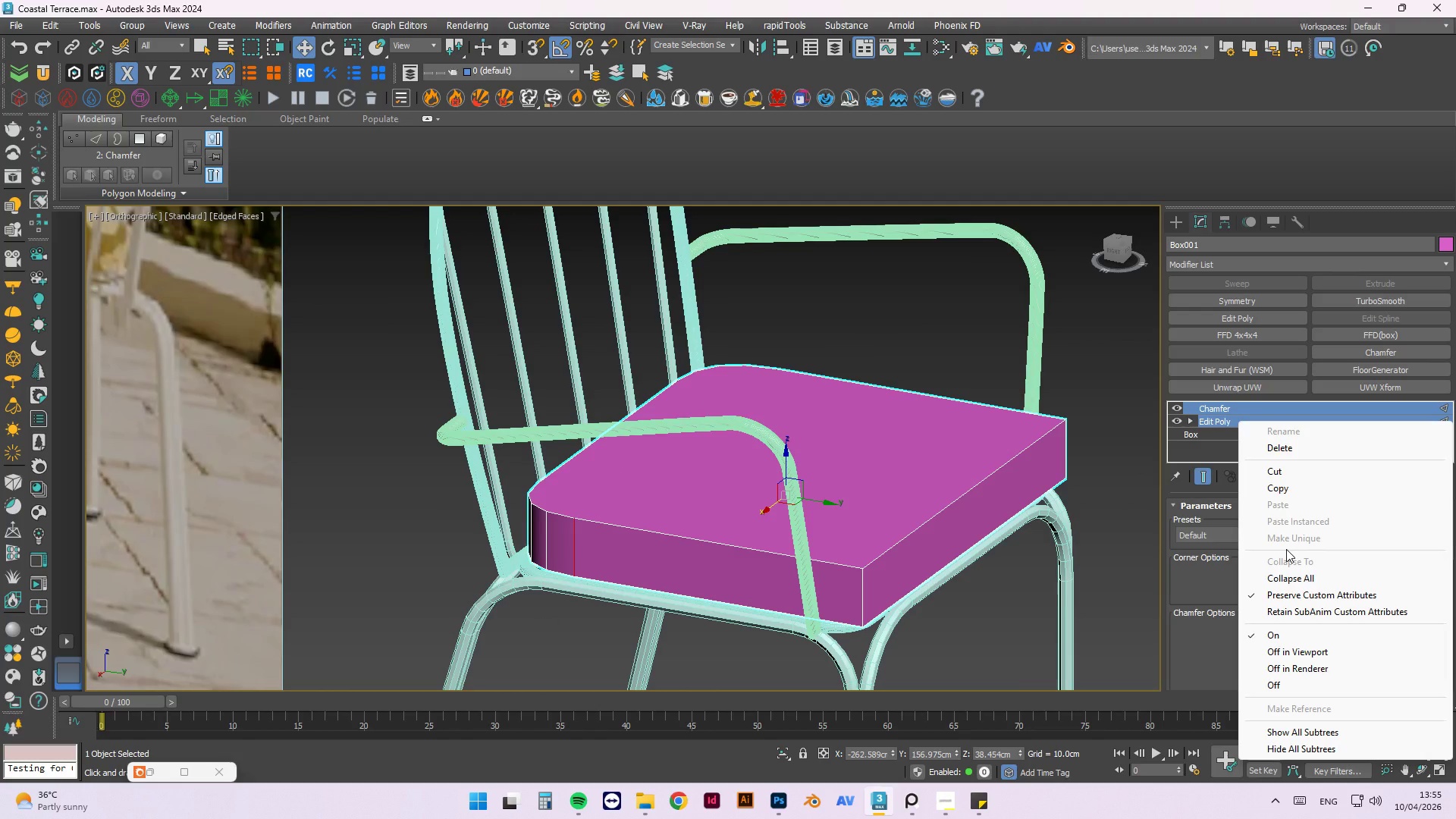 
left_click([1289, 574])
 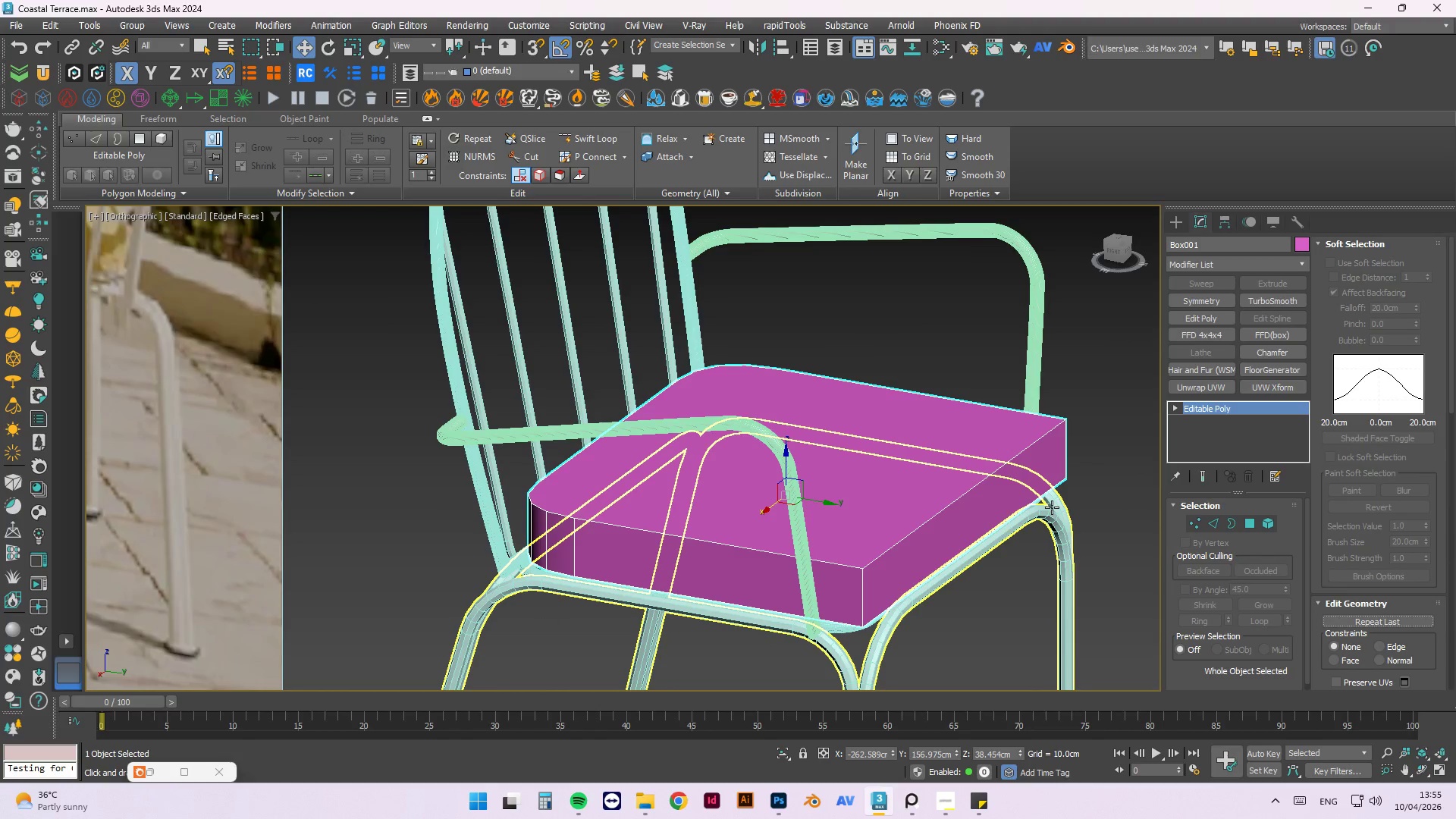 
key(Control+S)
 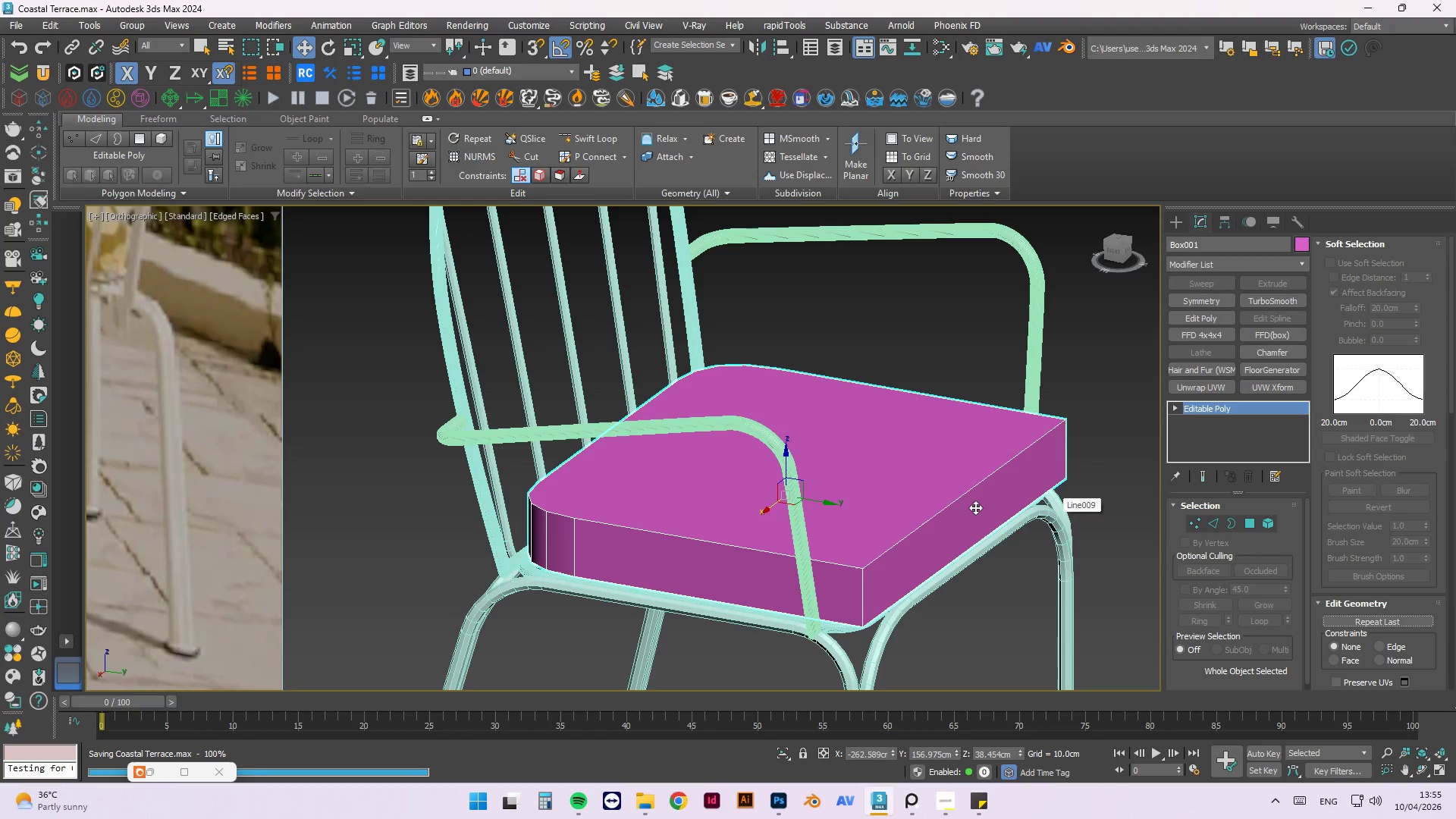 
scroll: coordinate [961, 529], scroll_direction: down, amount: 1.0
 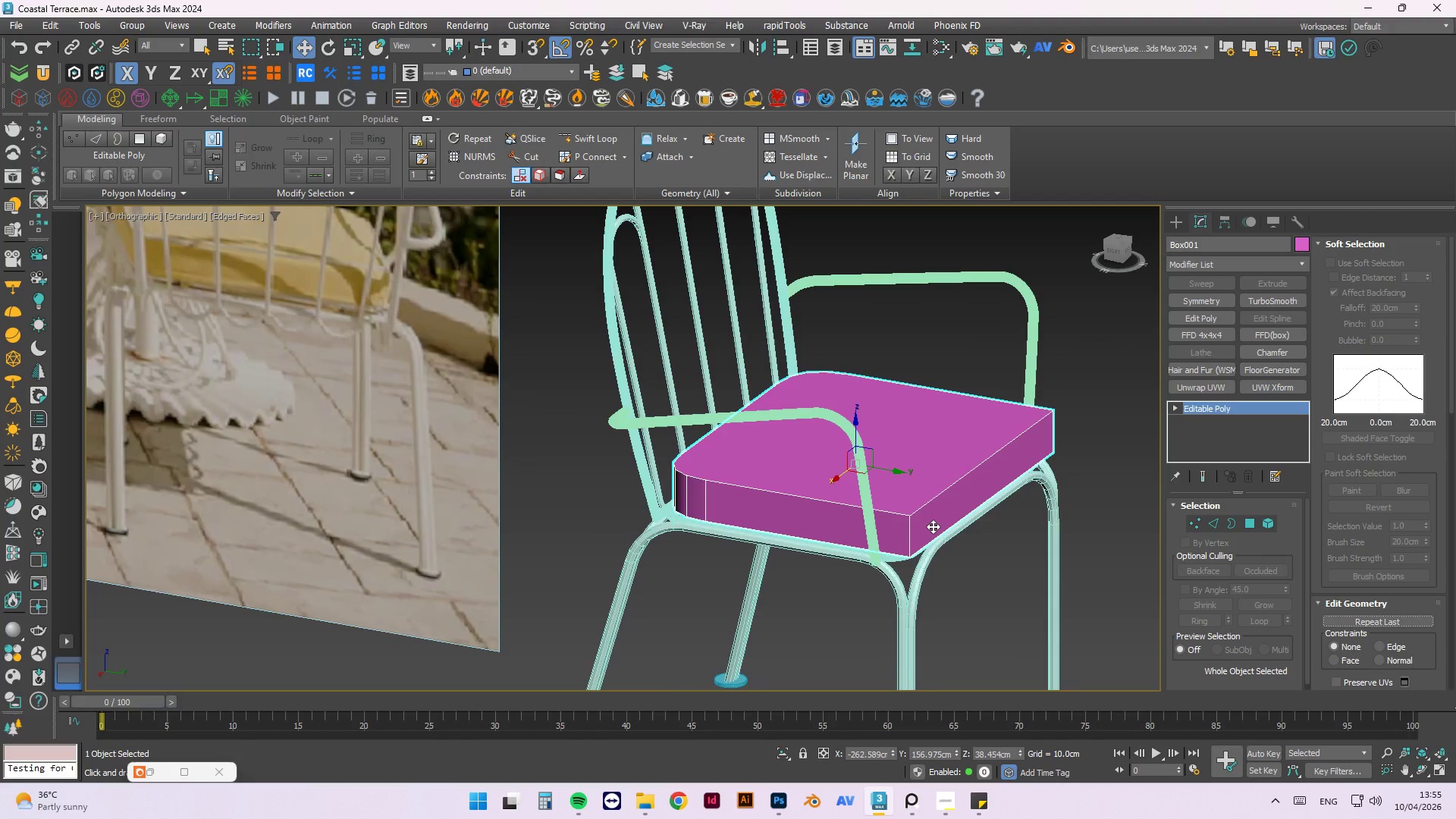 
key(2)
 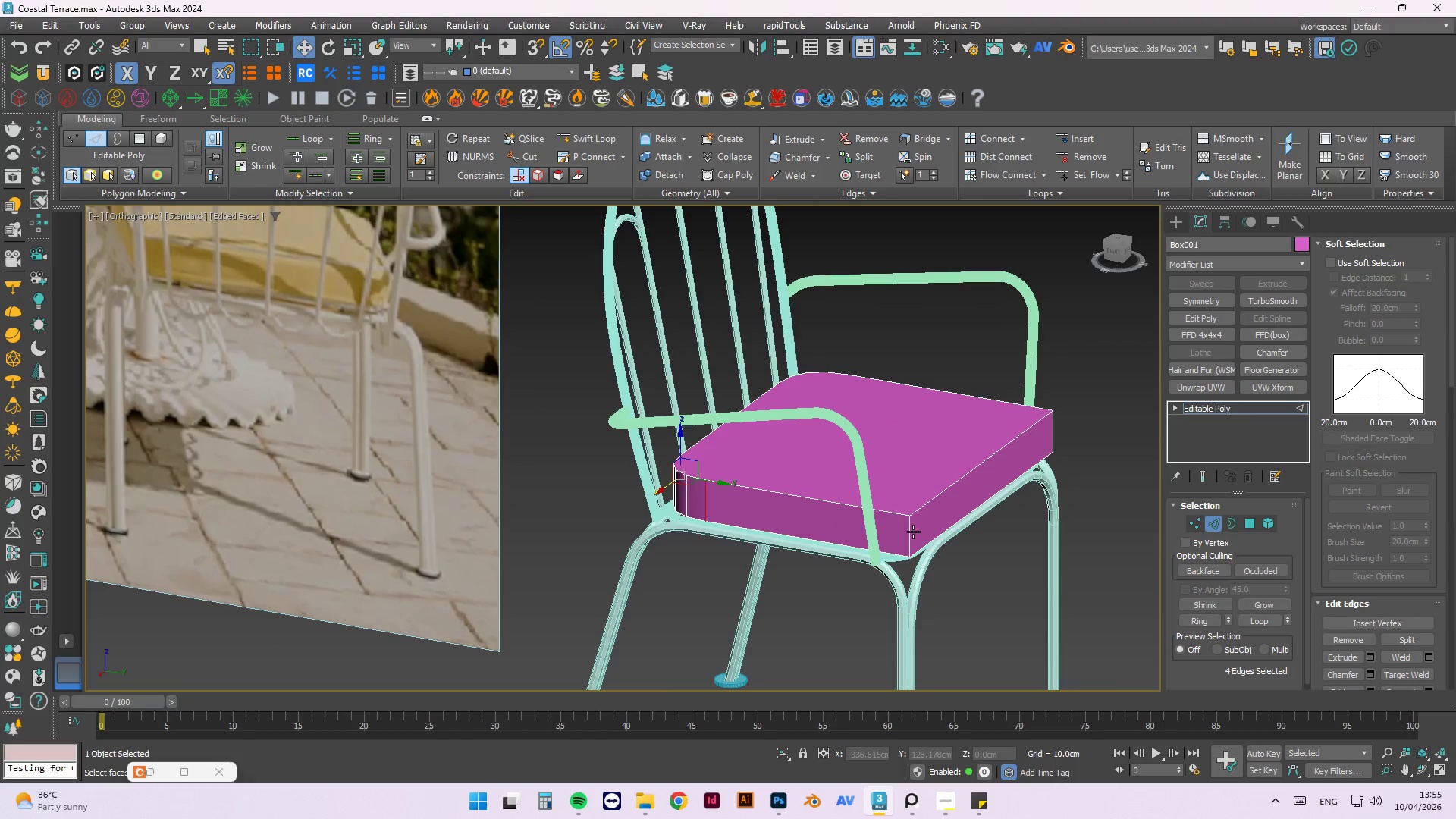 
left_click([912, 532])
 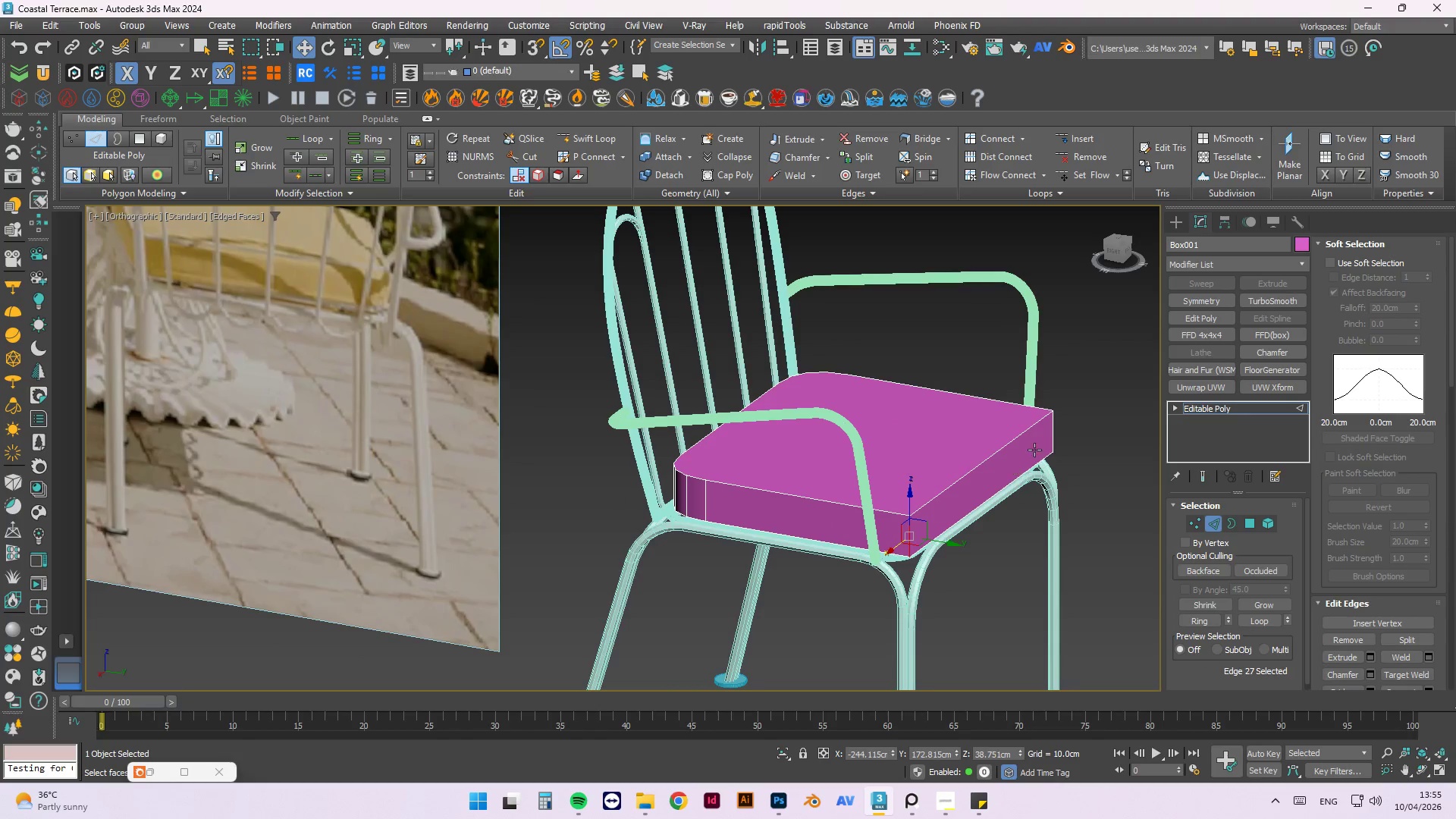 
hold_key(key=ControlLeft, duration=0.7)
left_click([1057, 431])
 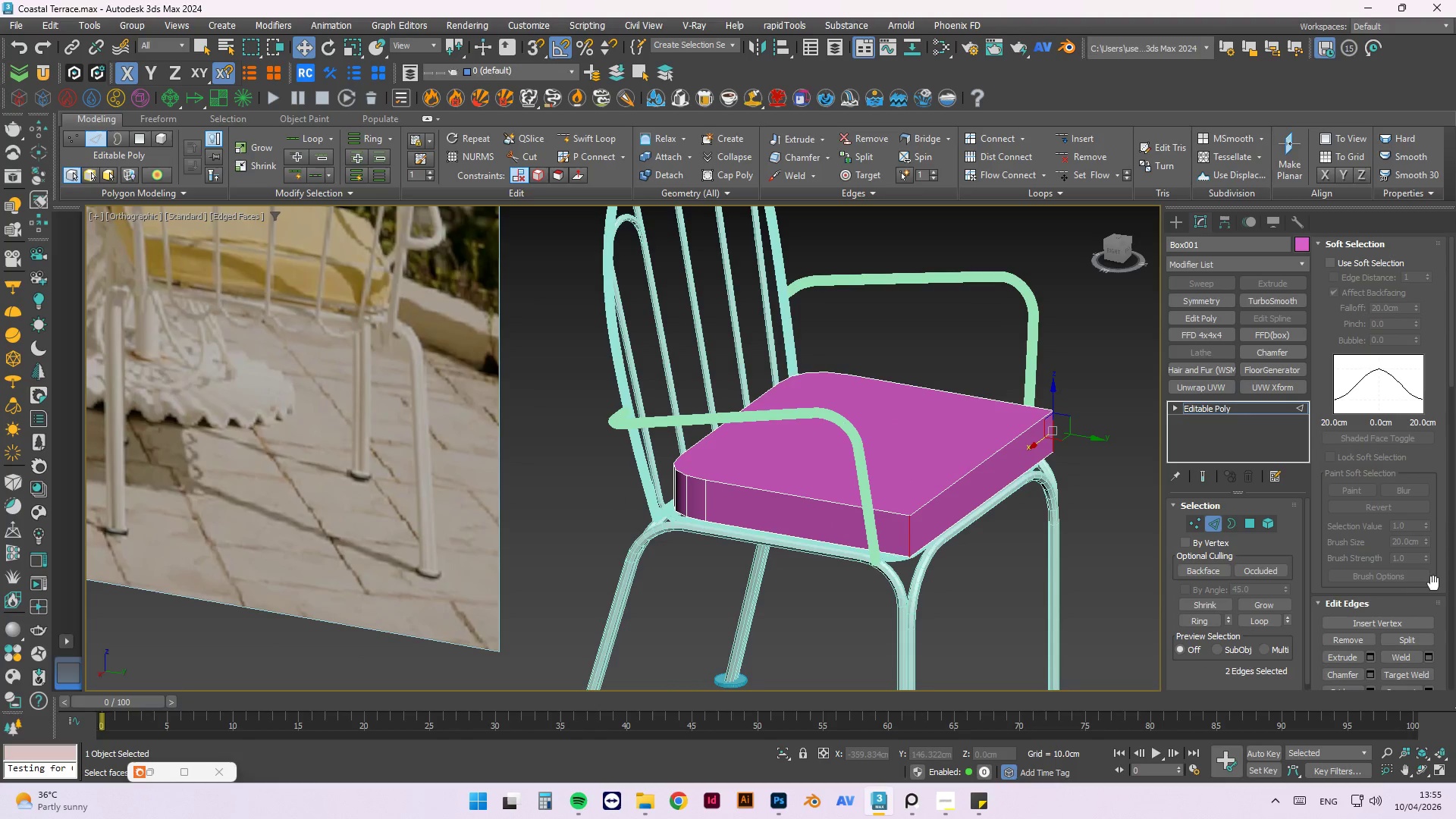 
key(Control+ControlLeft)
 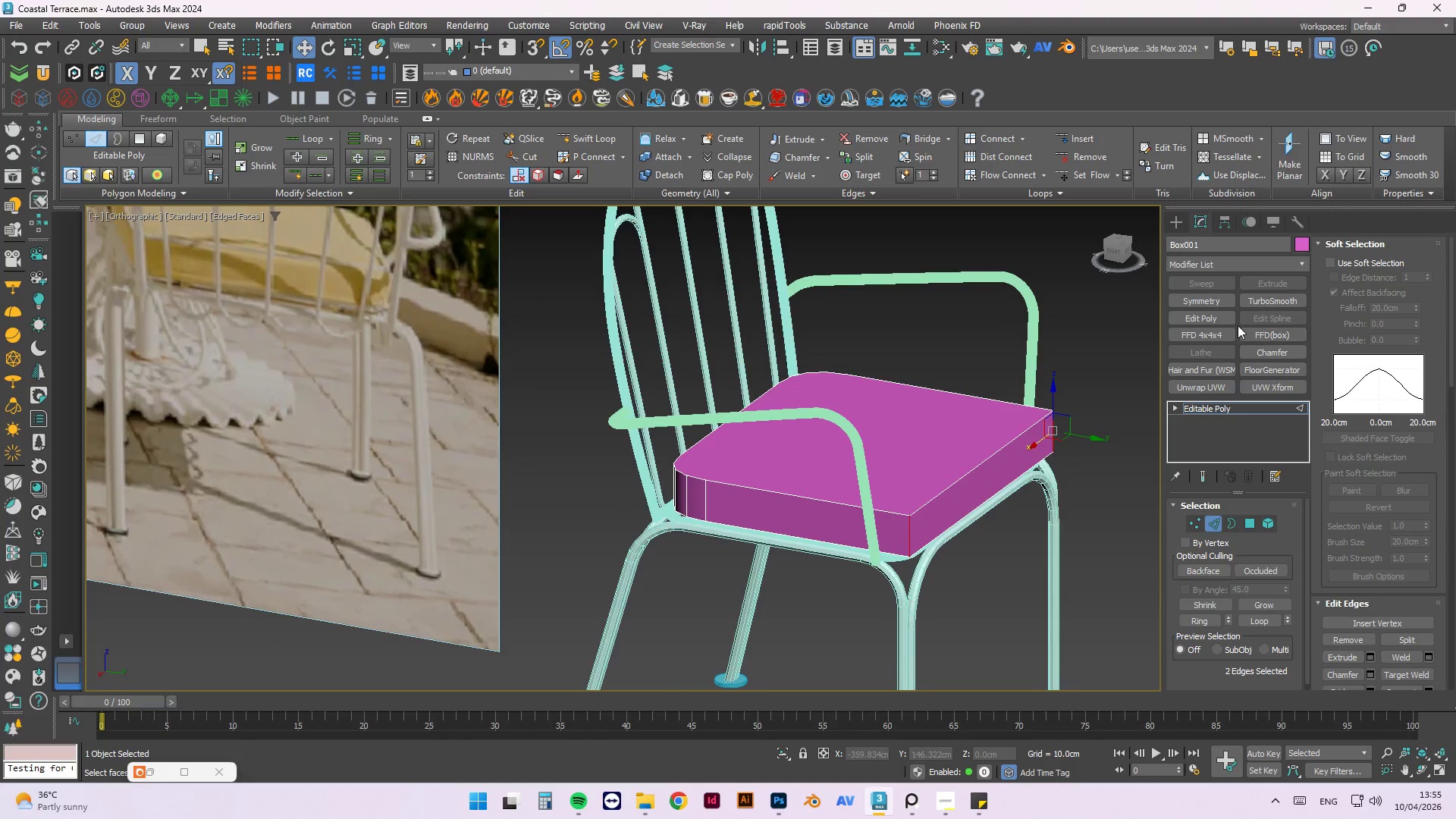 
hold_key(key=ControlLeft, duration=1.5)
left_click([1270, 354])
 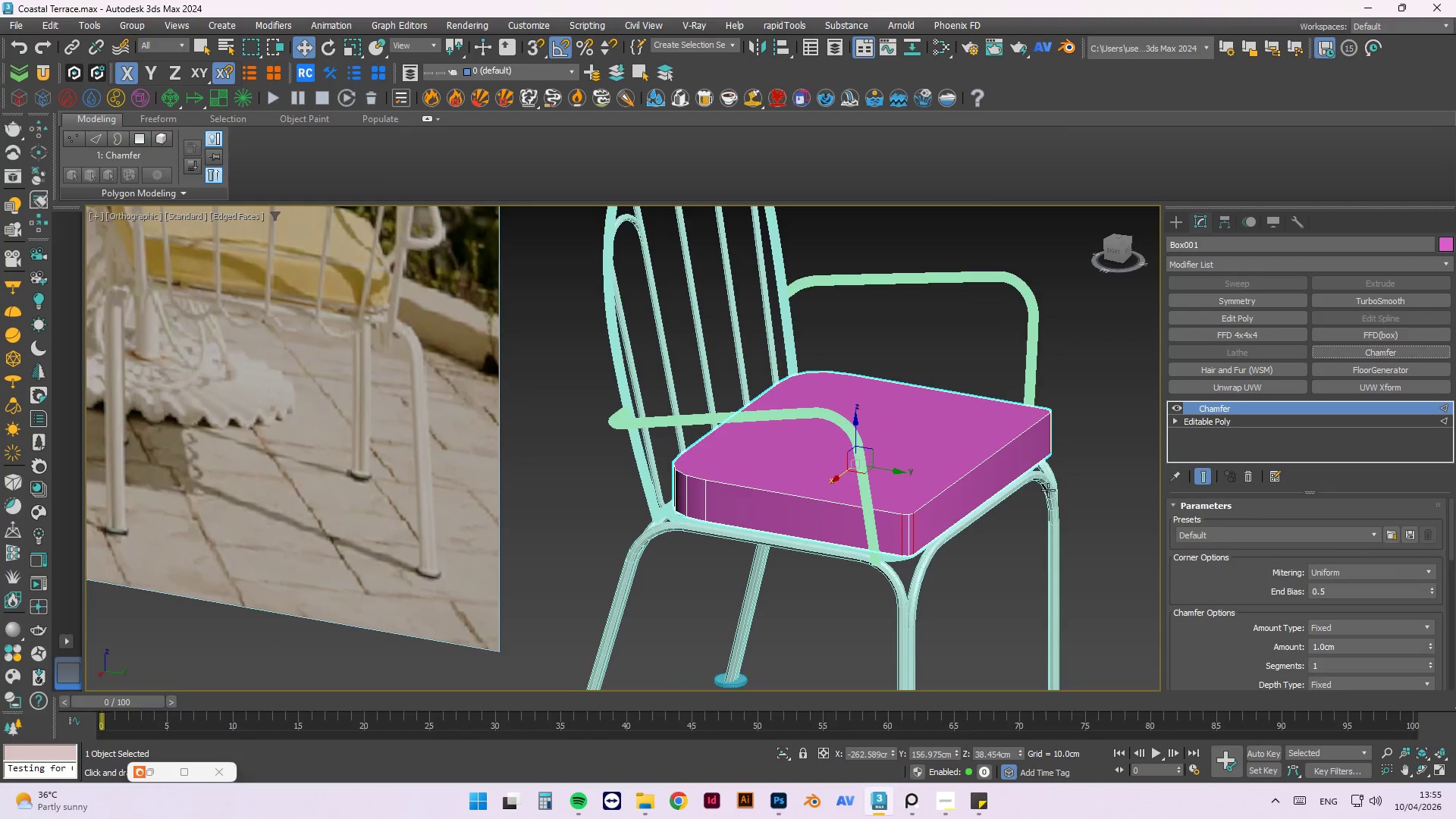 
key(Control+ControlLeft)
 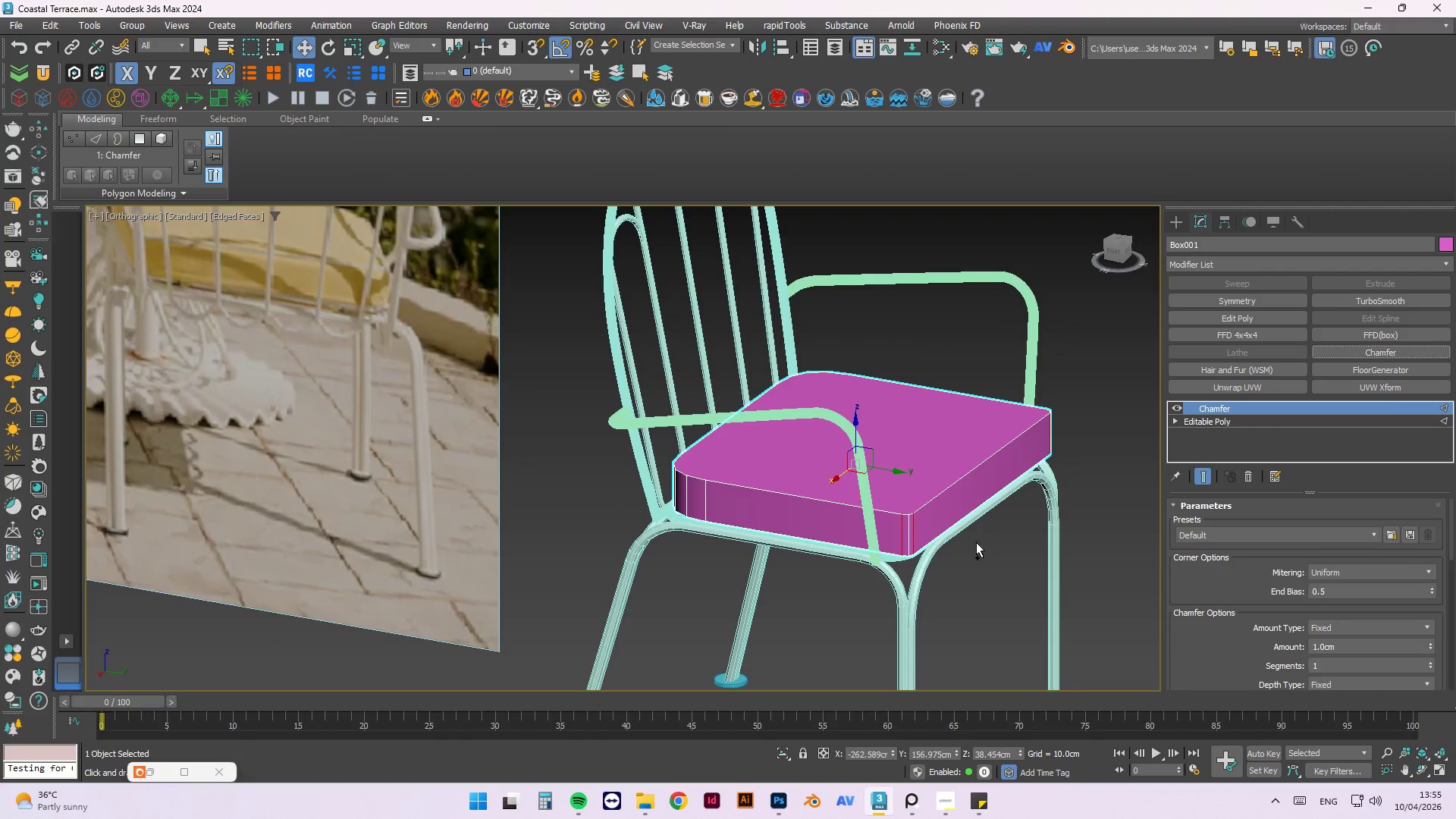 
key(Control+ControlLeft)
 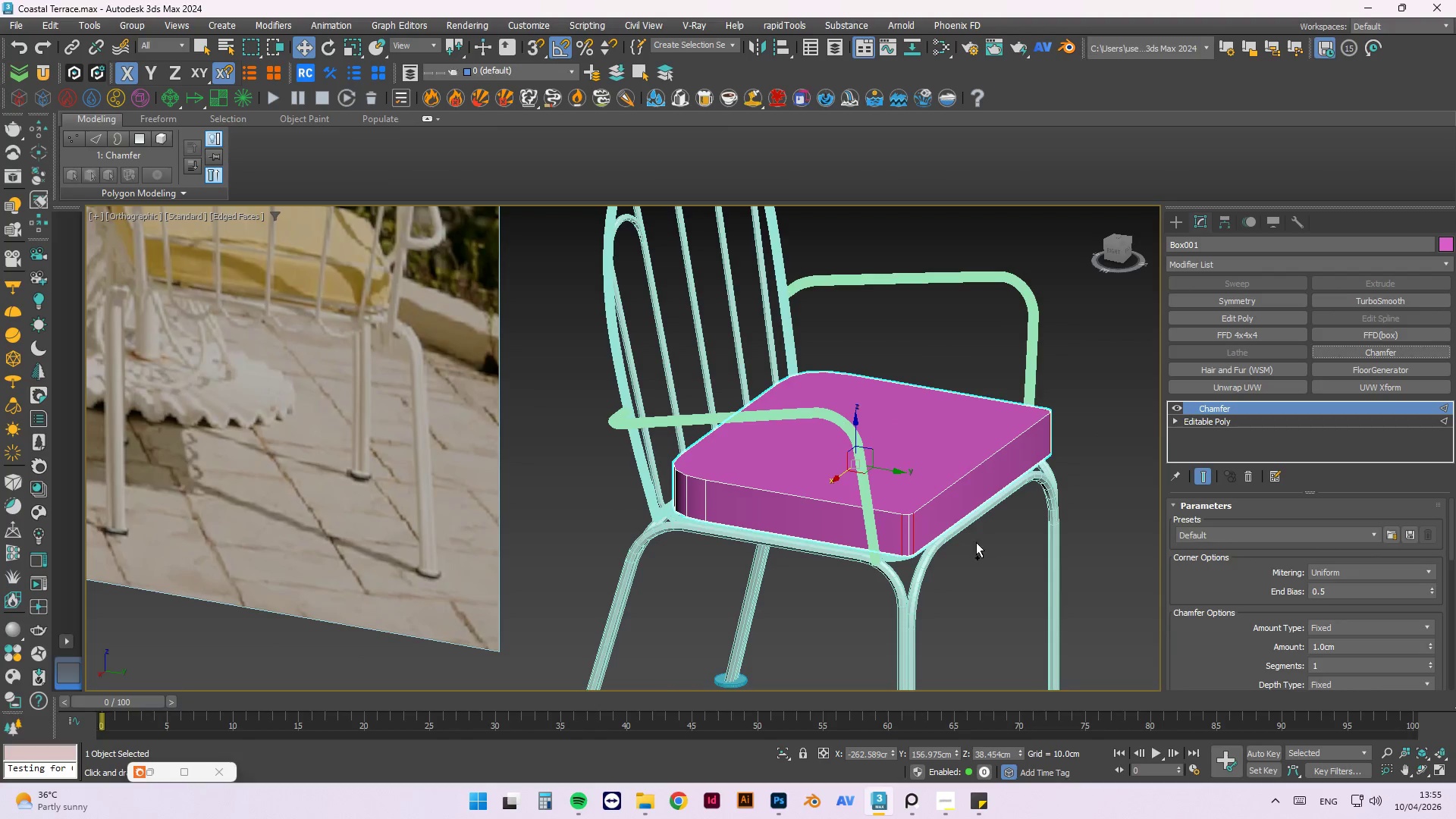 
key(Control+ControlLeft)
 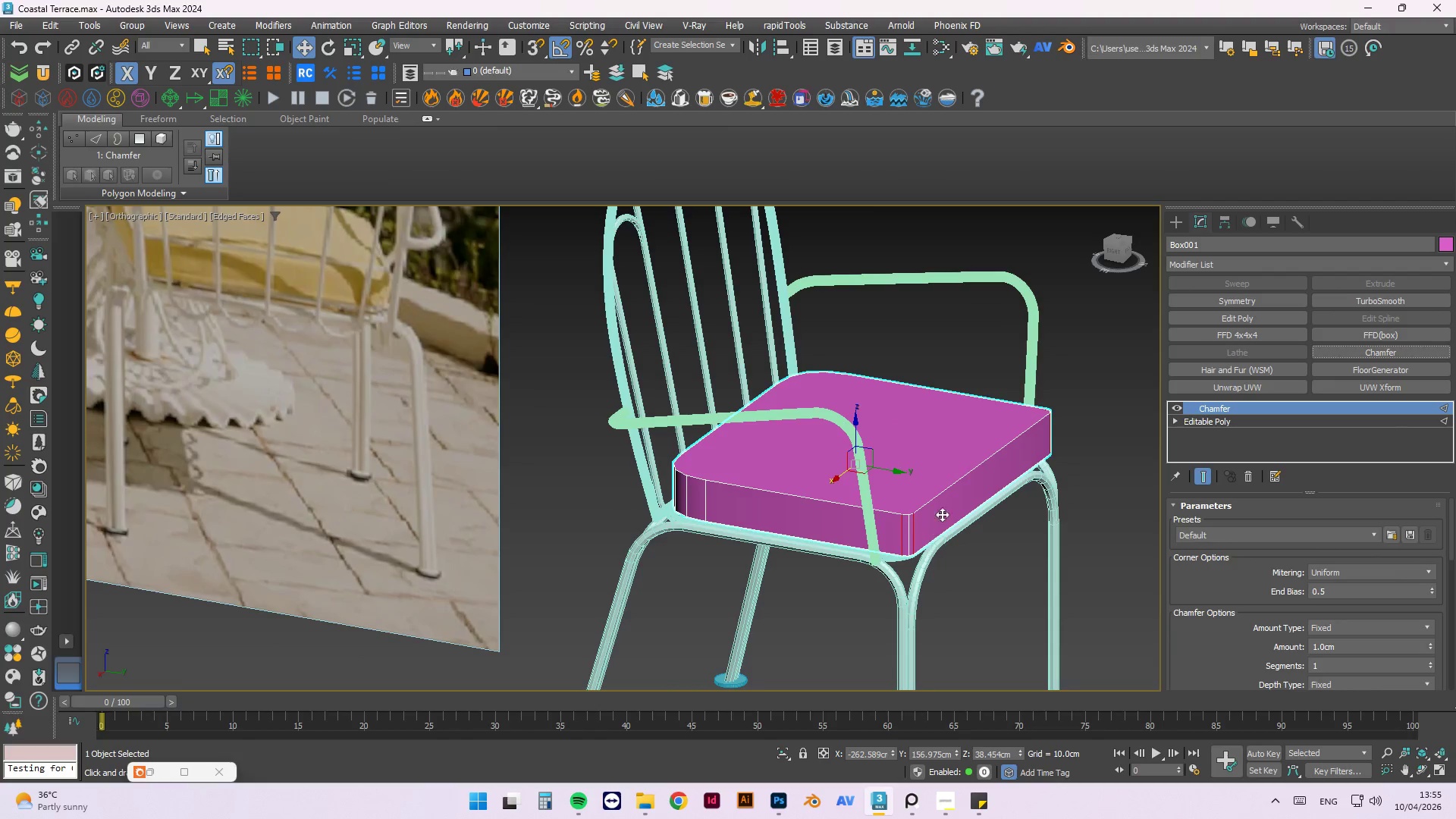 
hold_key(key=AltLeft, duration=1.44)
 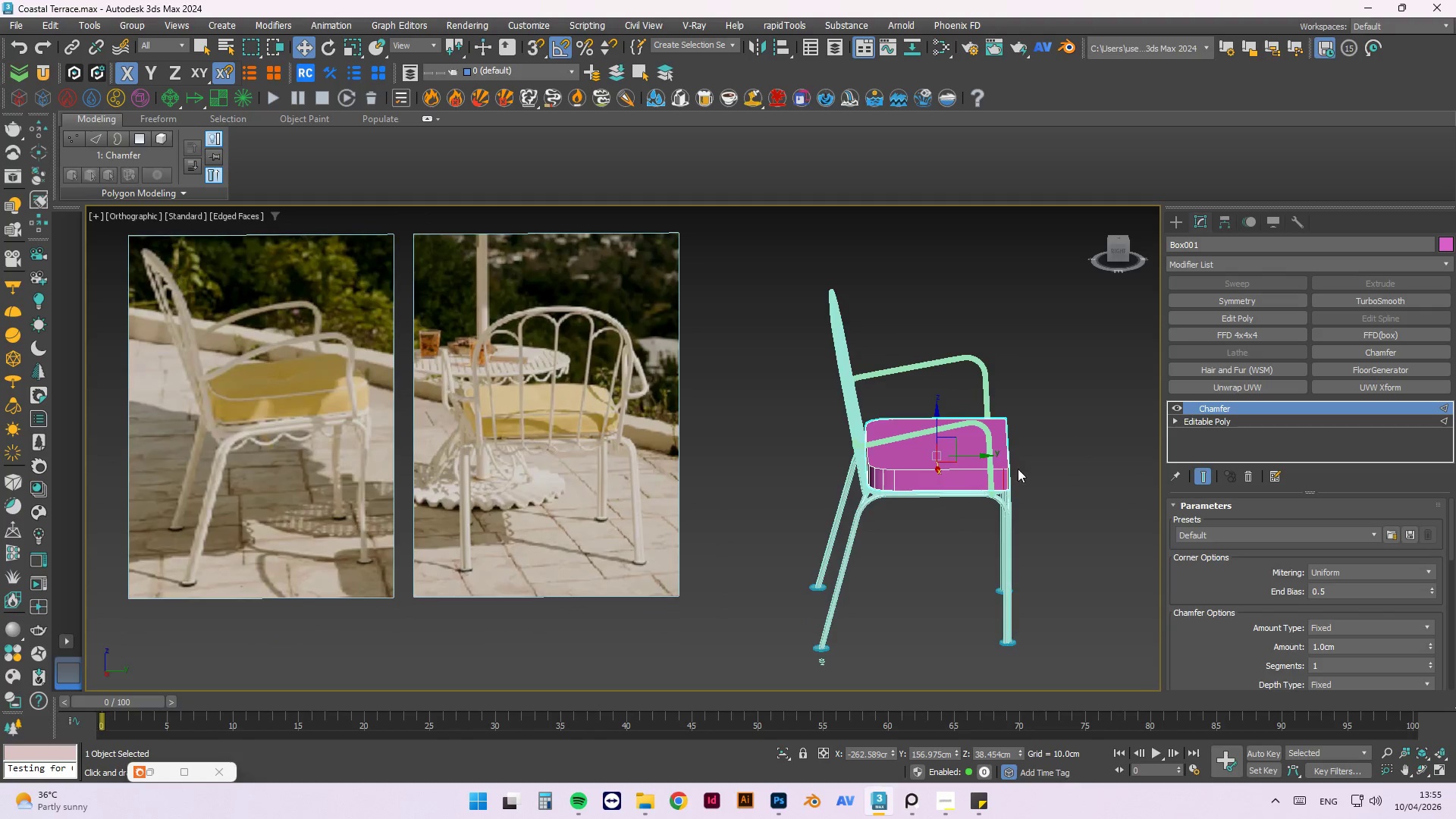 
scroll: coordinate [1018, 447], scroll_direction: down, amount: 2.0
 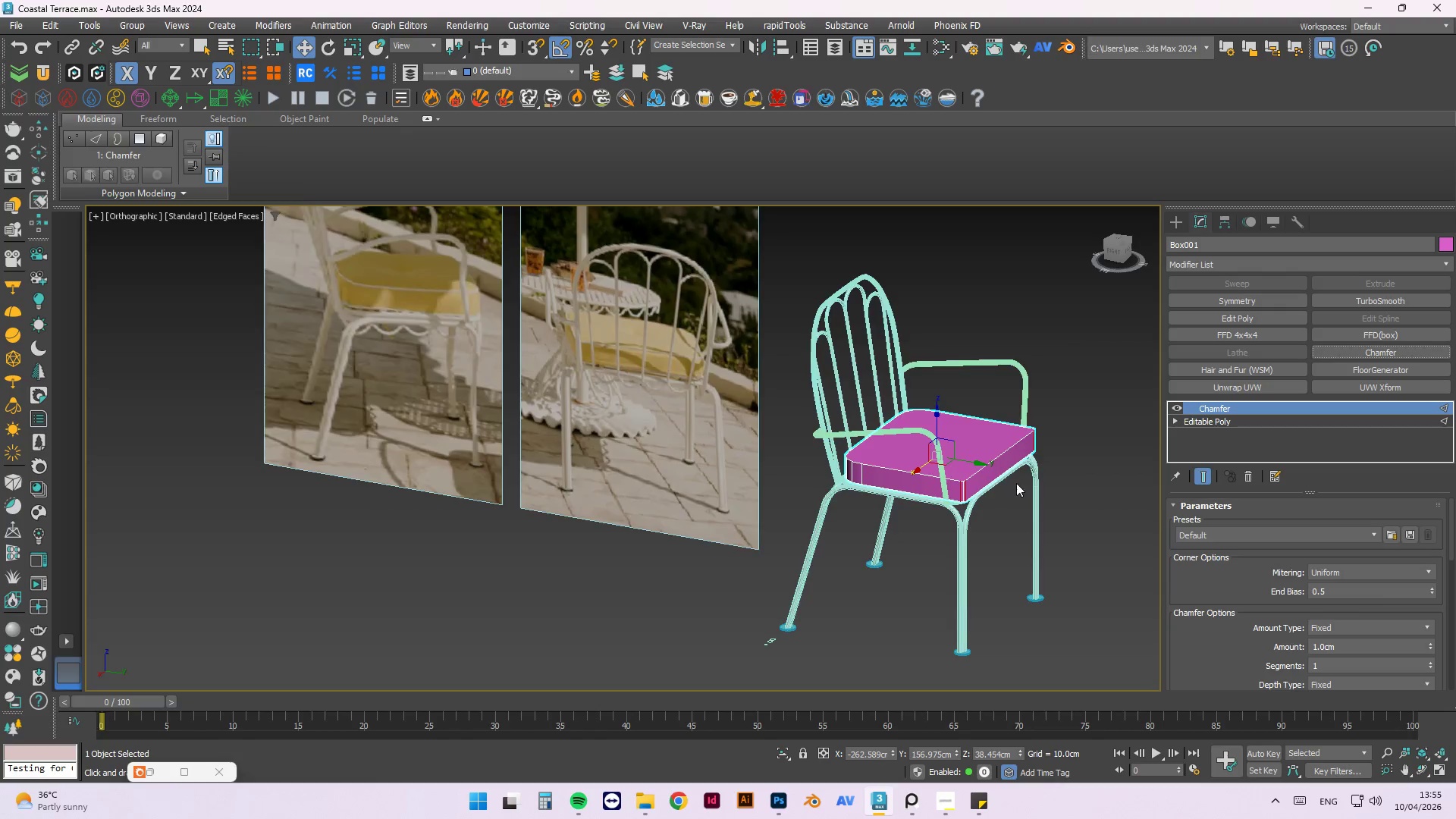 
scroll: coordinate [1016, 475], scroll_direction: up, amount: 6.0
 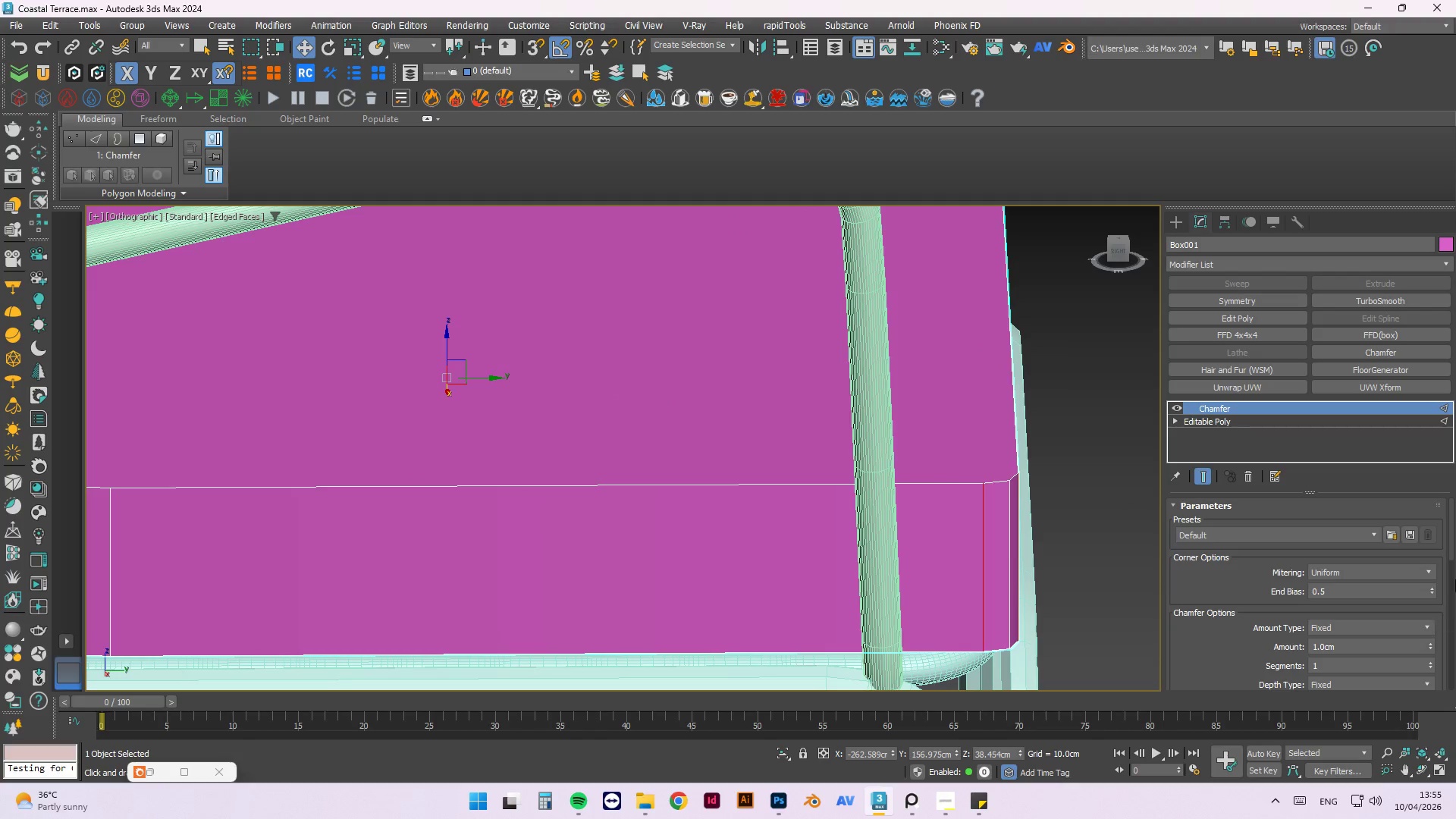 
left_click_drag(start_coordinate=[1452, 513], to_coordinate=[1453, 584])
 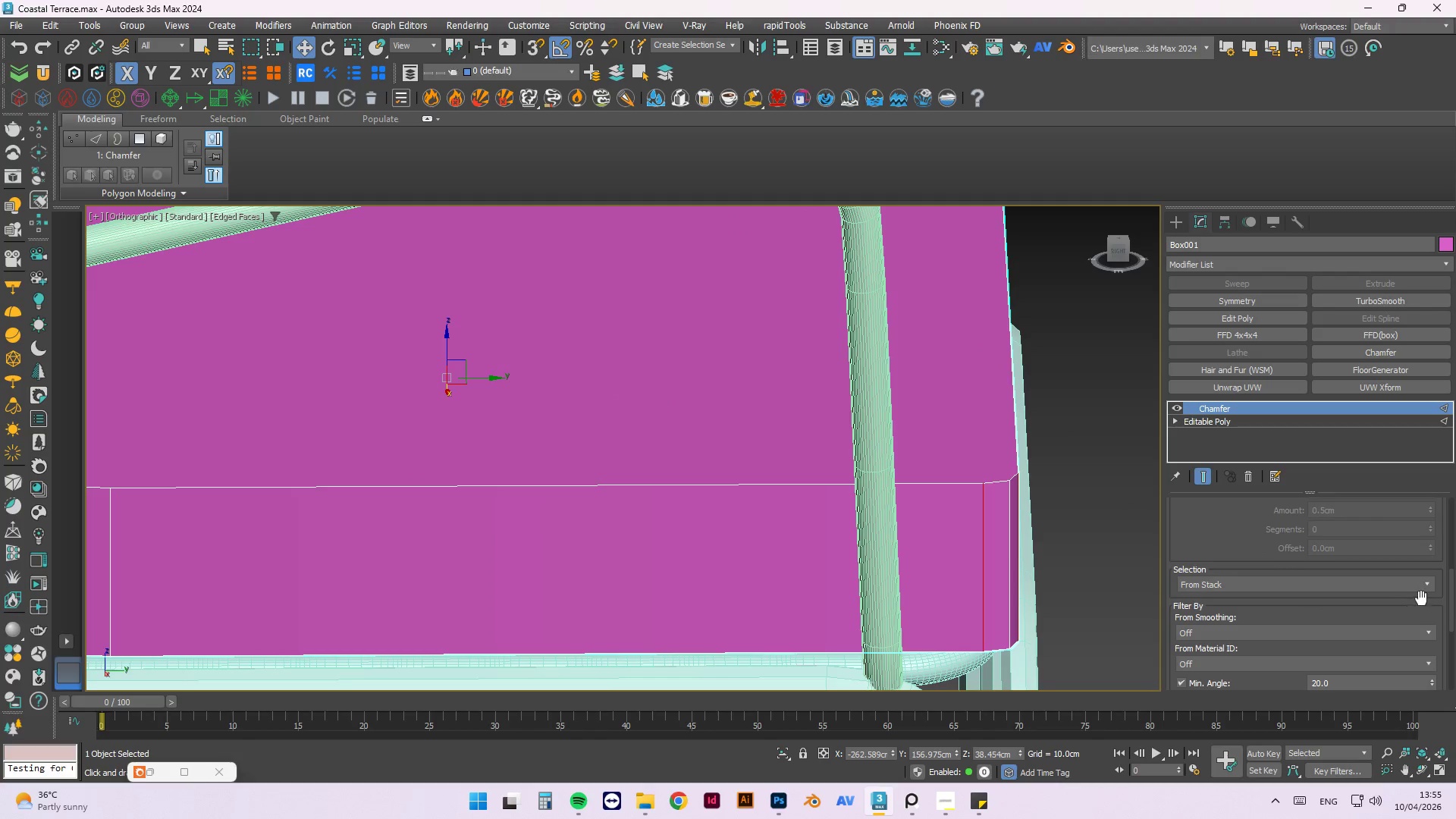 
left_click_drag(start_coordinate=[1454, 585], to_coordinate=[1455, 610])
 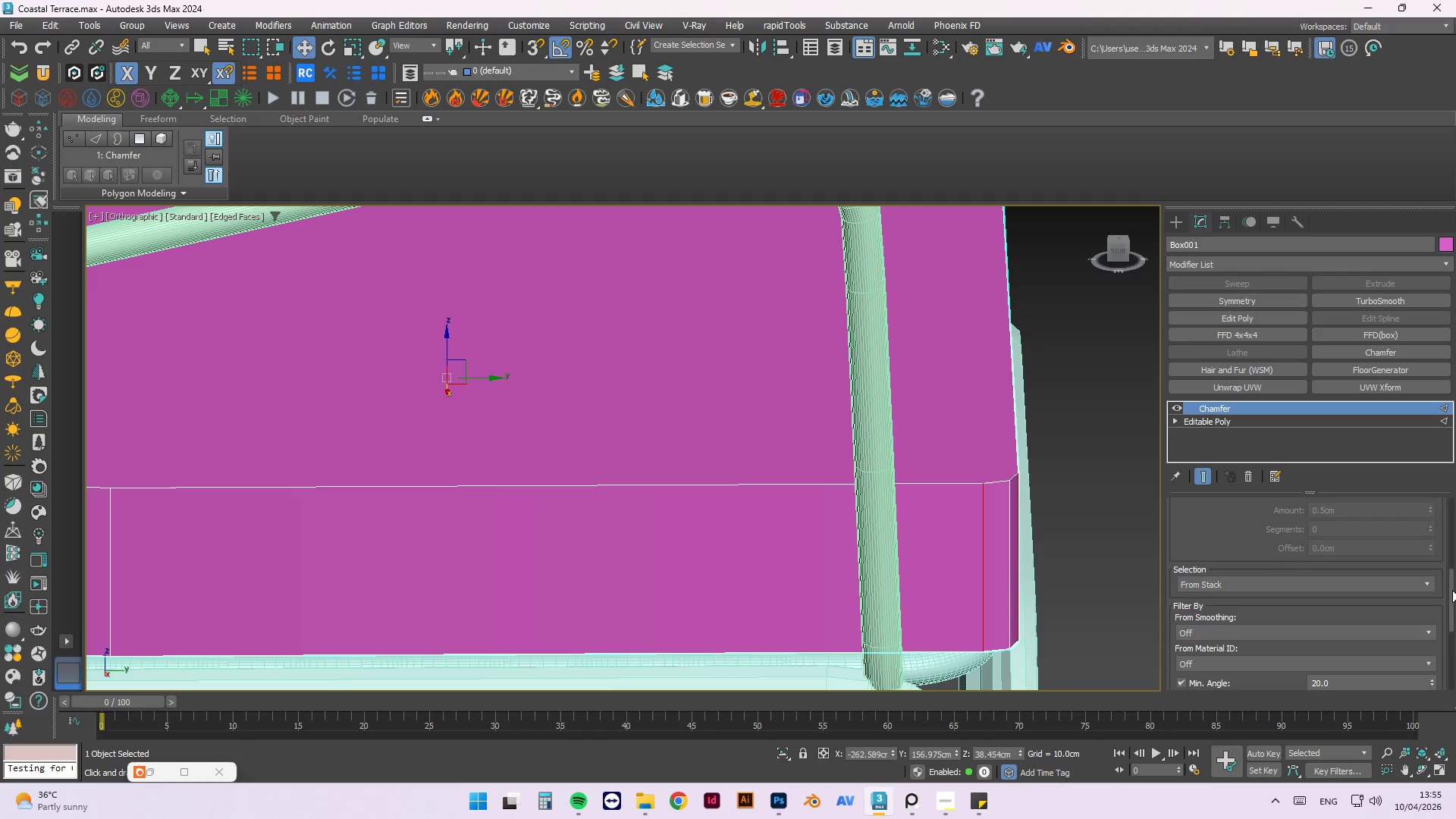 
left_click_drag(start_coordinate=[1451, 587], to_coordinate=[1455, 635])
 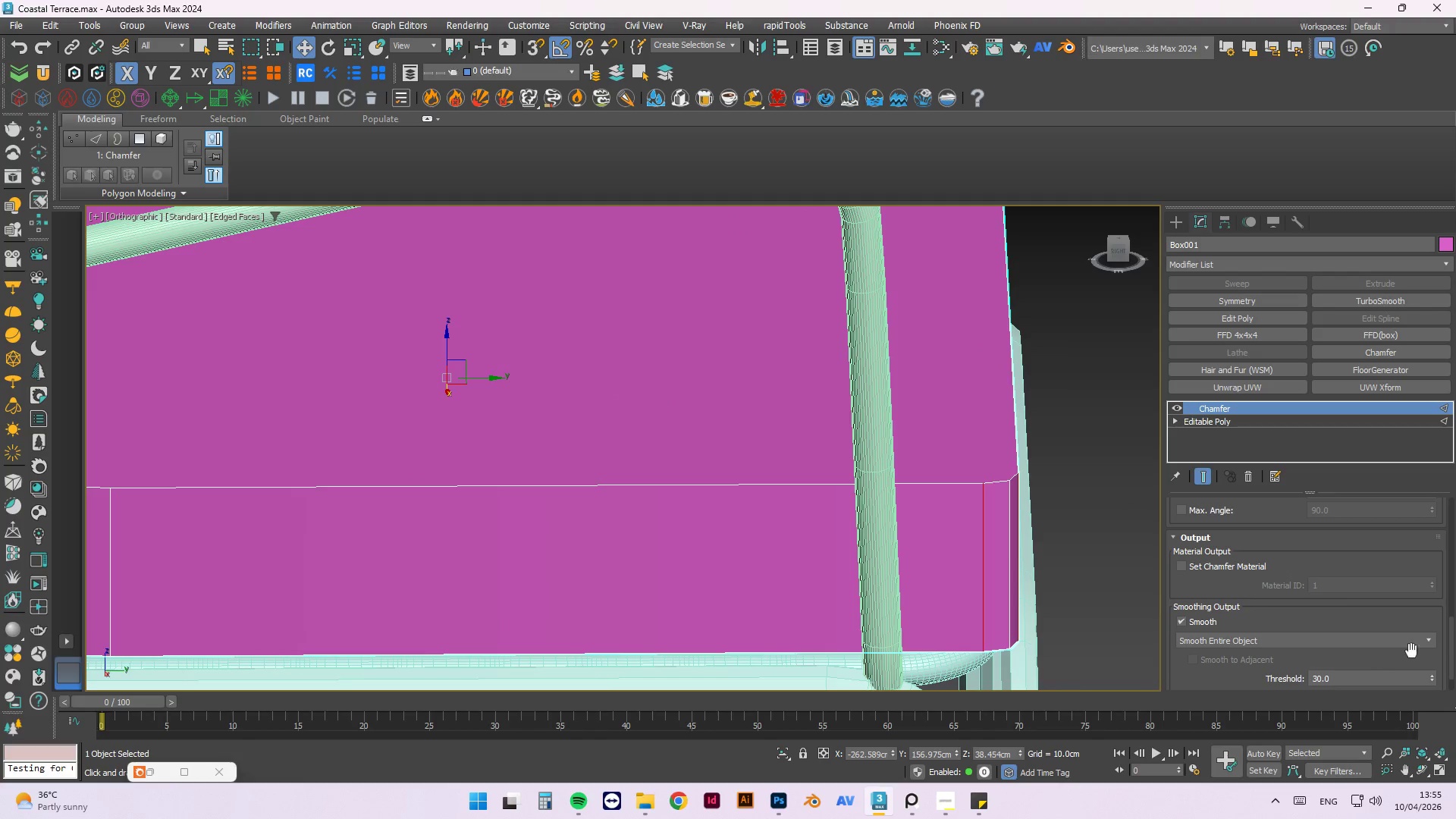 
left_click([1429, 638])
 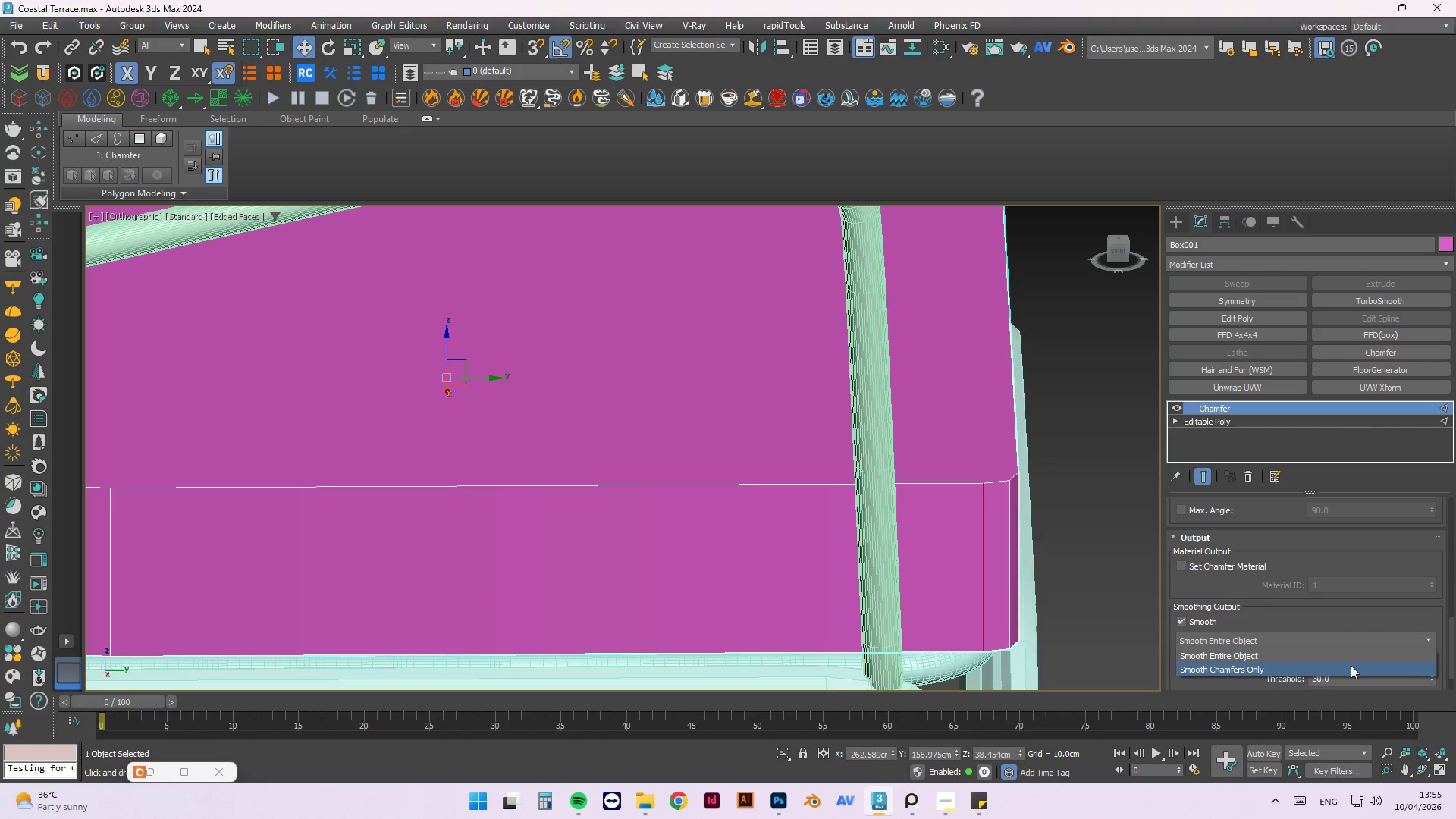 
left_click([1349, 667])
 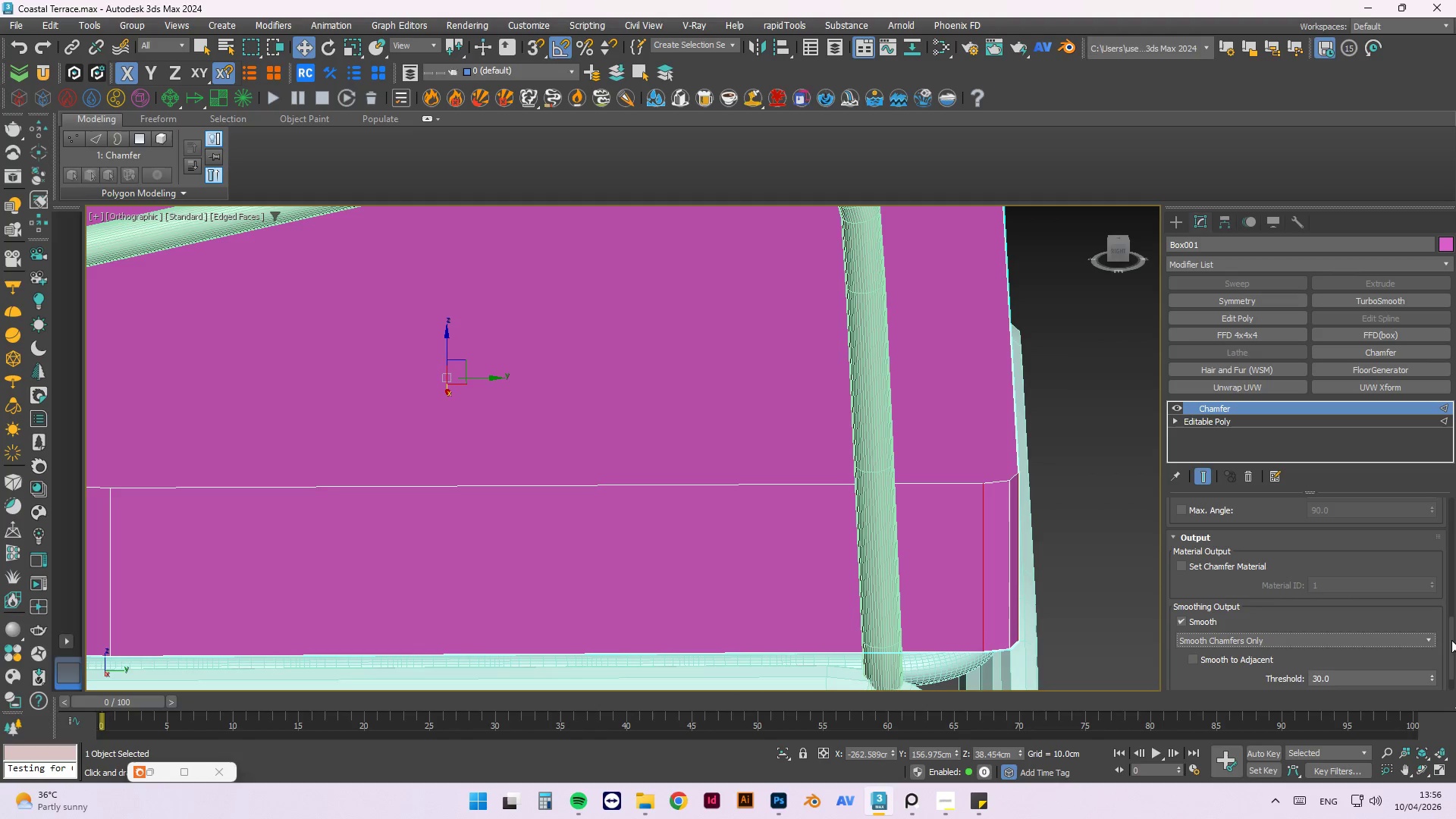 
left_click_drag(start_coordinate=[1451, 640], to_coordinate=[1455, 531])
 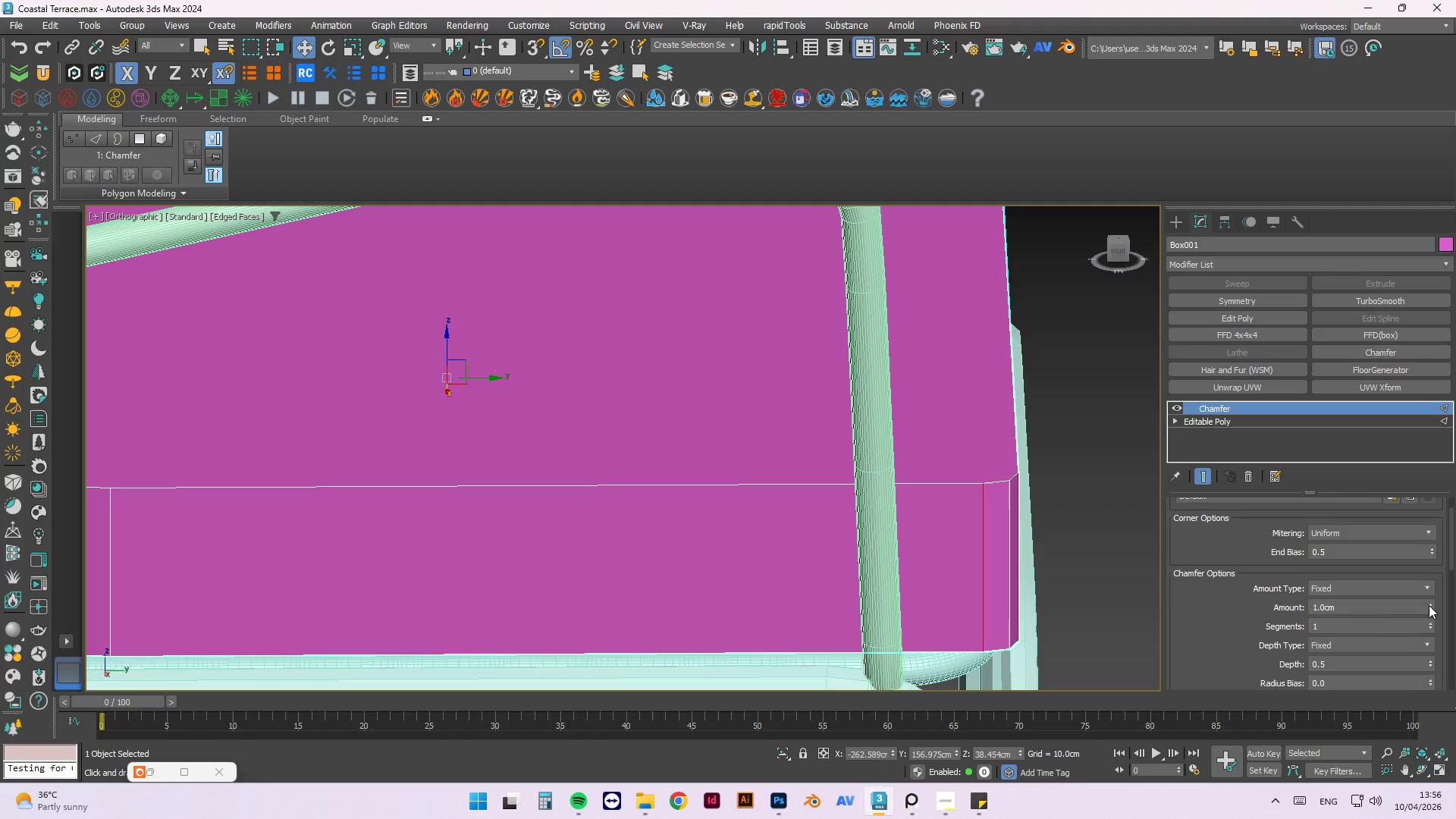 
left_click([1429, 604])
 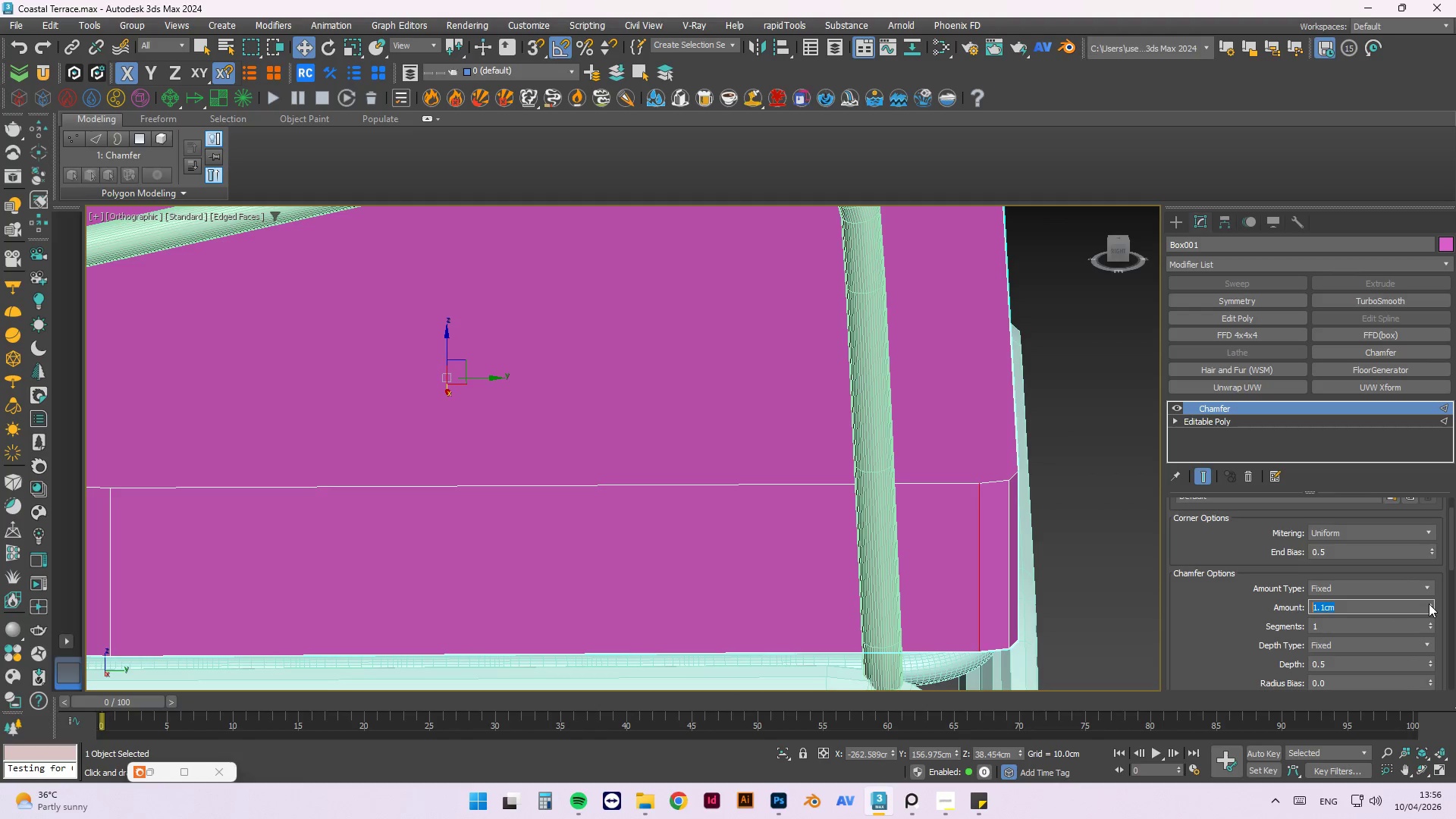 
left_click([1429, 604])
 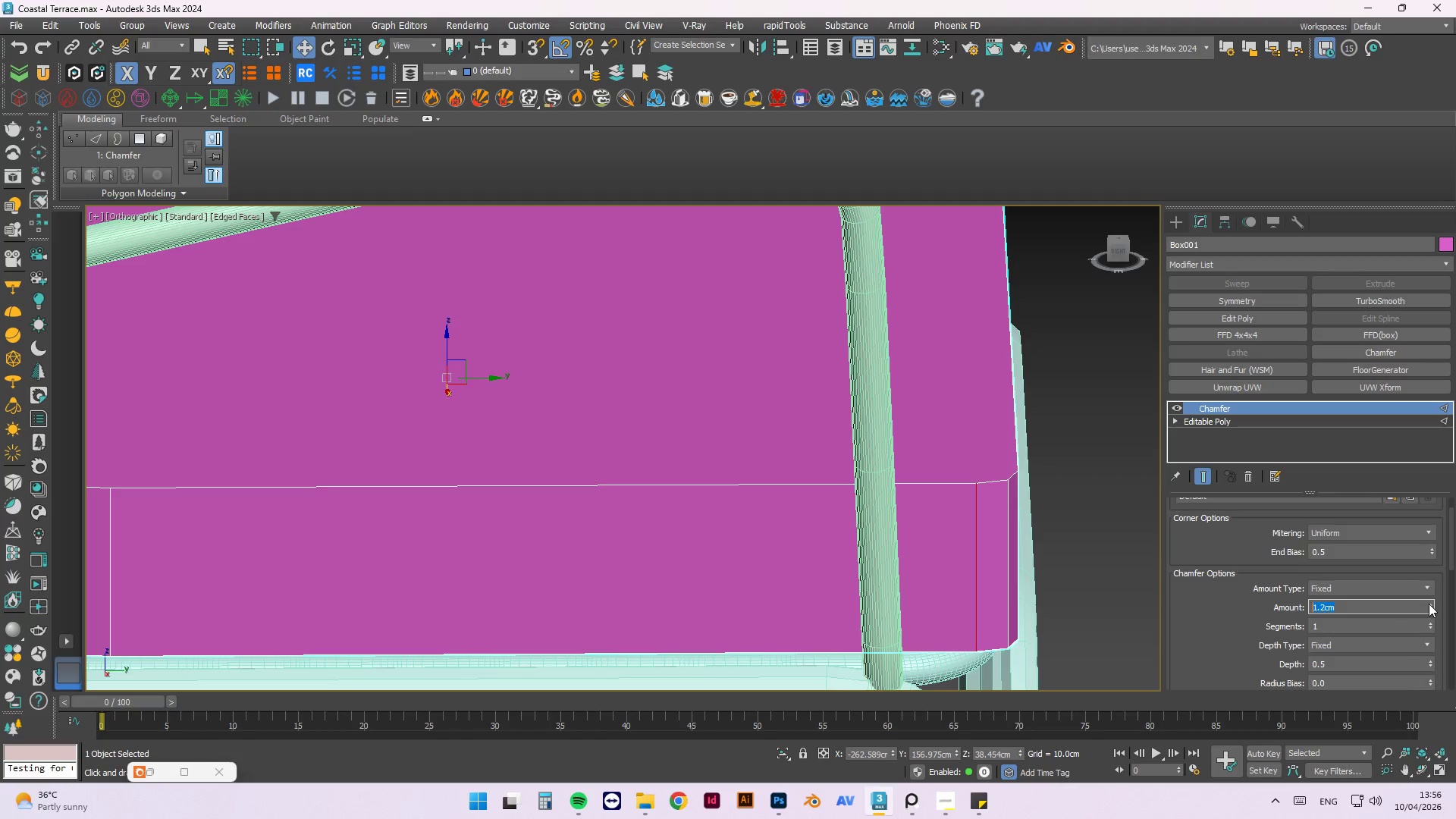 
double_click([1429, 604])
 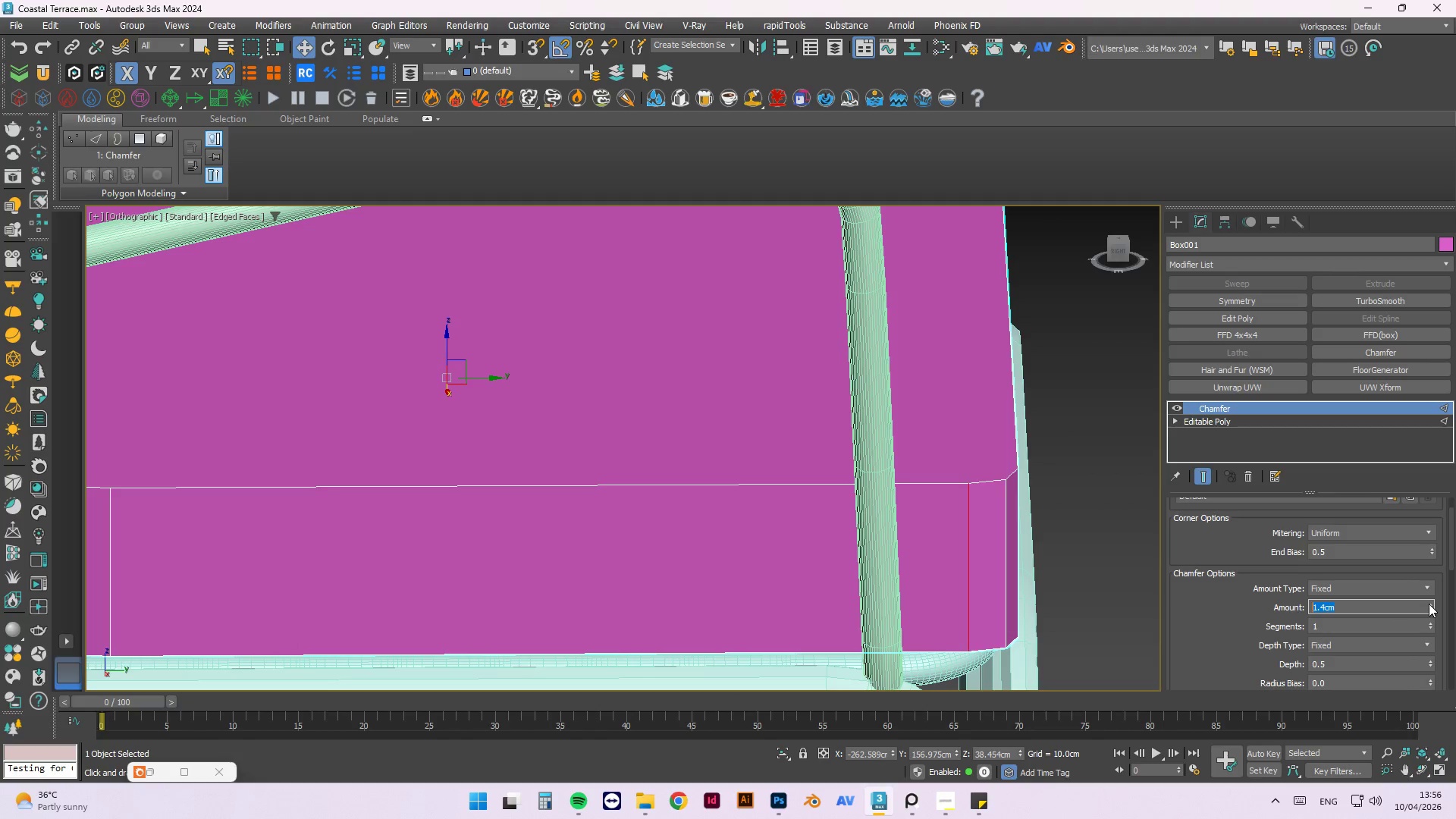 
triple_click([1429, 604])
 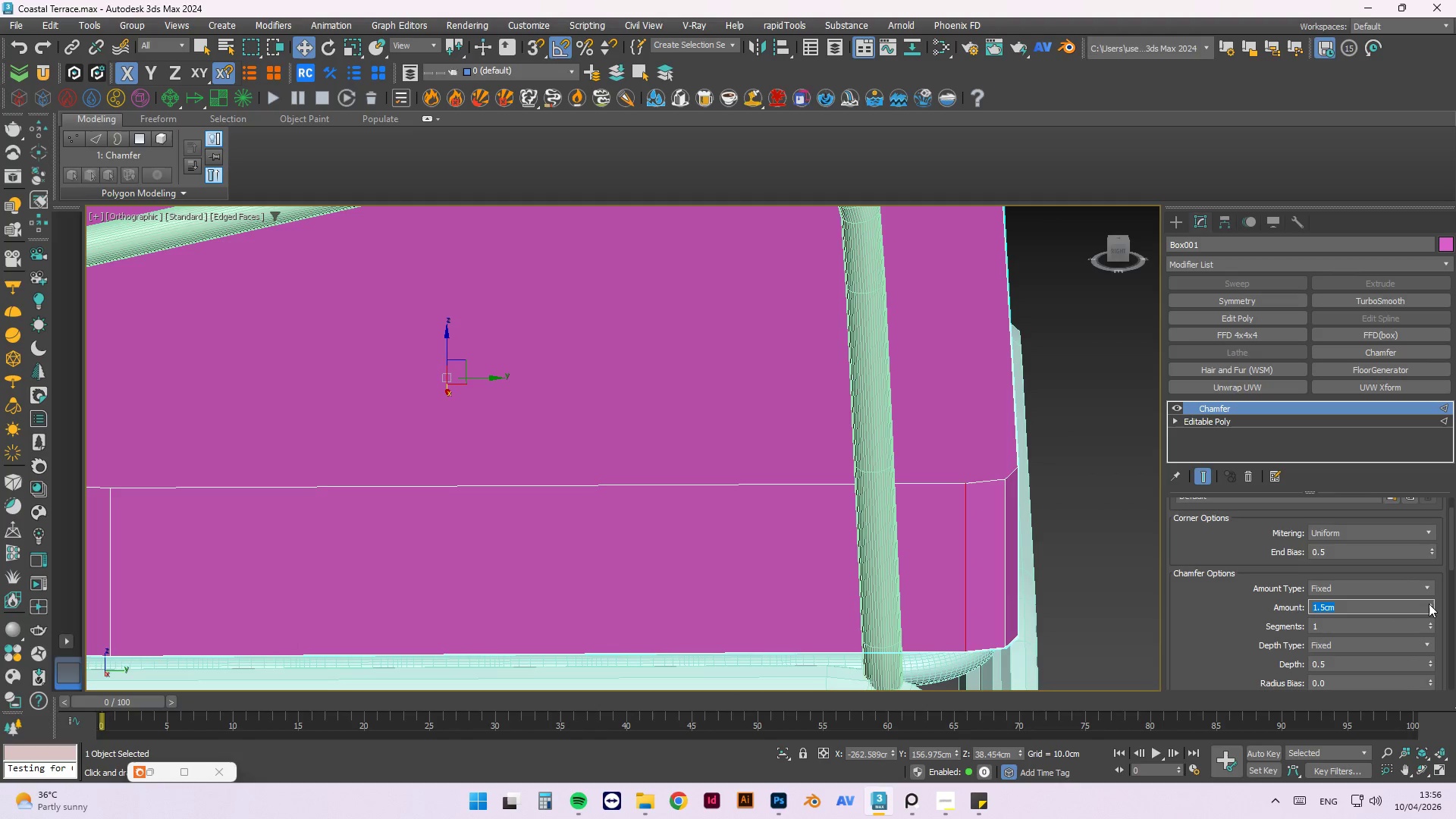 
triple_click([1429, 604])
 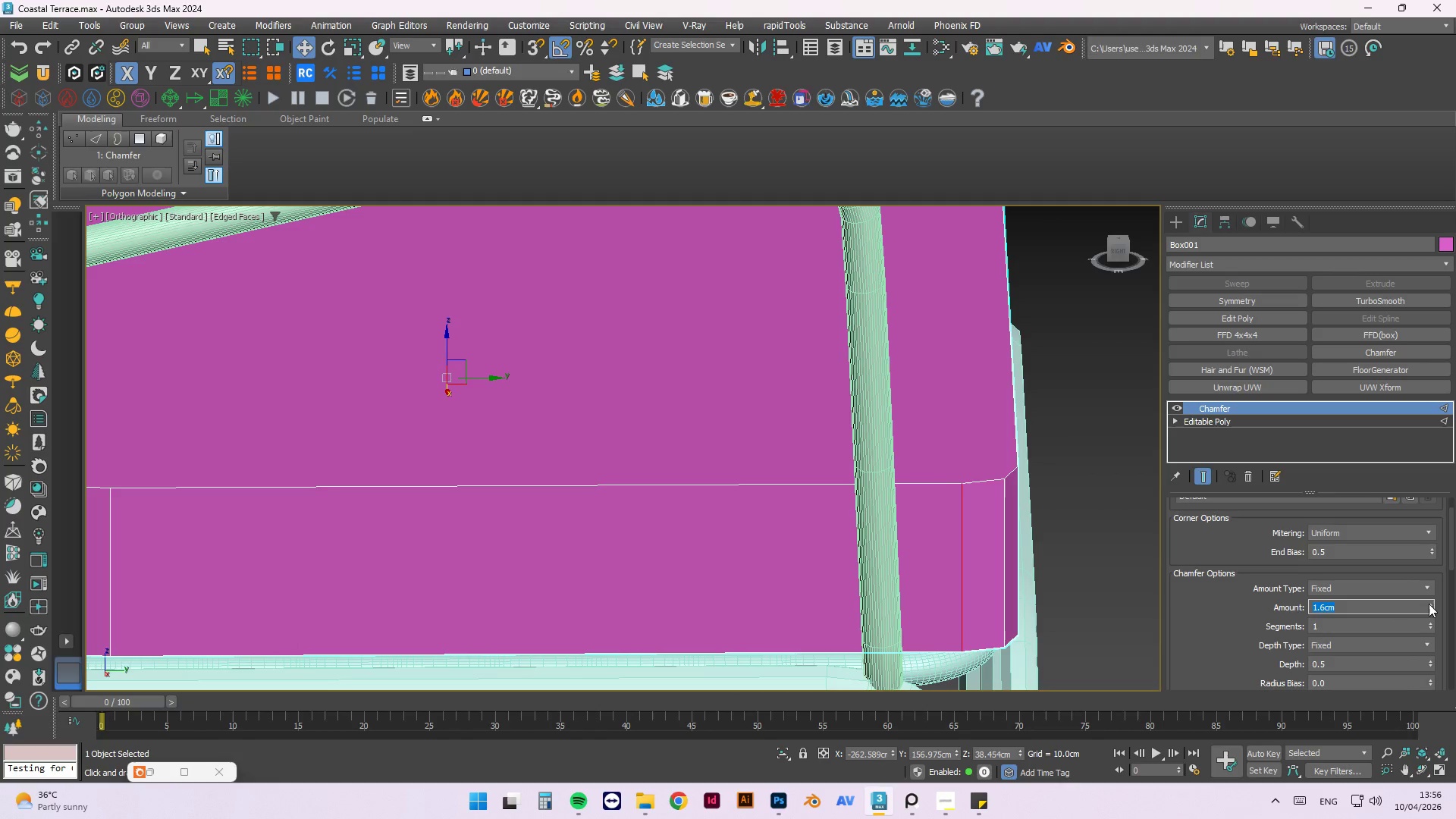 
triple_click([1429, 604])
 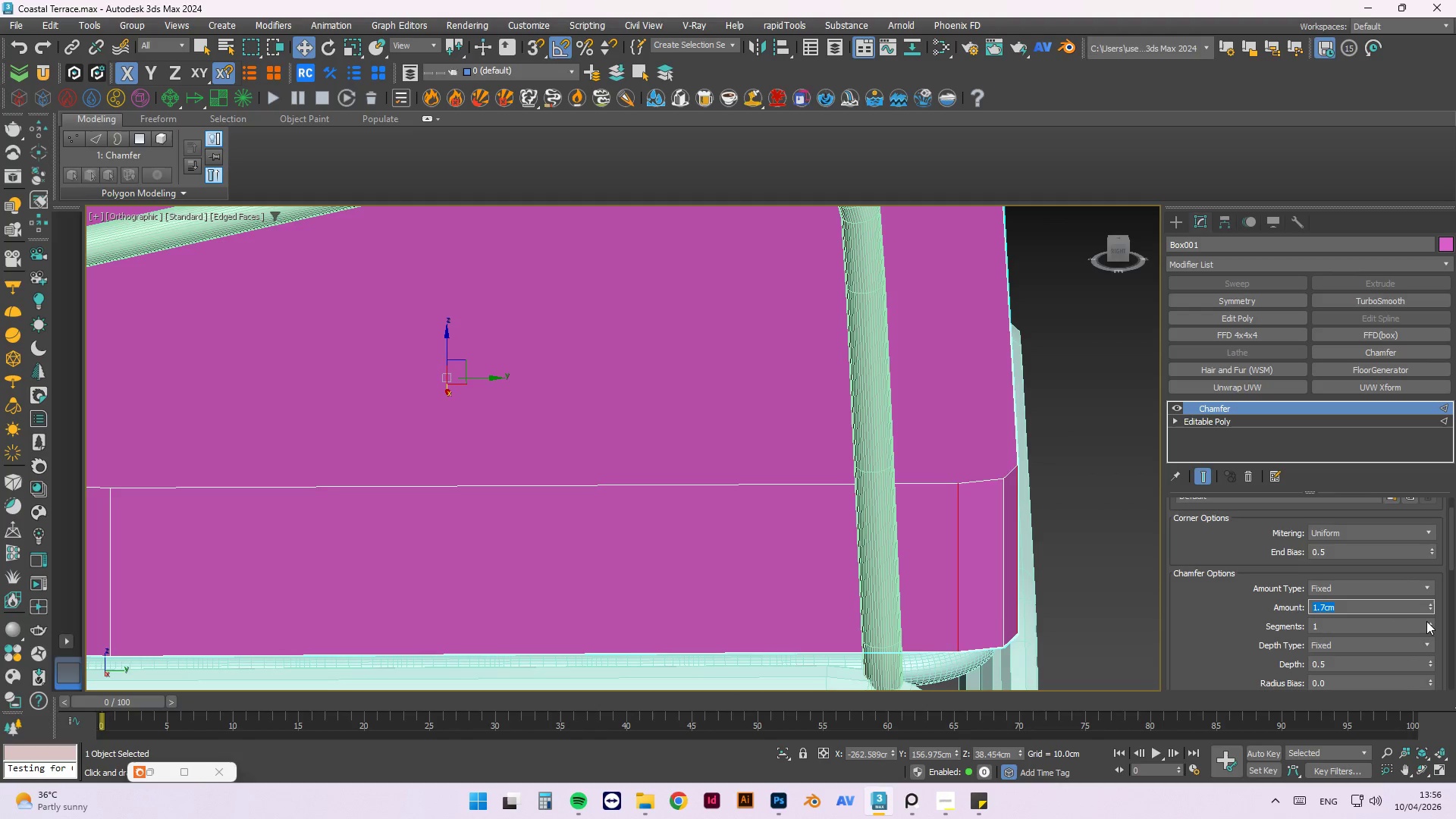 
left_click([1429, 621])
 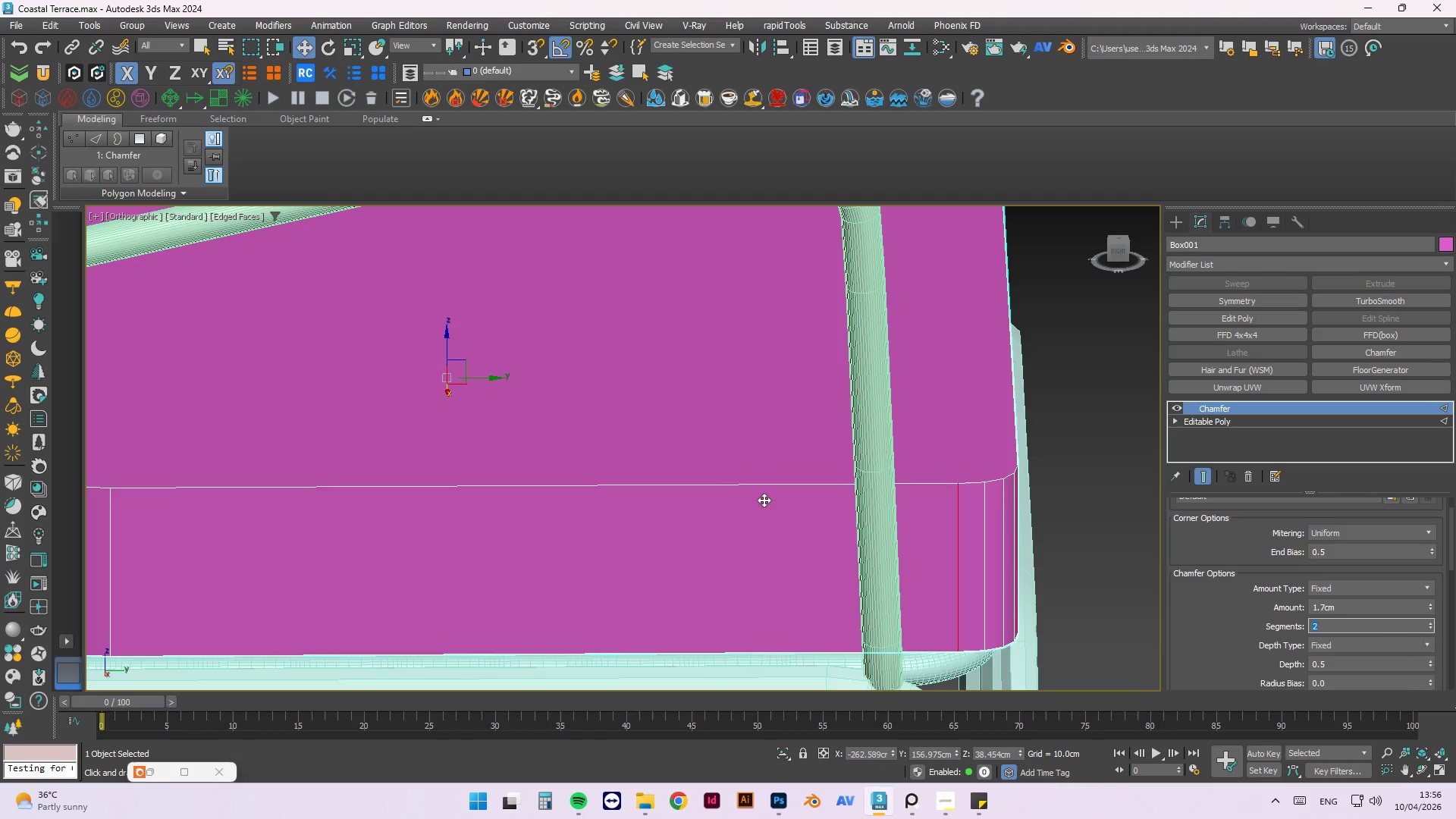 
scroll: coordinate [805, 476], scroll_direction: down, amount: 3.0
 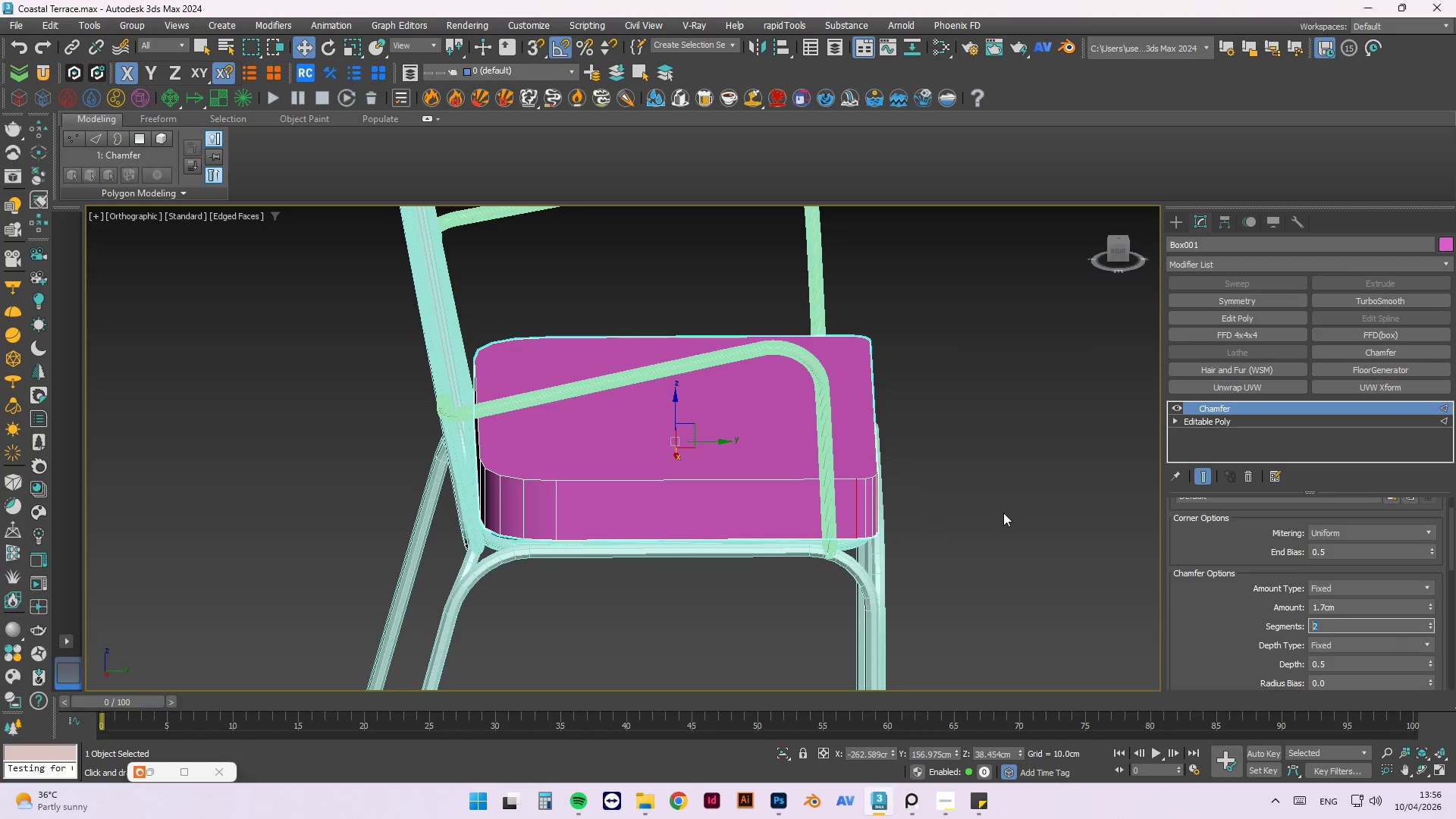 
hold_key(key=AltLeft, duration=1.5)
 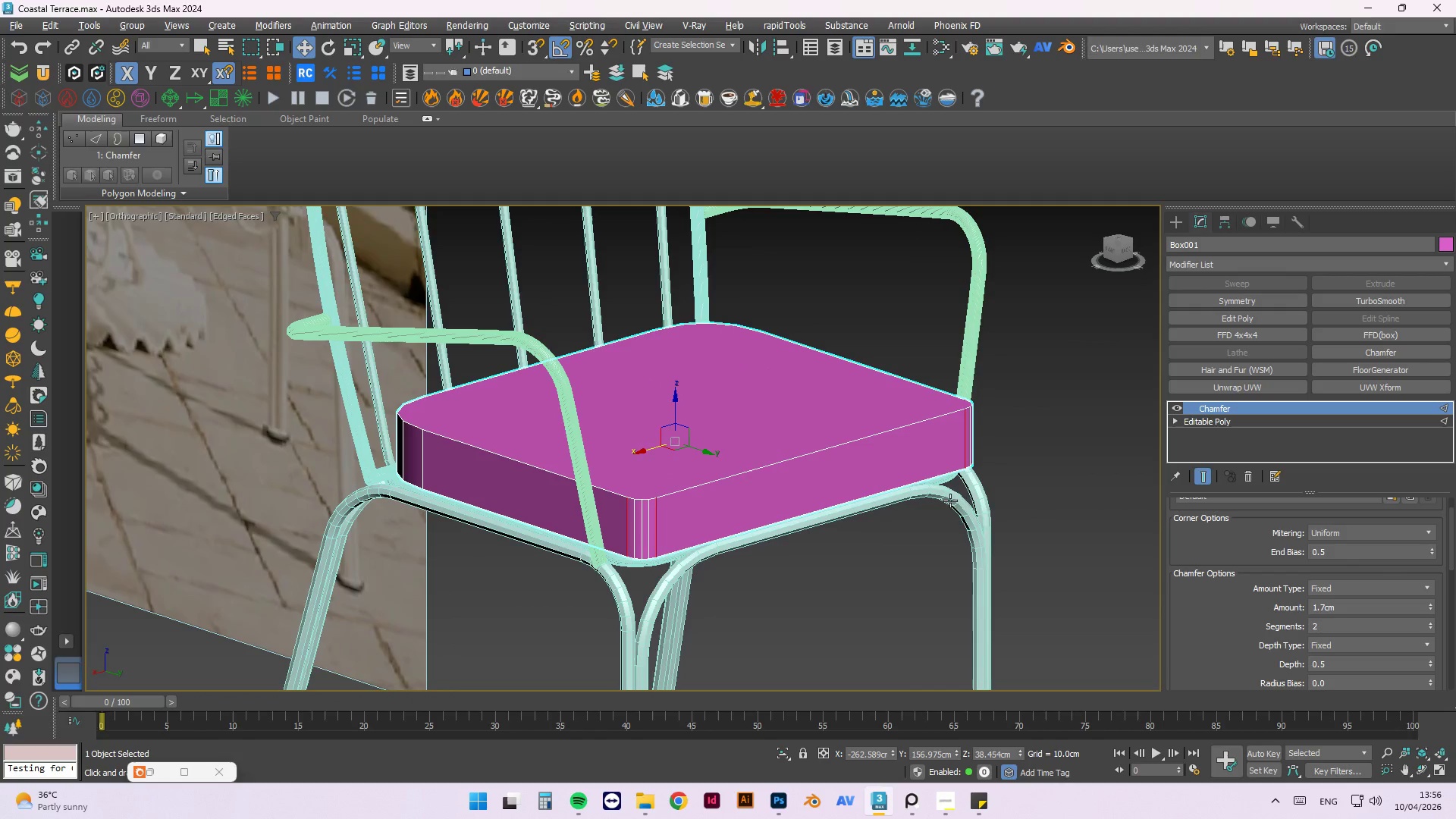 
hold_key(key=AltLeft, duration=0.56)
 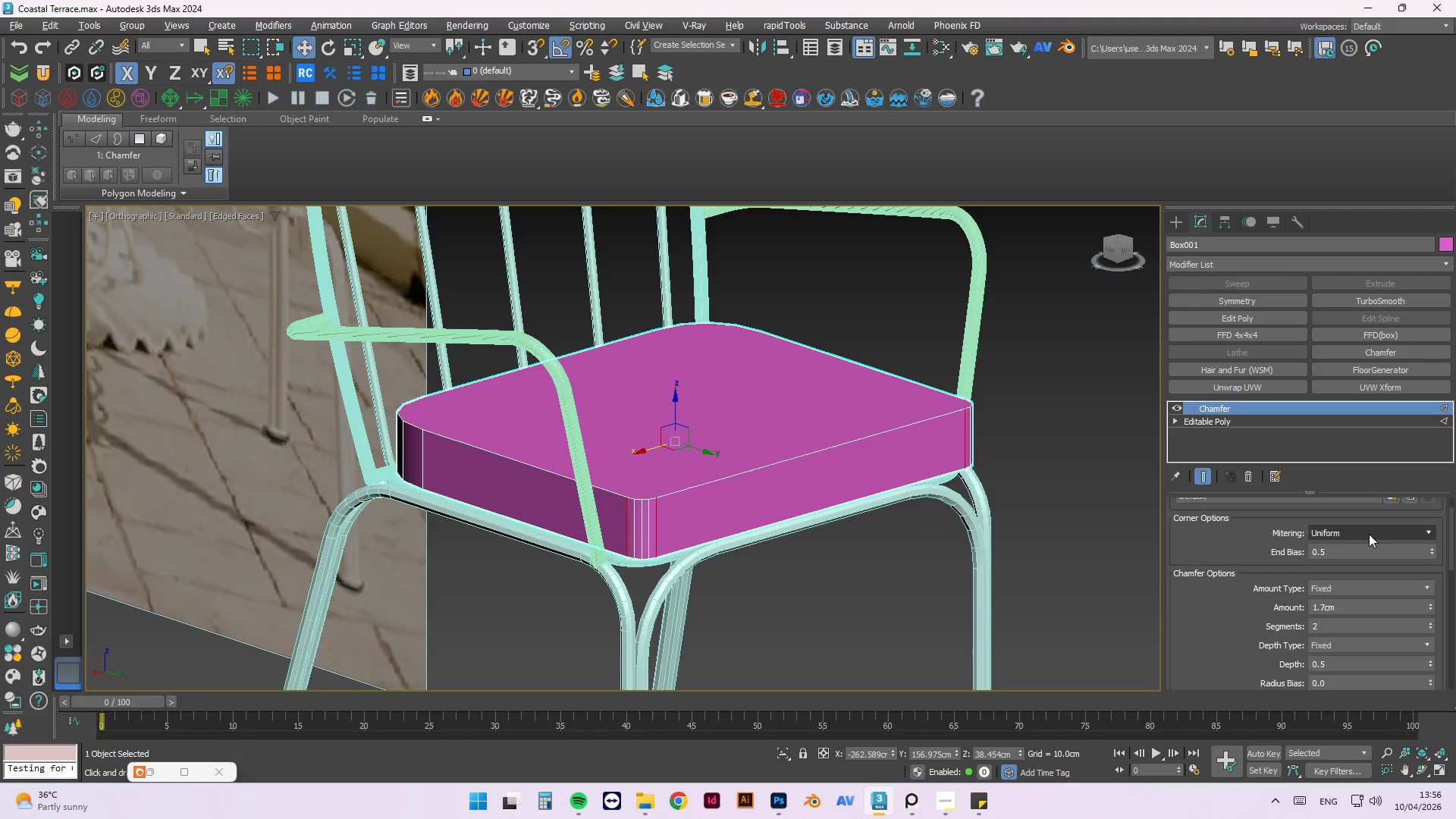 
left_click([1445, 409])
 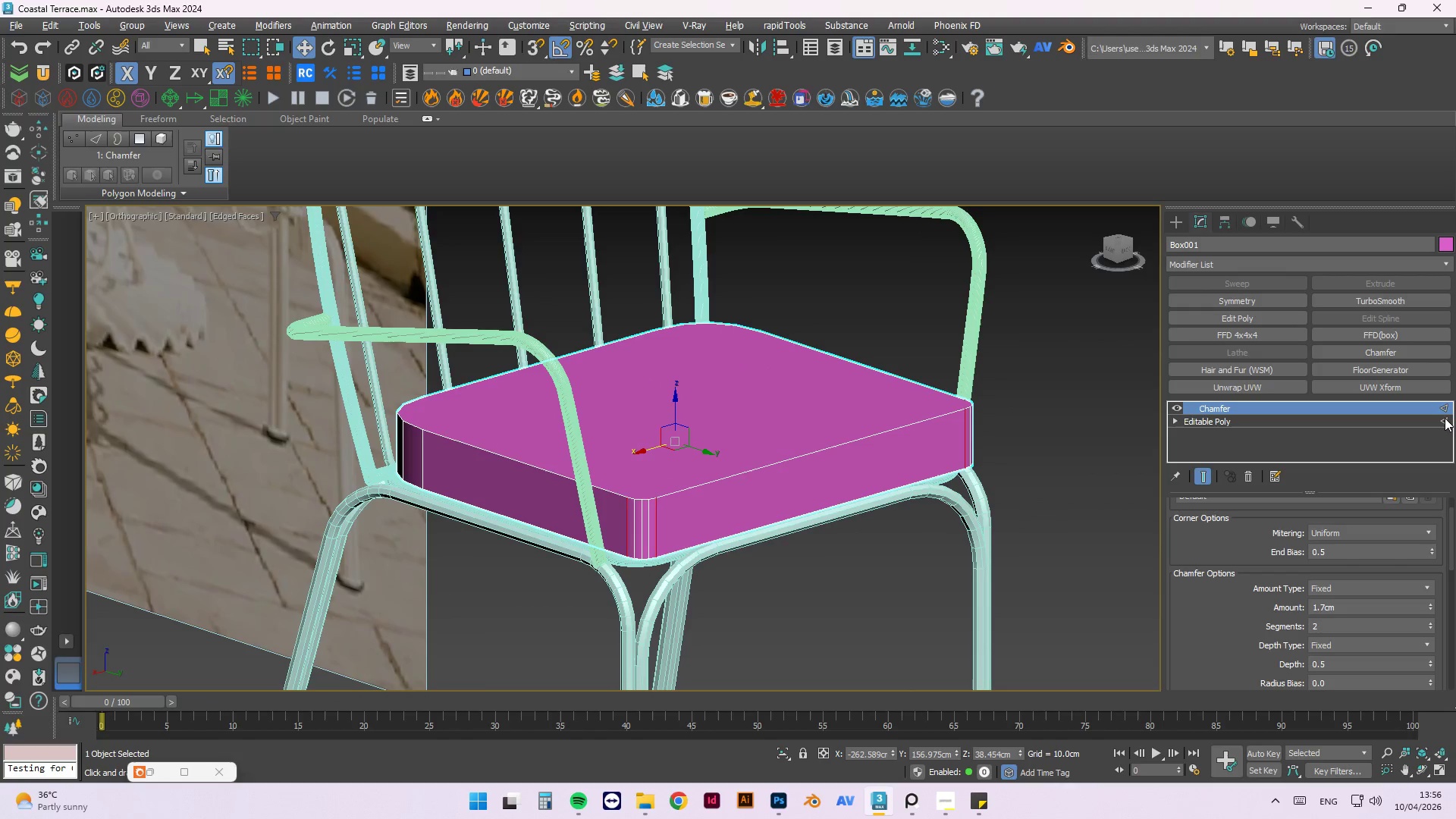 
left_click([1445, 418])
 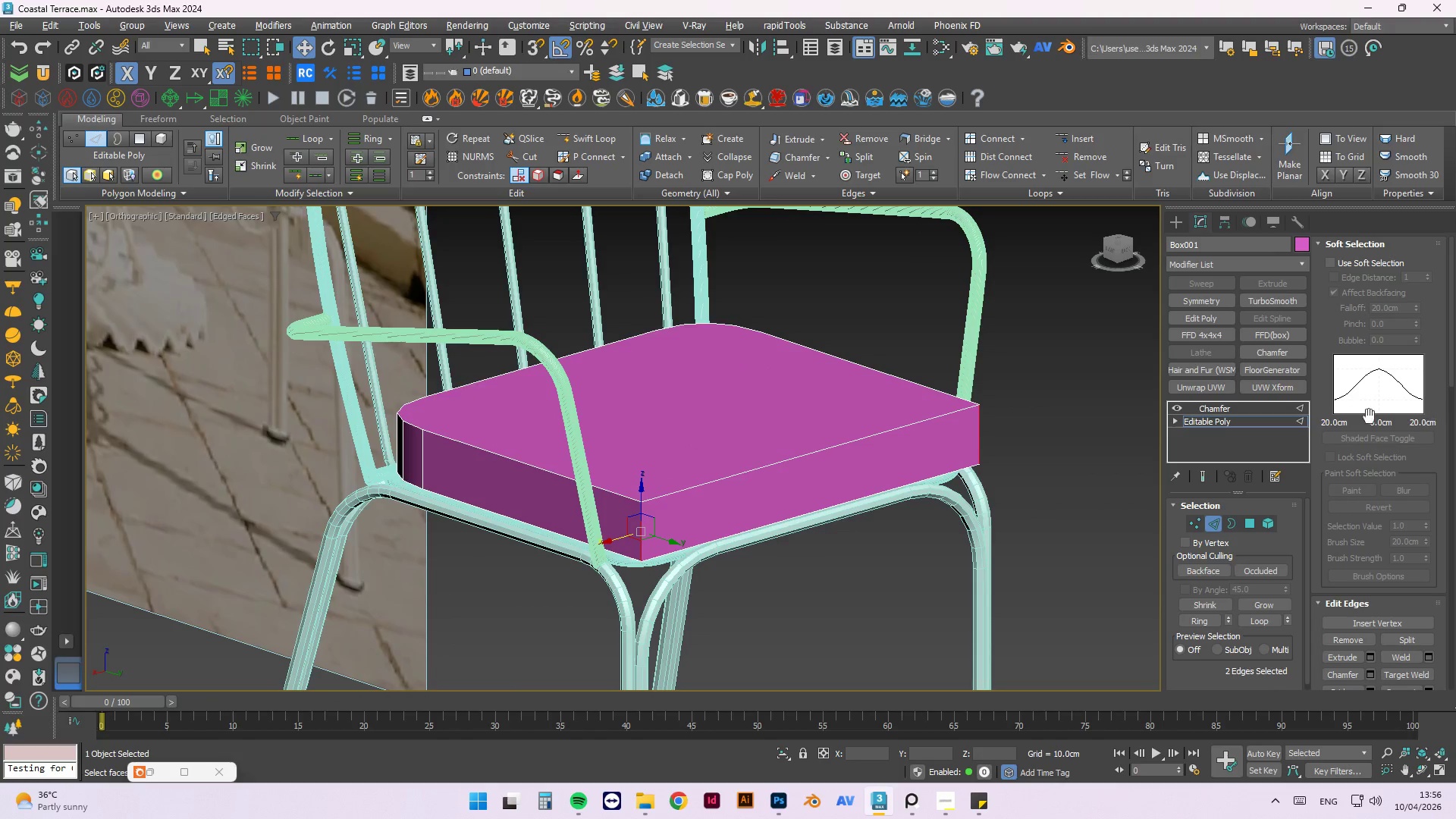 
left_click([1298, 423])
 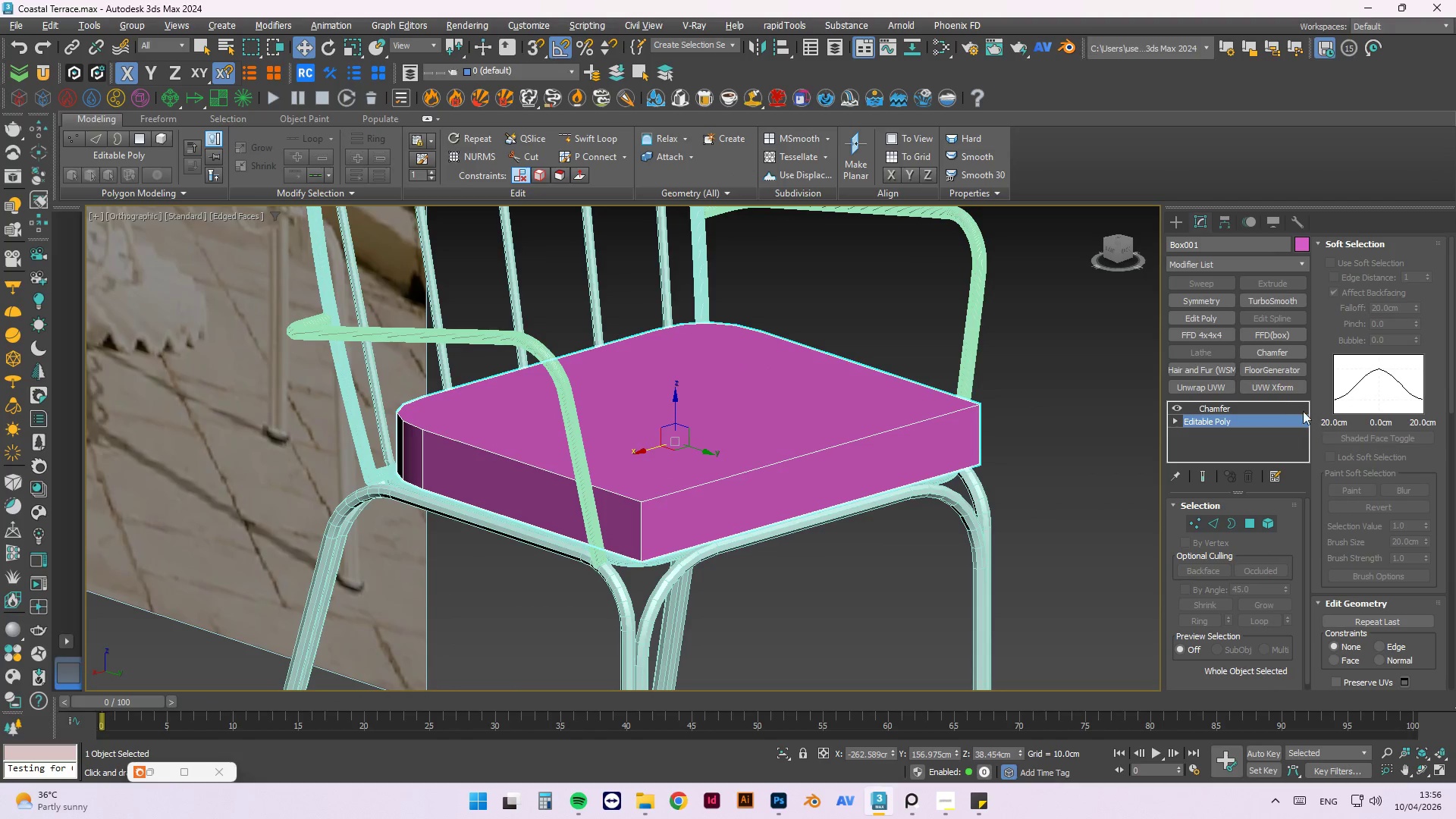 
left_click([1280, 410])
 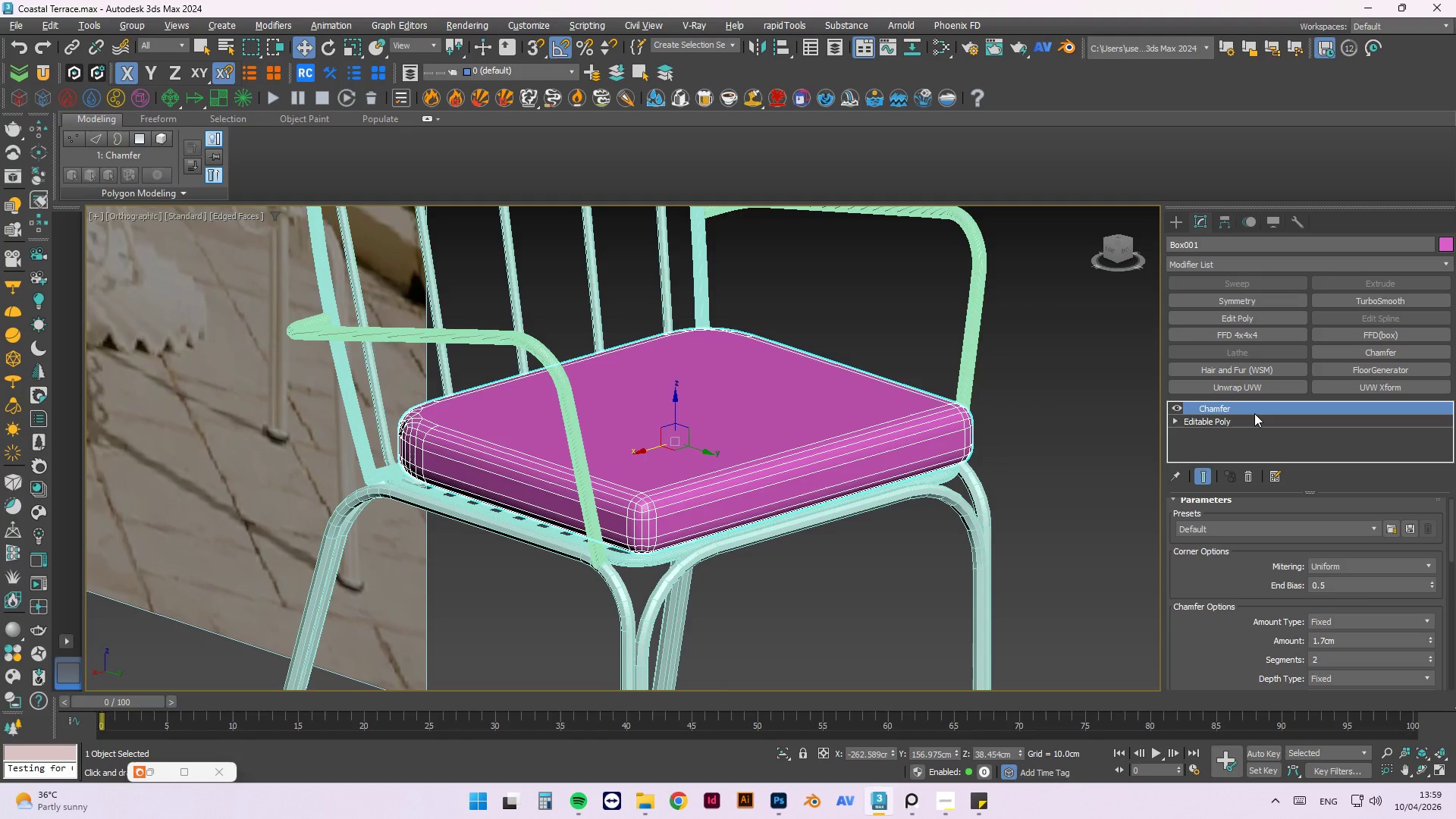 
wait(212.84)
 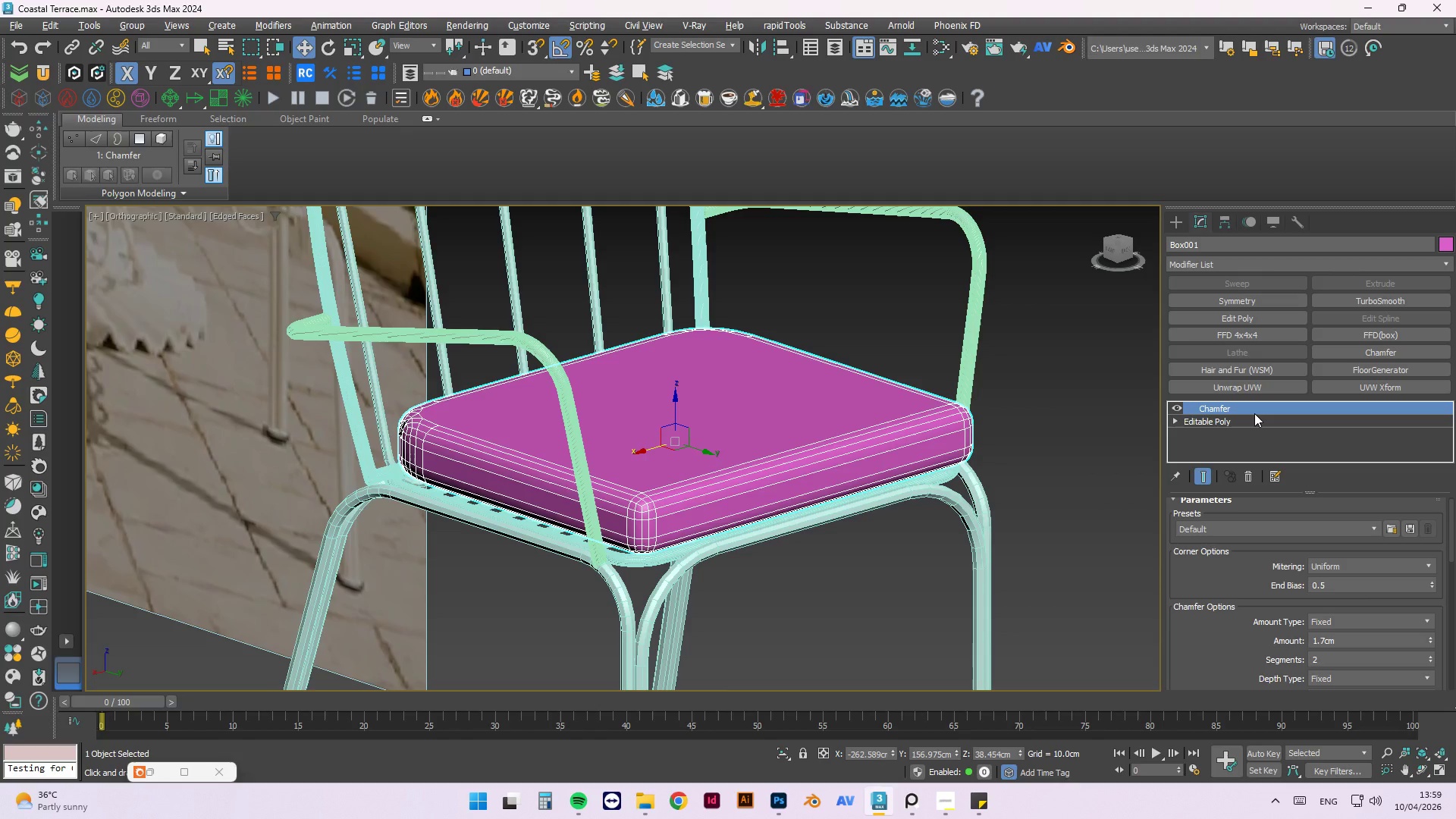 
scroll: coordinate [878, 425], scroll_direction: down, amount: 2.0
 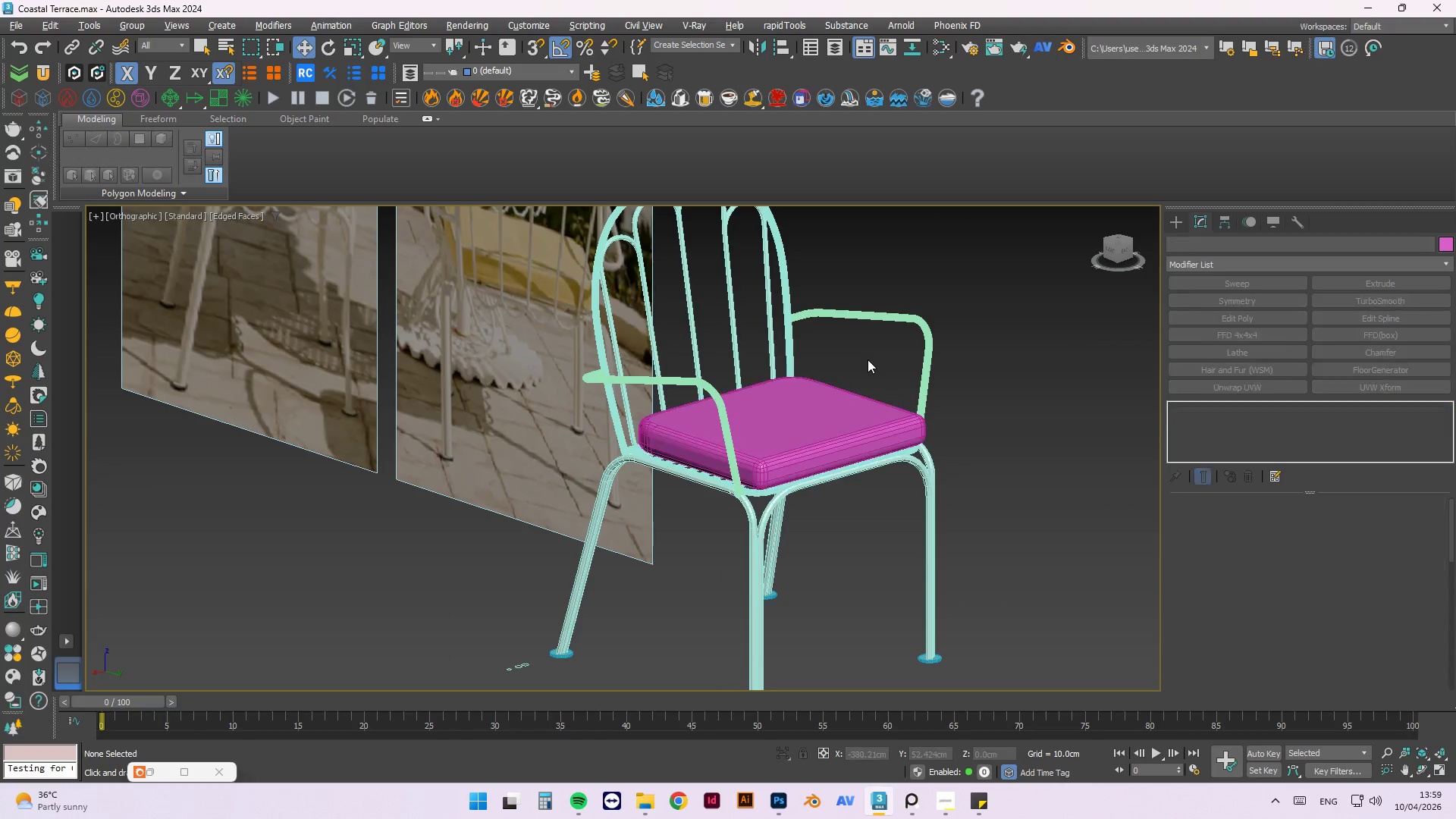 
hold_key(key=AltLeft, duration=1.5)
 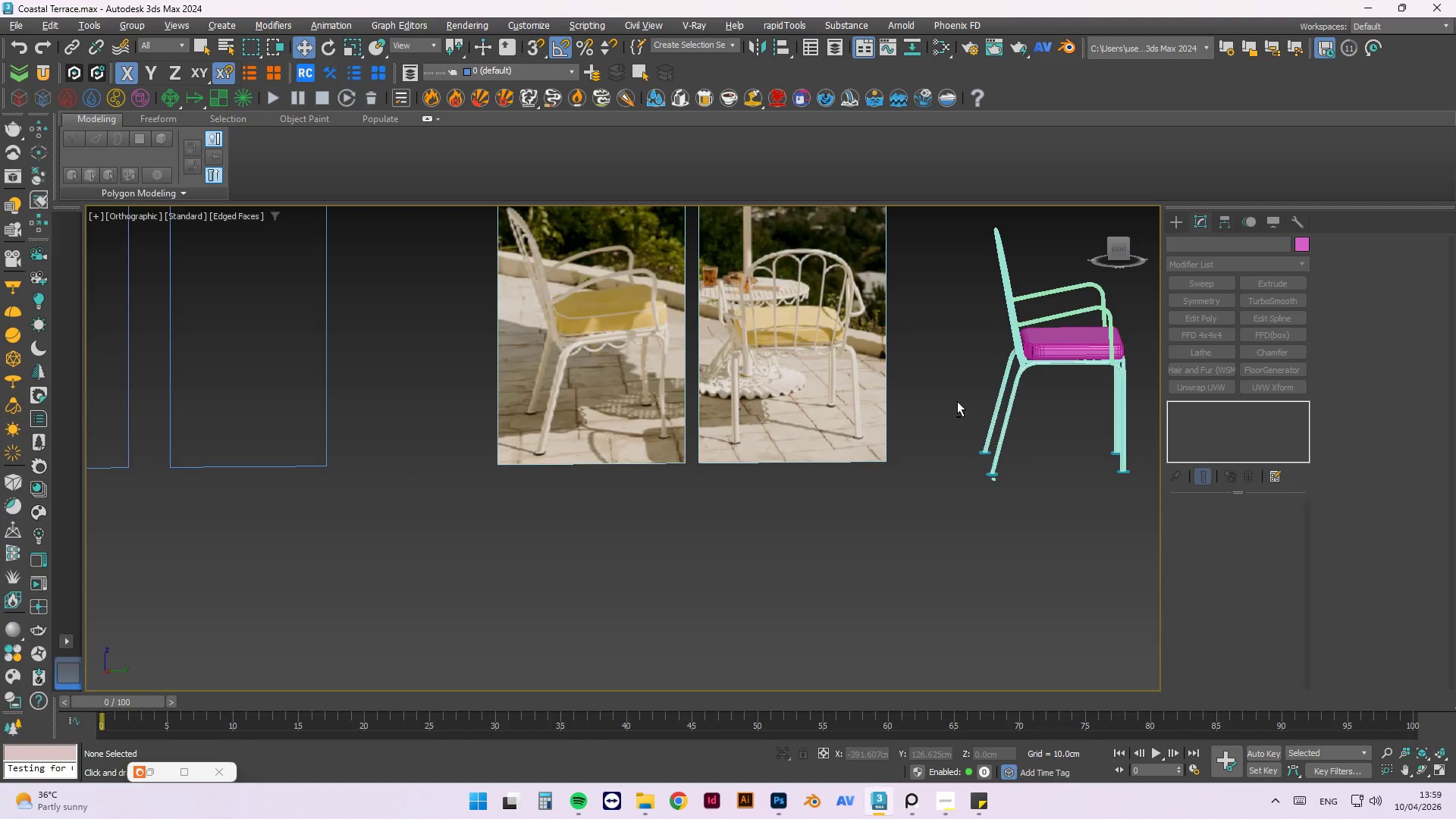 
scroll: coordinate [767, 381], scroll_direction: down, amount: 2.0
 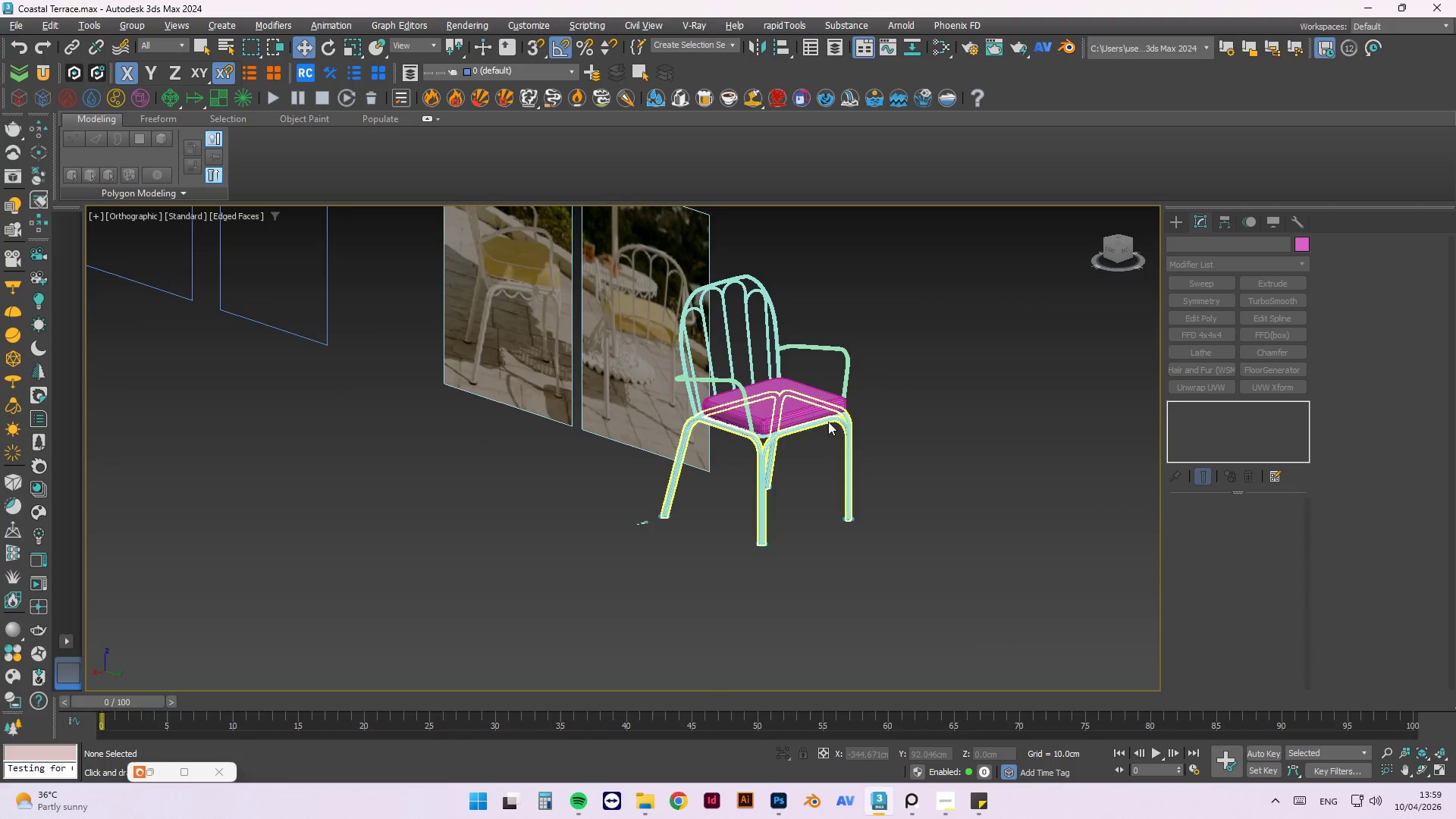 
hold_key(key=AltLeft, duration=1.52)
 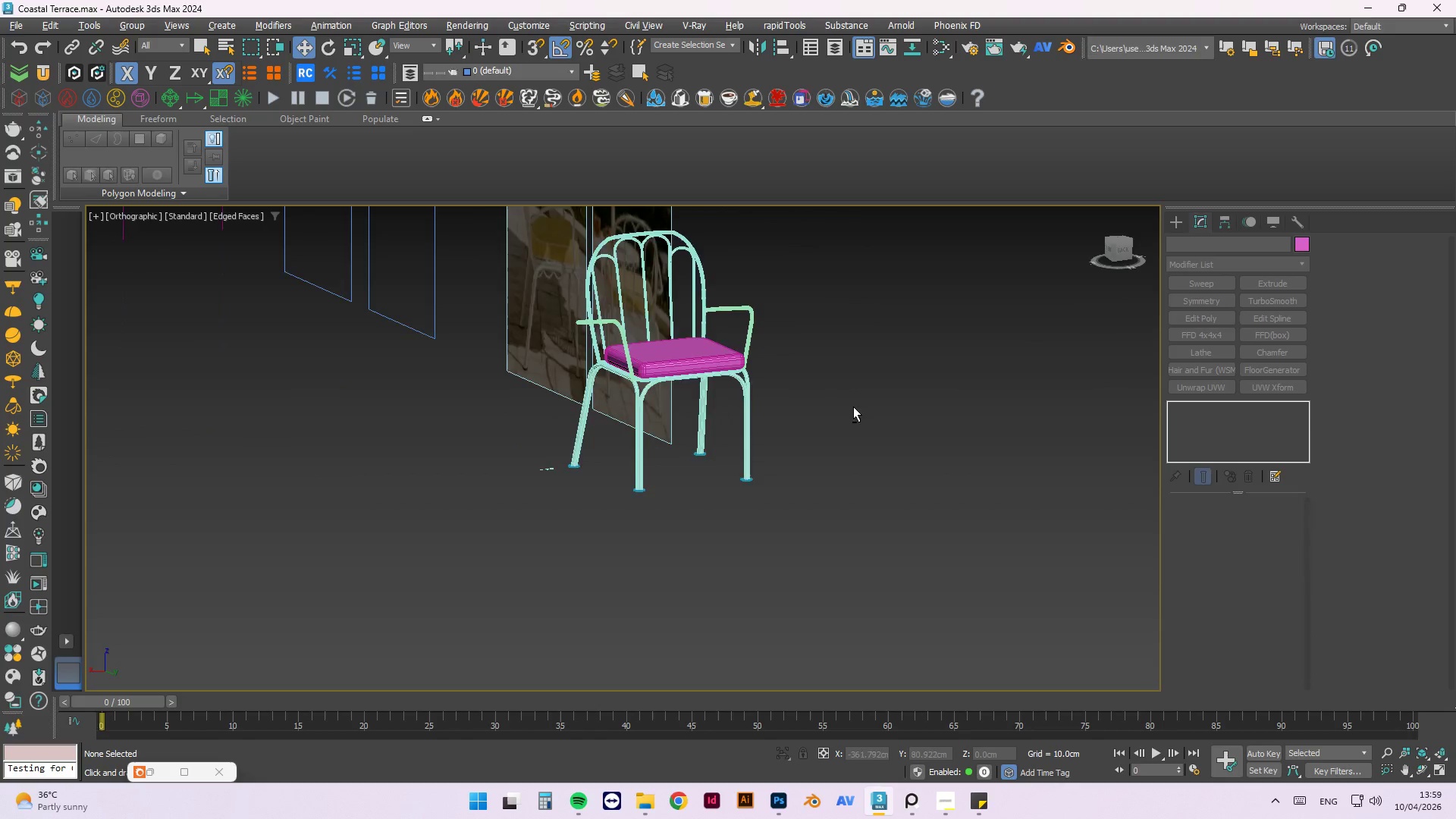 
hold_key(key=AltLeft, duration=1.41)
 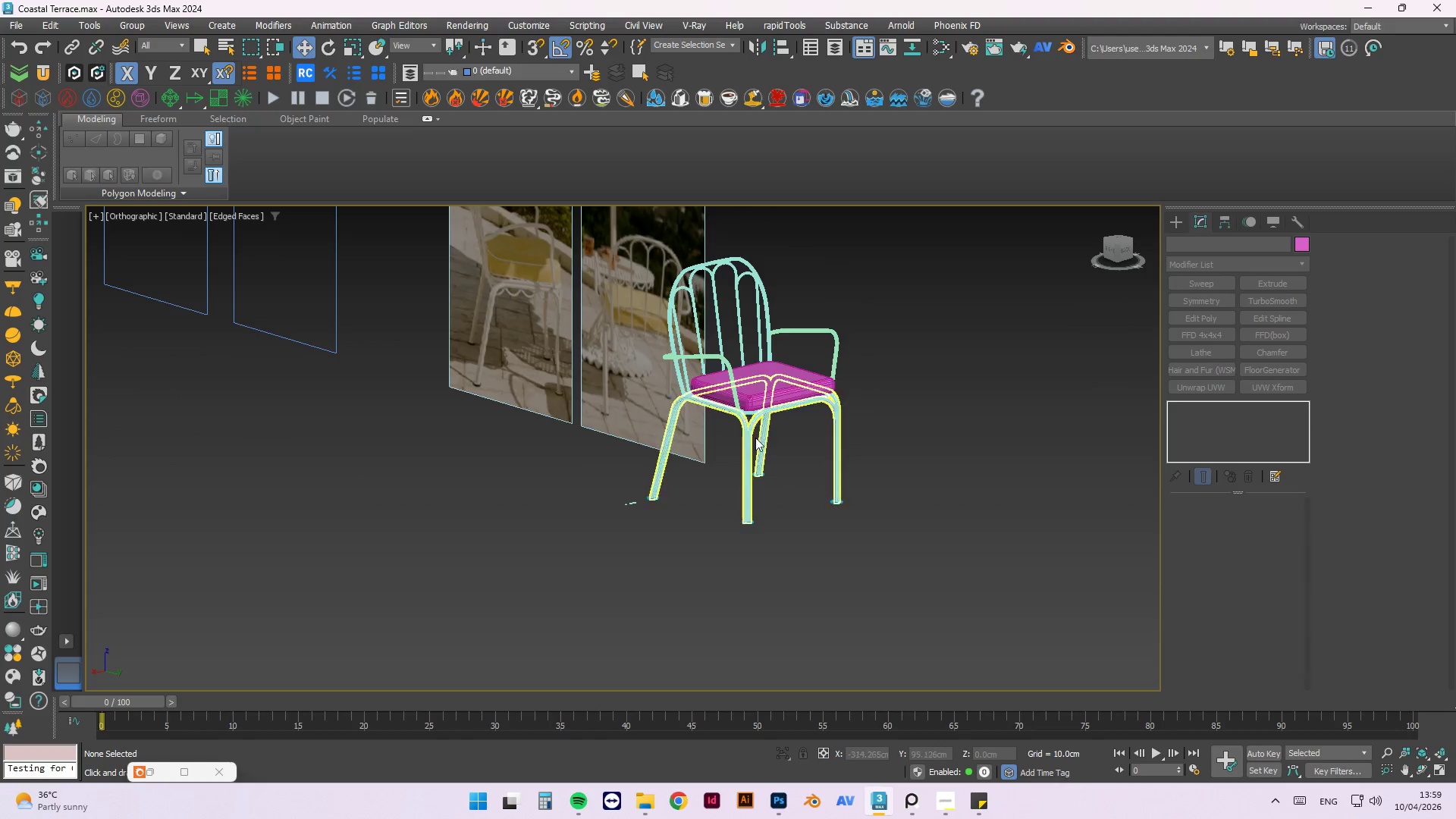 
scroll: coordinate [634, 457], scroll_direction: up, amount: 5.0
 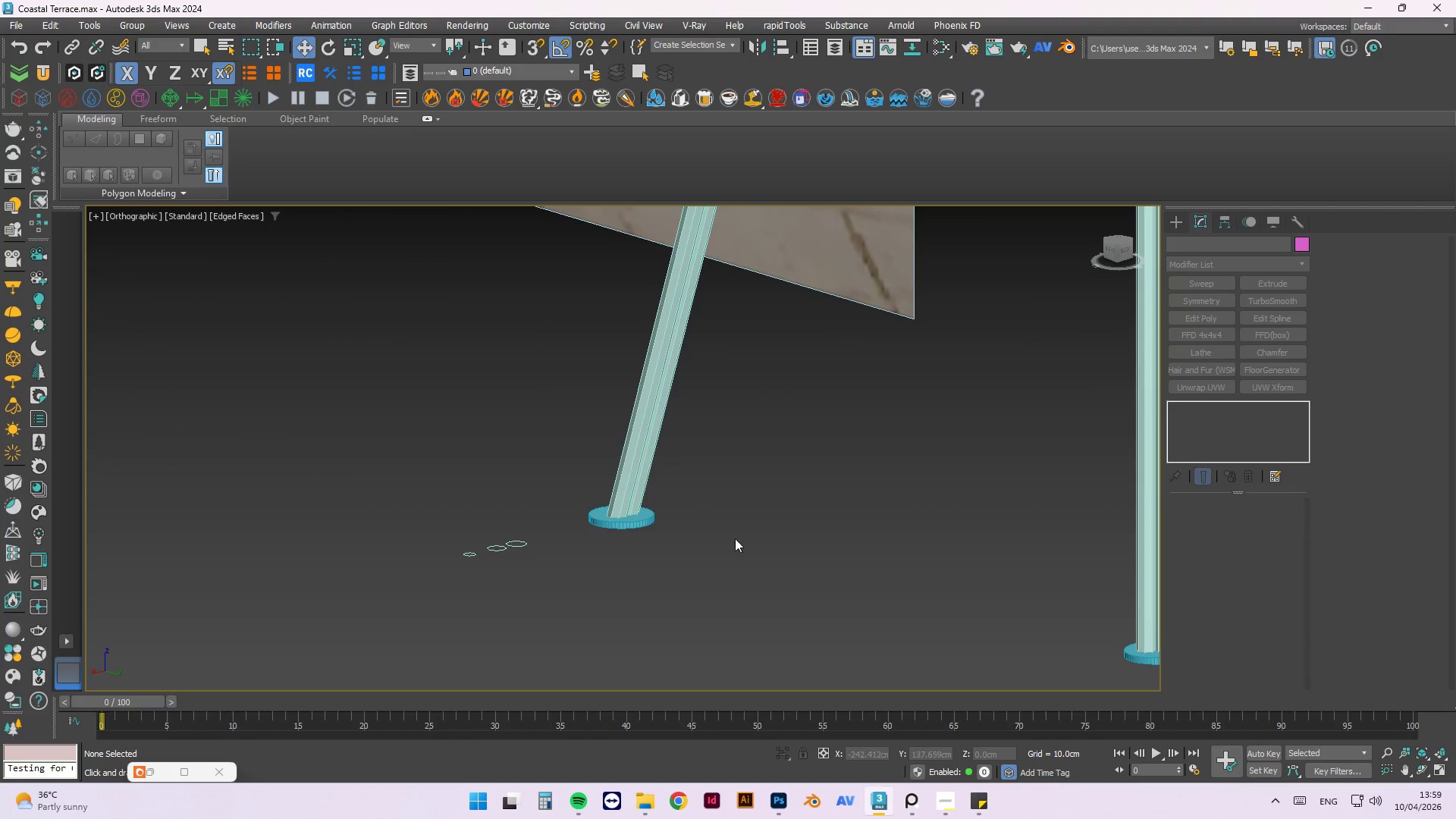 
scroll: coordinate [619, 479], scroll_direction: down, amount: 4.0
 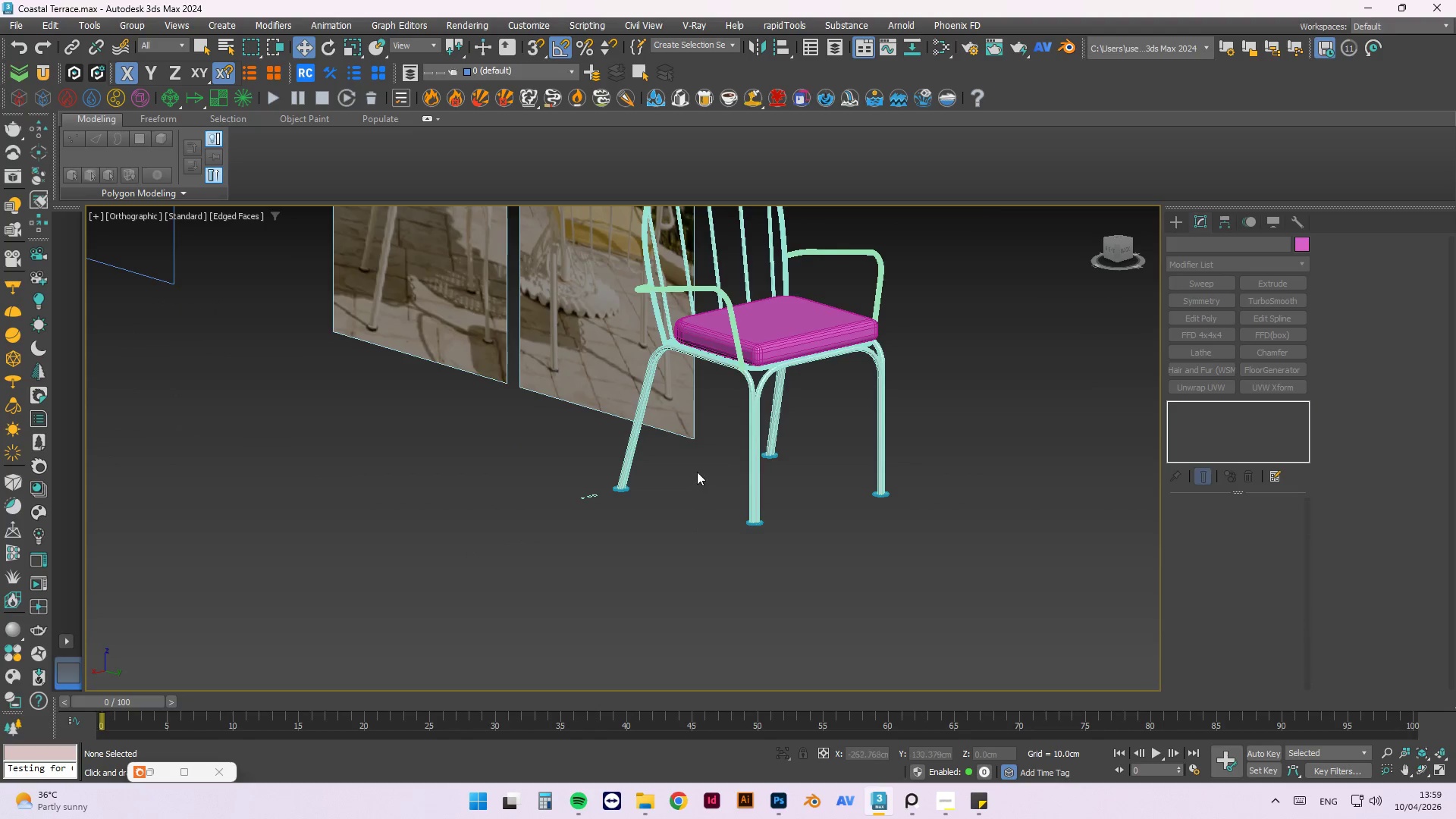 
hold_key(key=AltLeft, duration=0.73)
 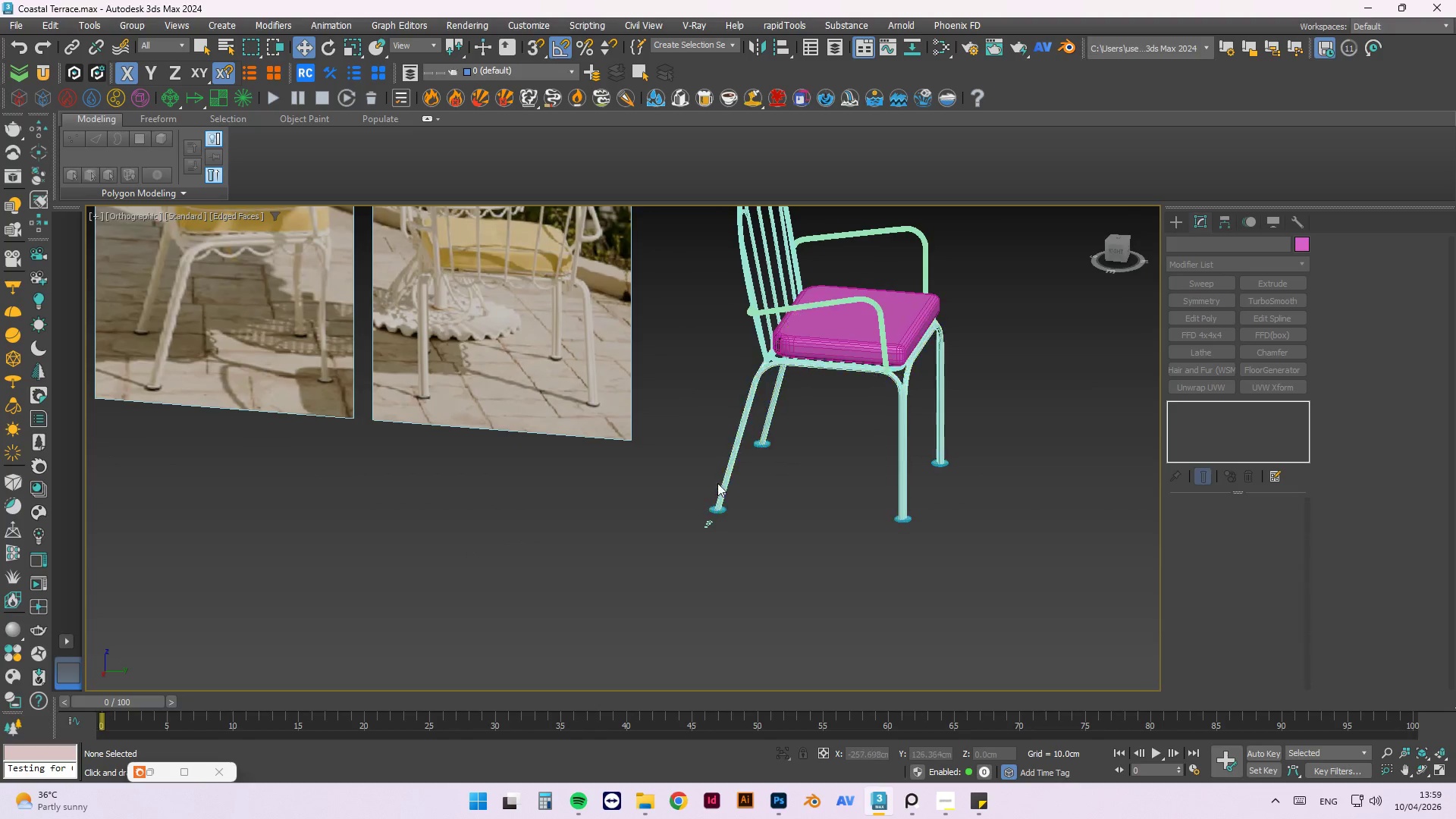 
left_click([731, 494])
 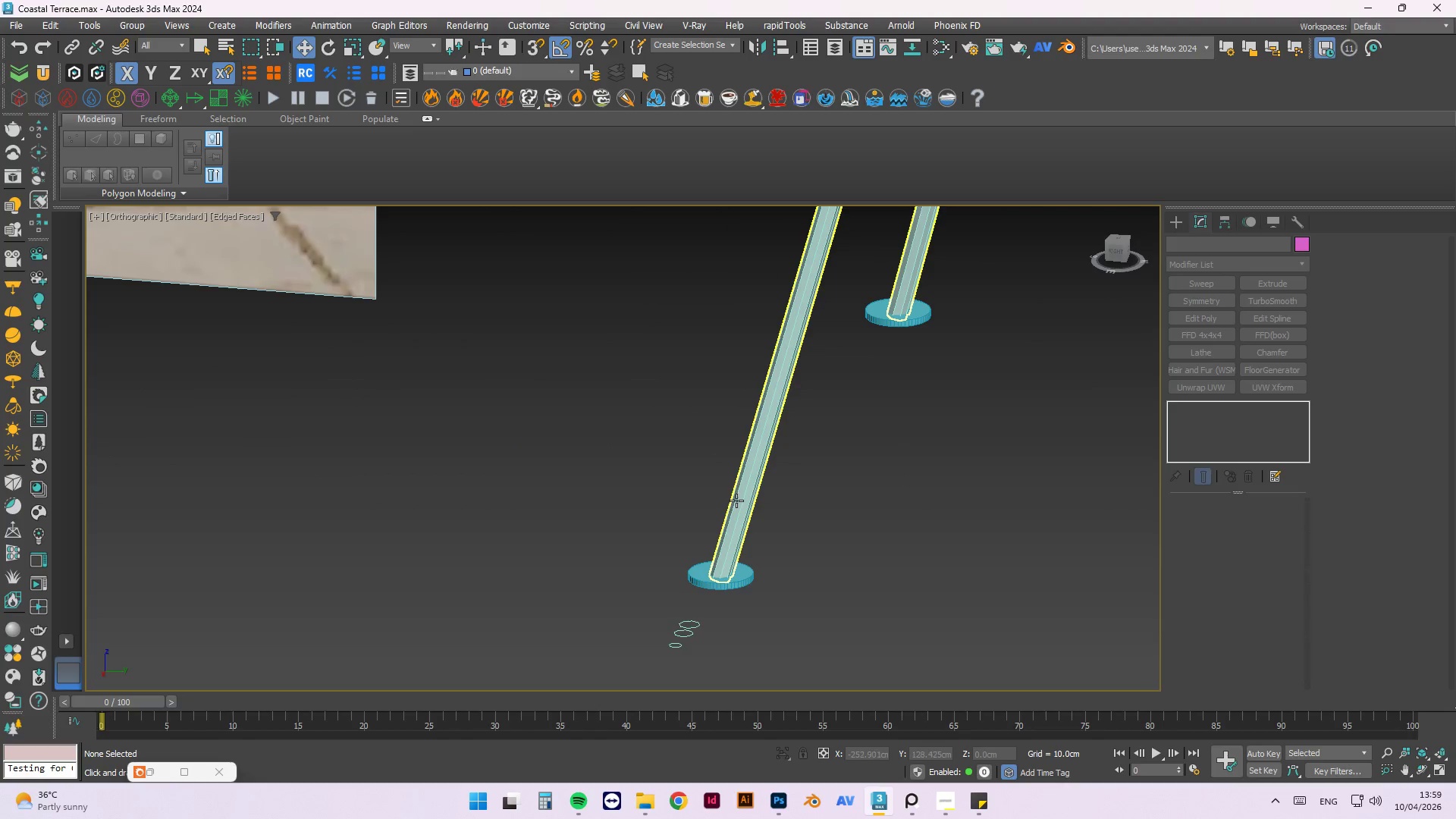 
scroll: coordinate [716, 488], scroll_direction: up, amount: 4.0
 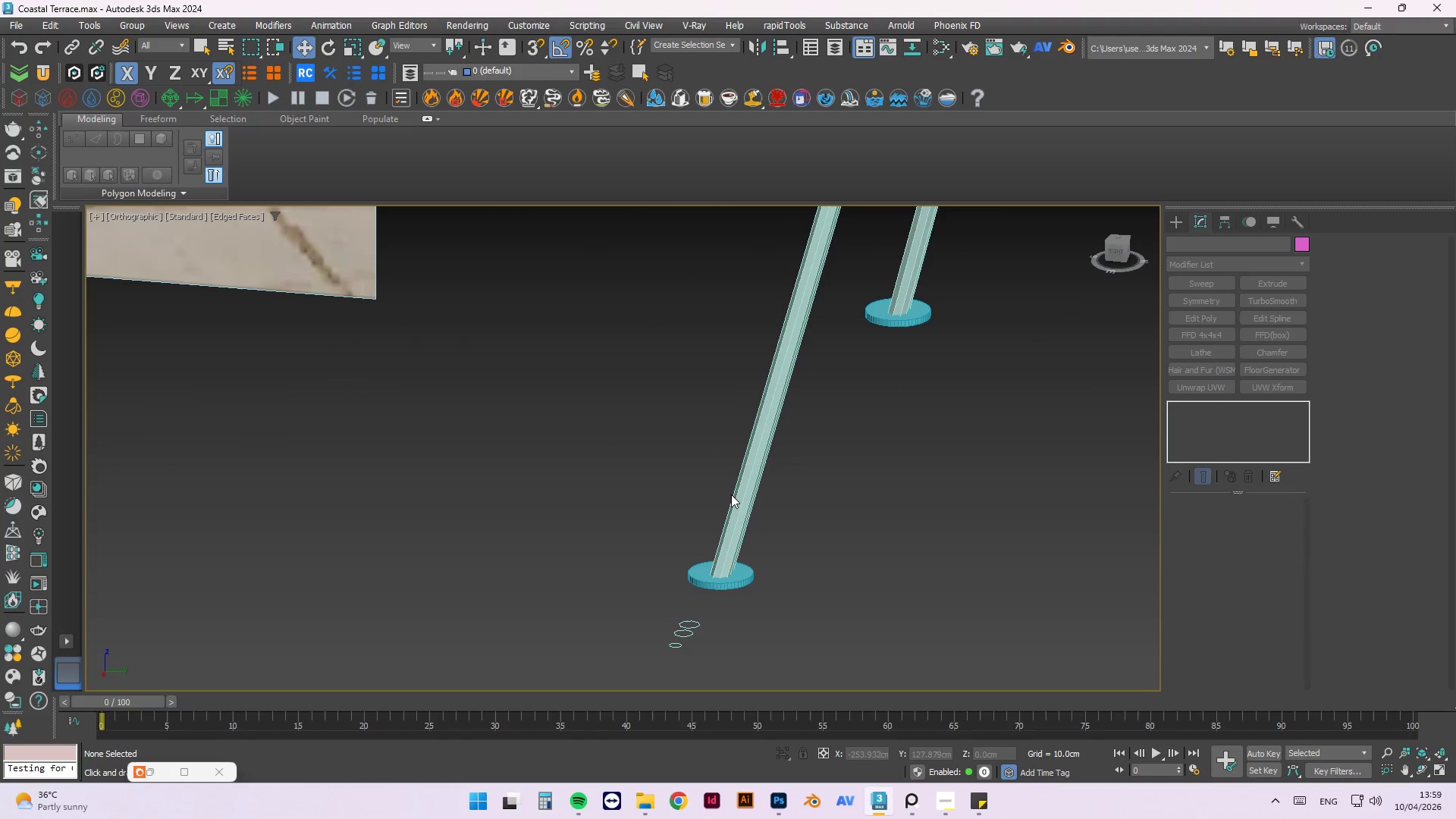 
left_click([736, 500])
 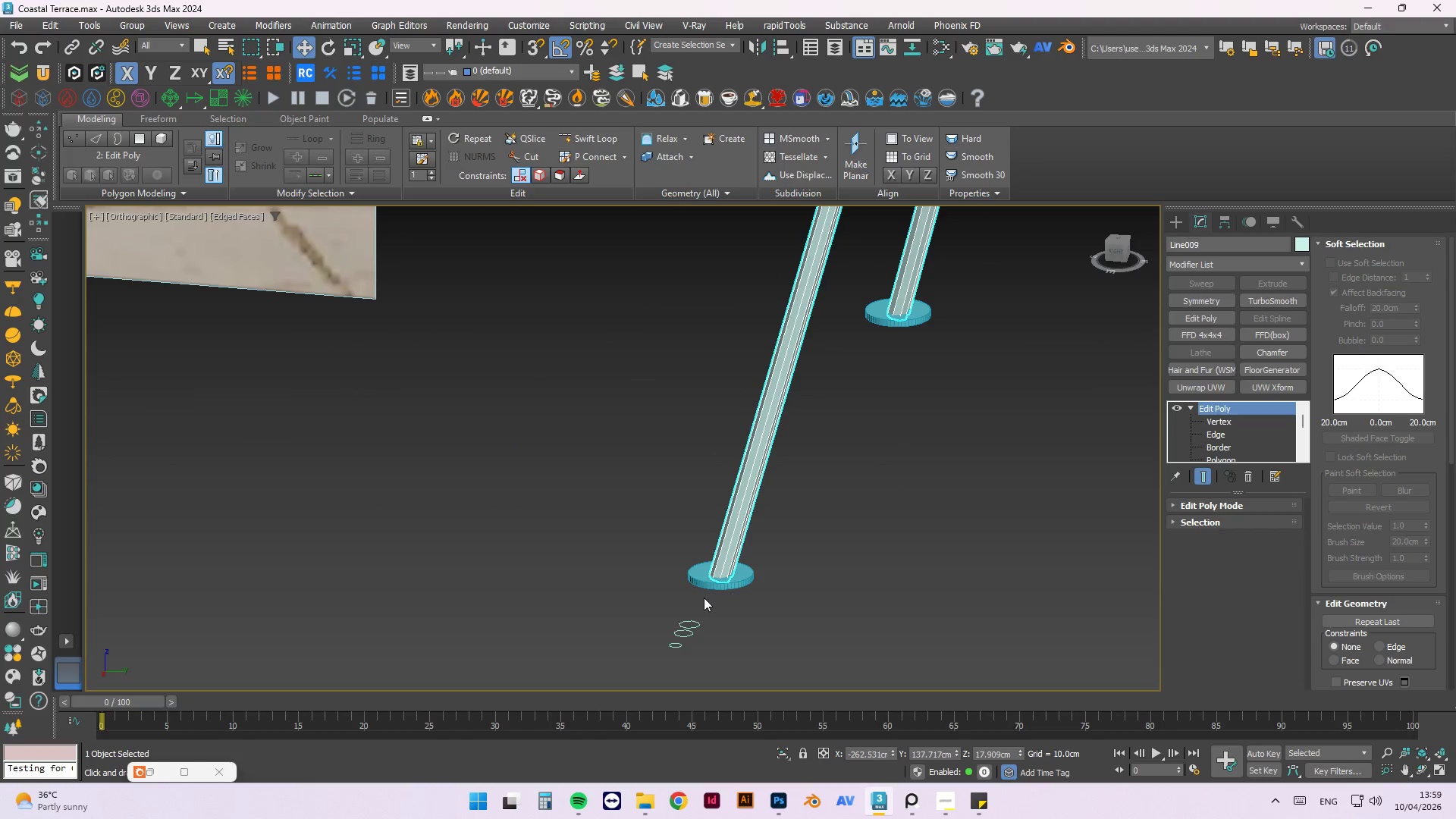 
scroll: coordinate [717, 573], scroll_direction: up, amount: 2.0
 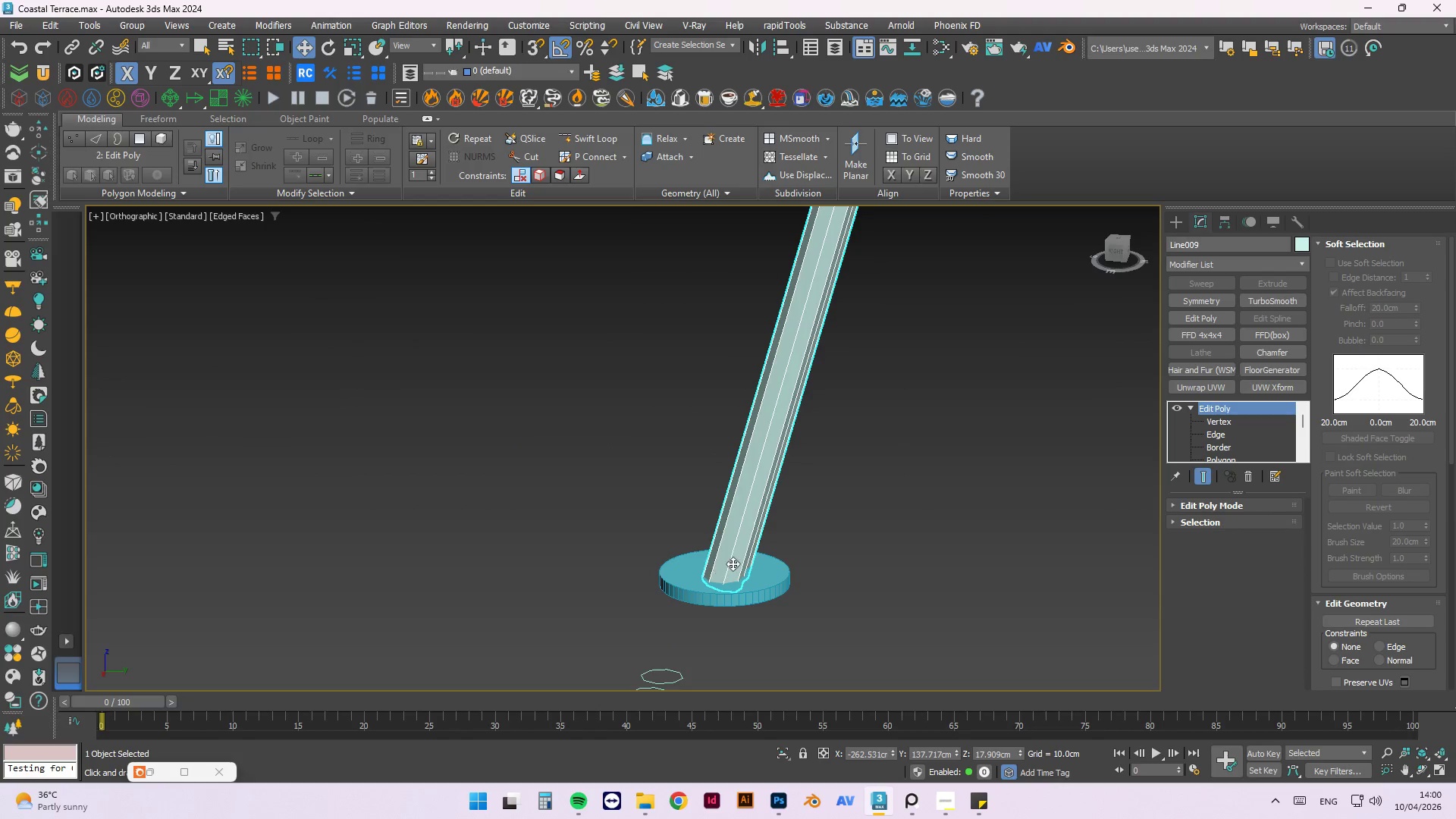 
left_click([1221, 424])
 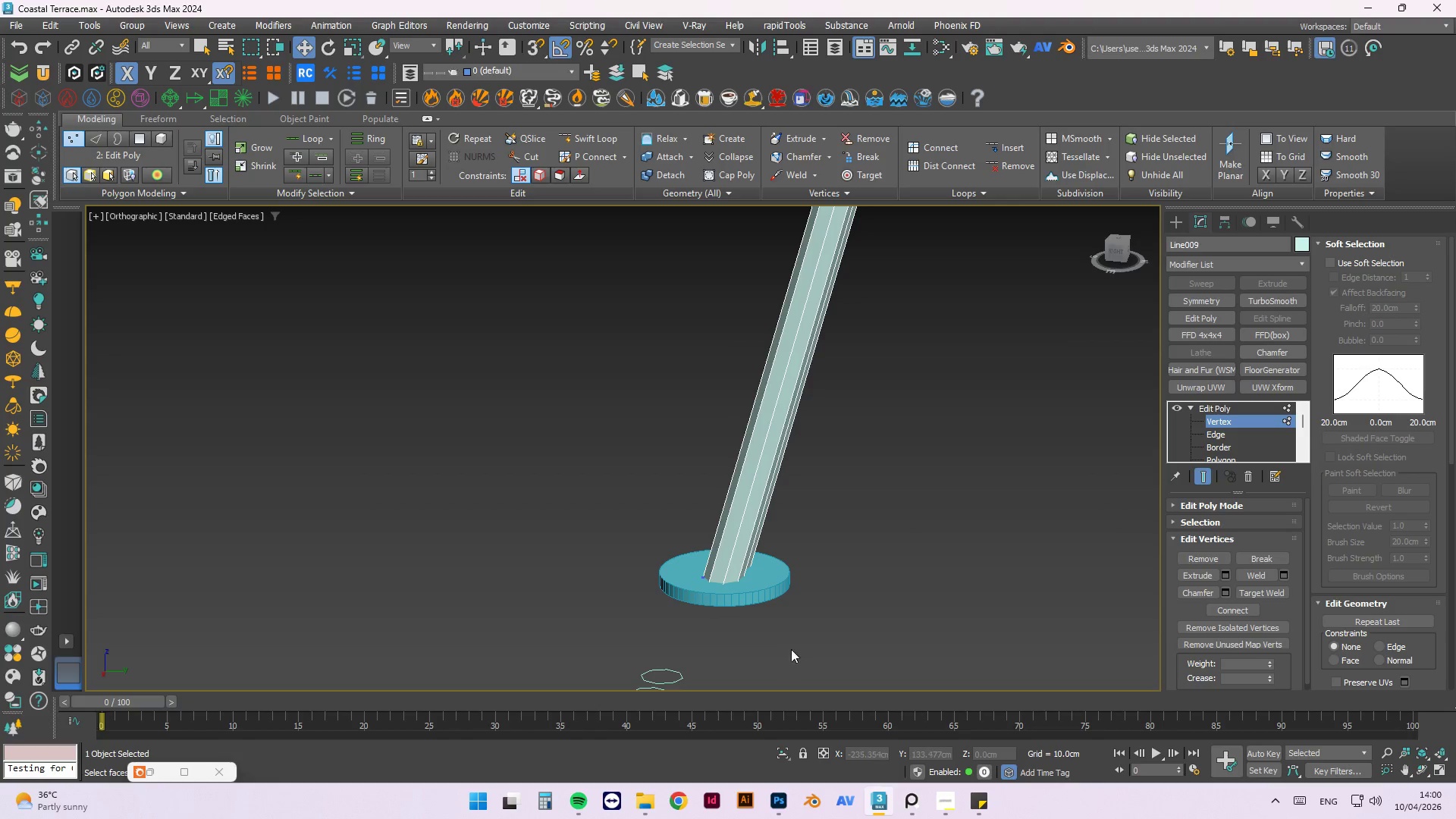 
left_click_drag(start_coordinate=[799, 650], to_coordinate=[791, 634])
 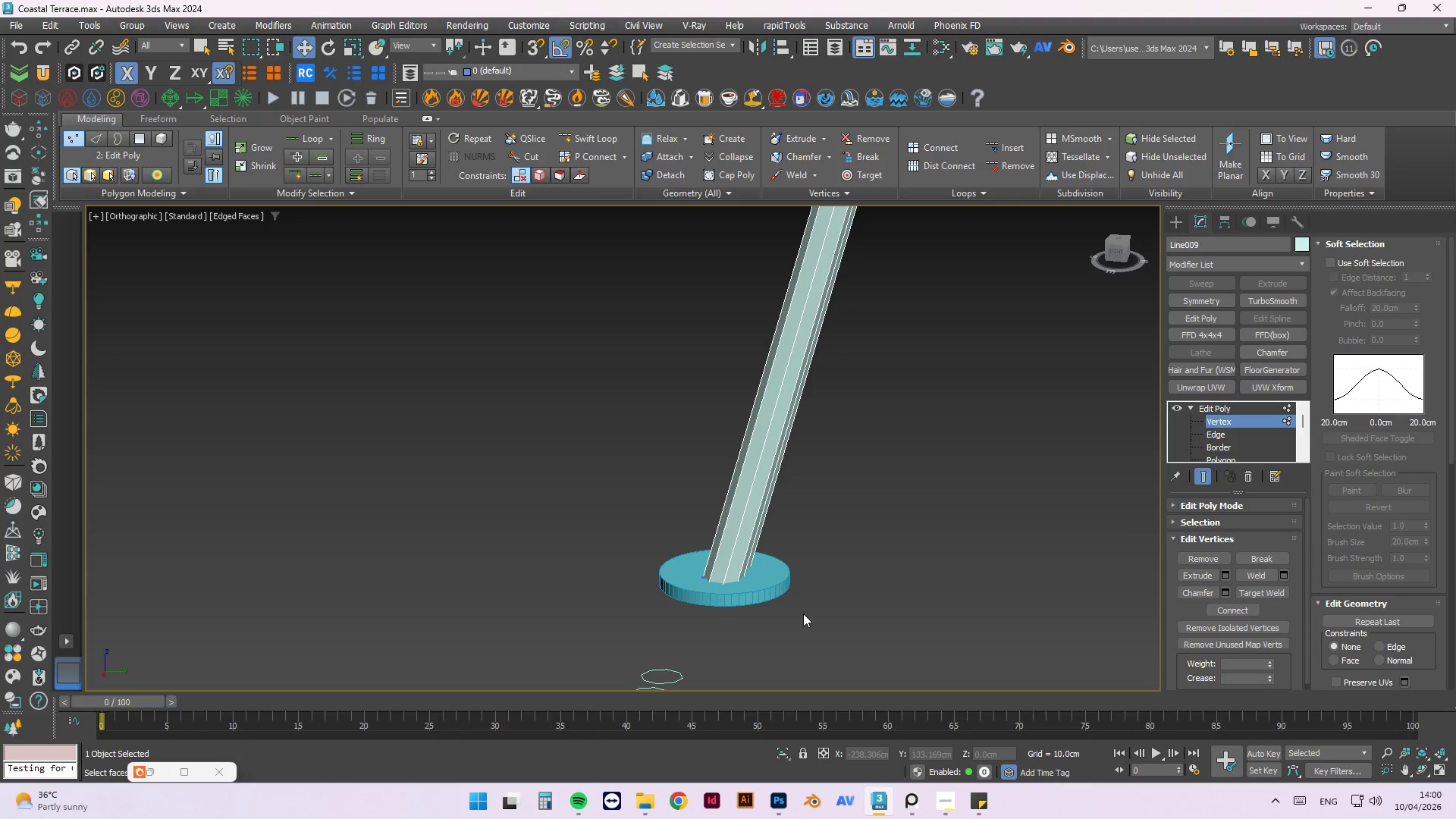 
key(L)
 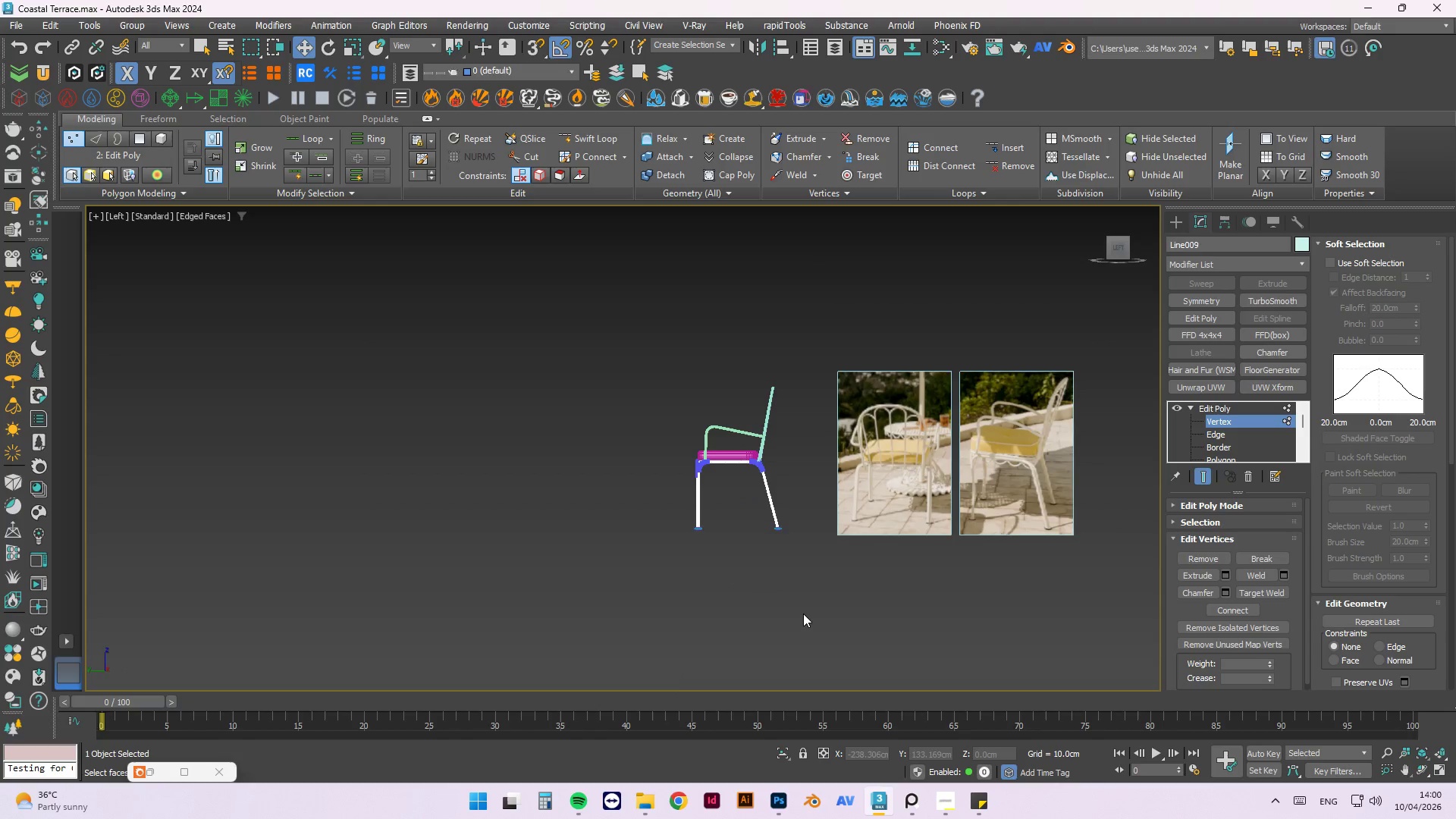 
scroll: coordinate [460, 598], scroll_direction: up, amount: 10.0
 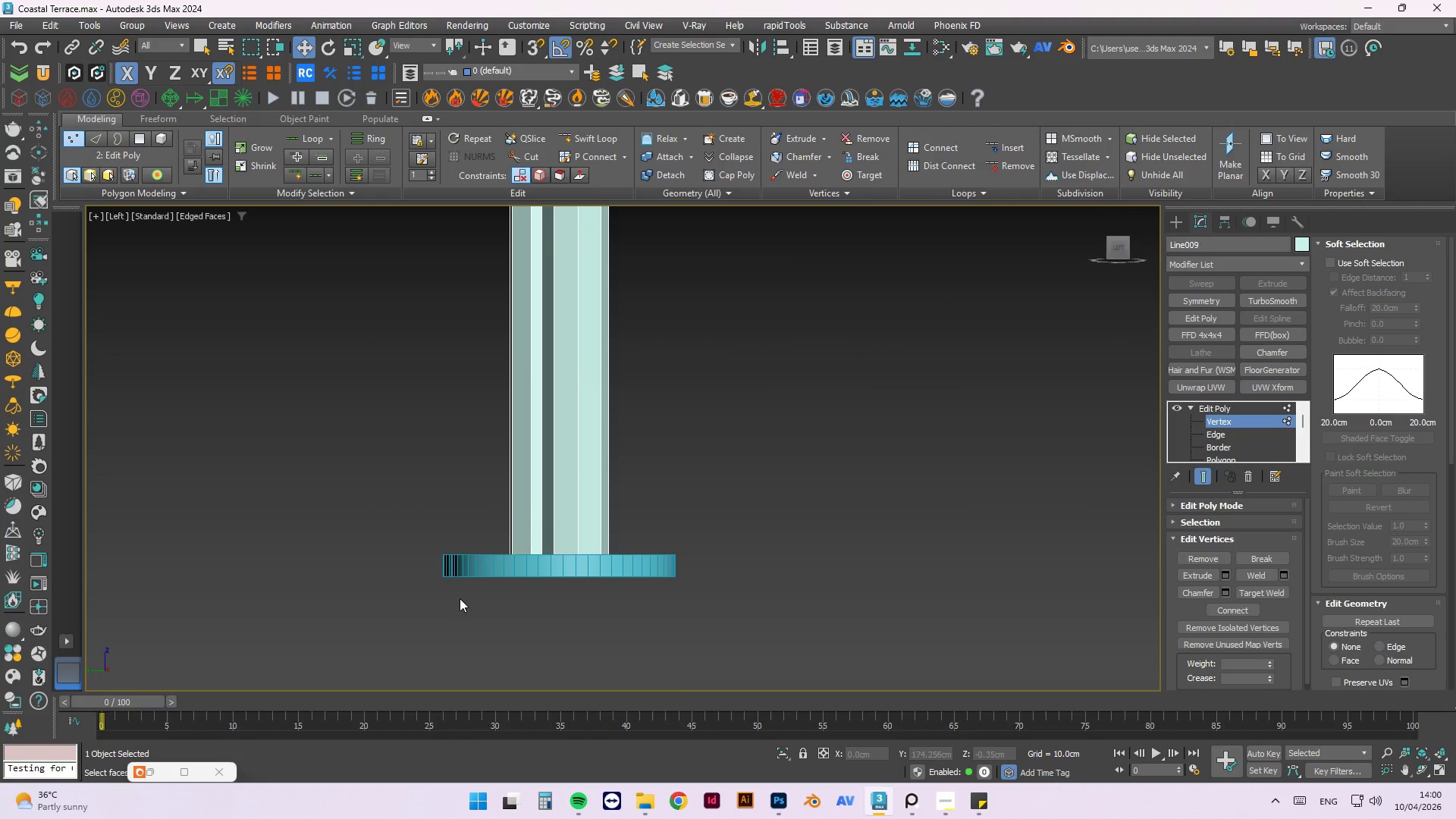 
key(F2)
 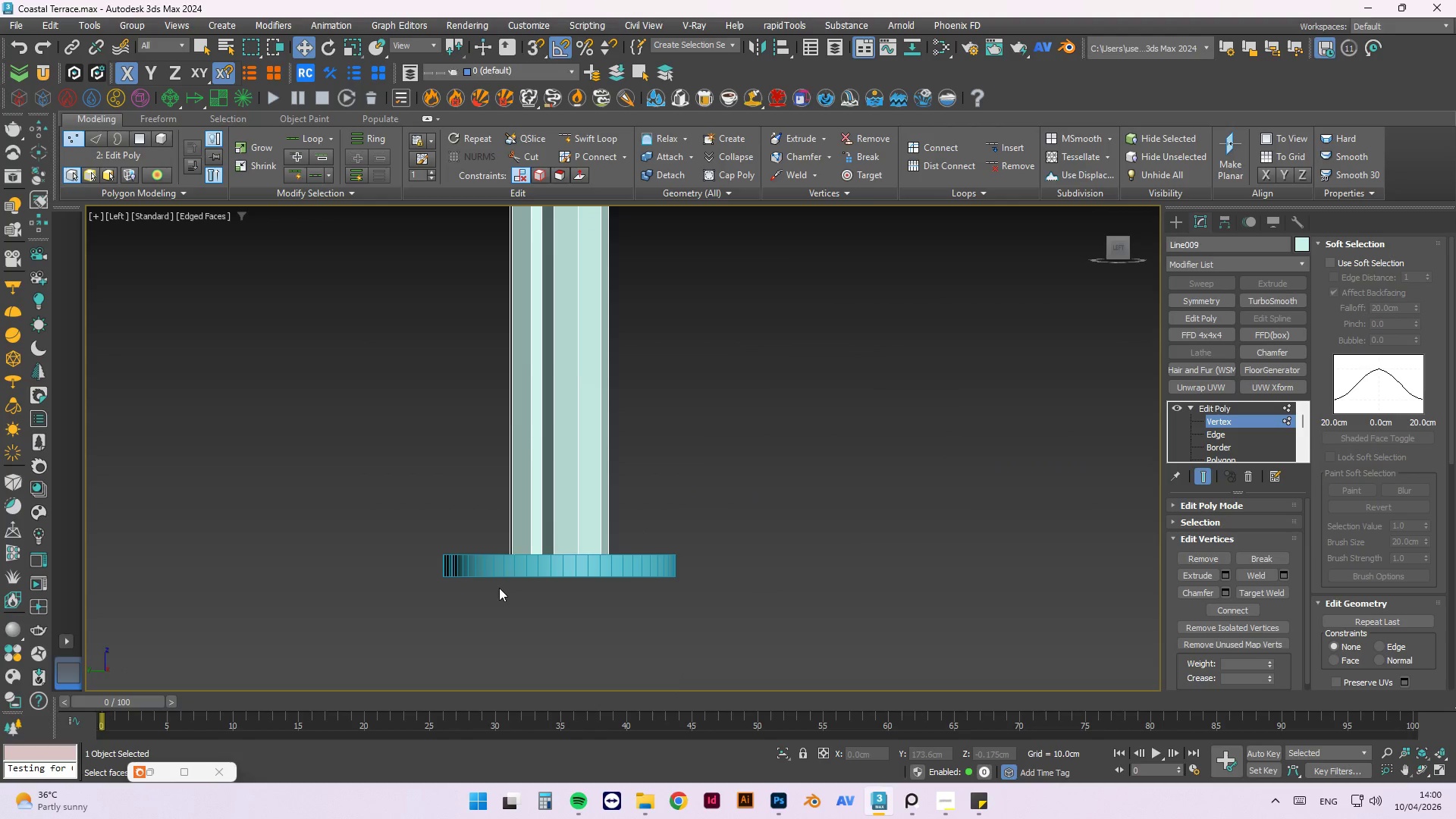 
key(3)
 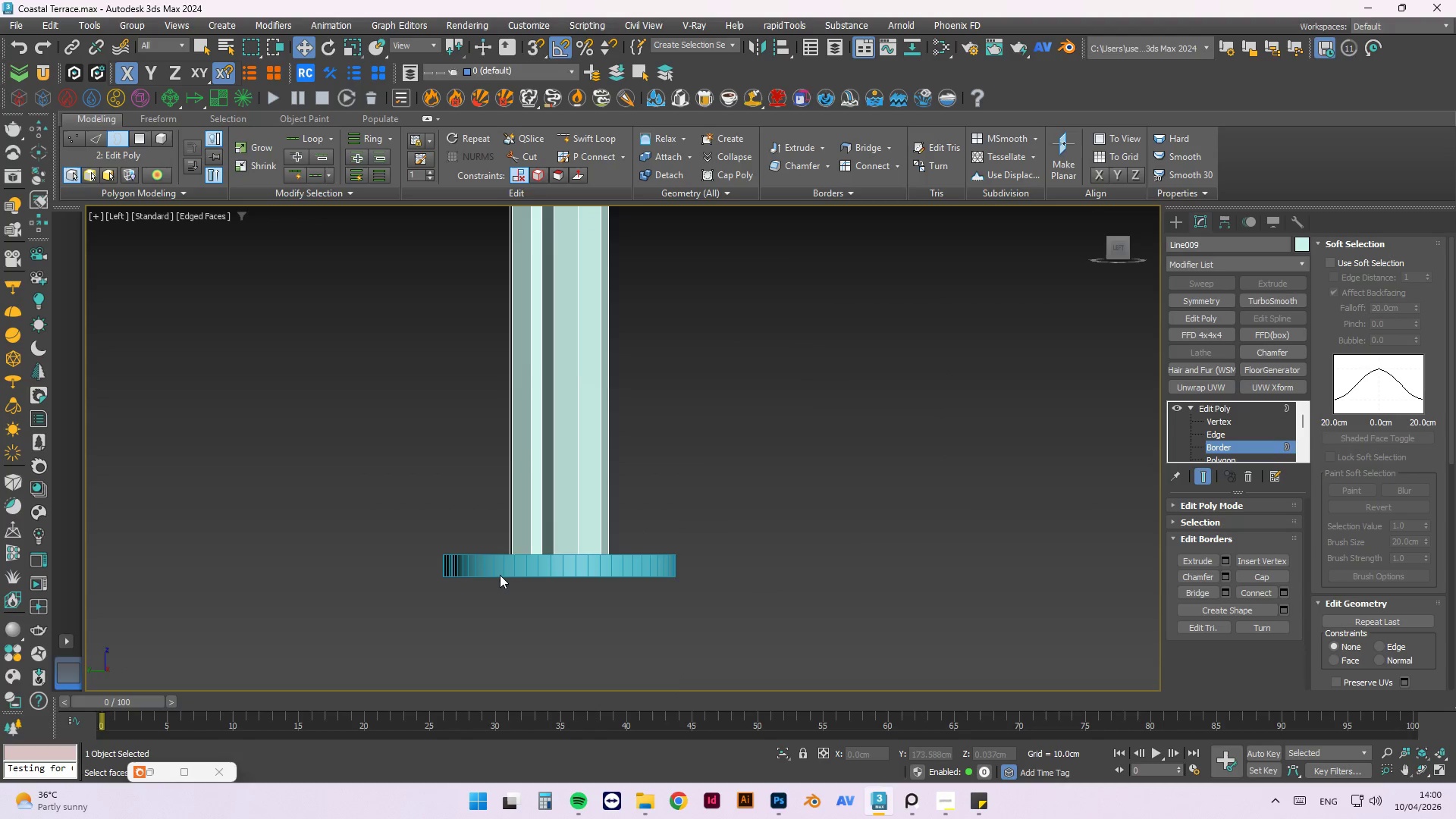 
key(F3)
 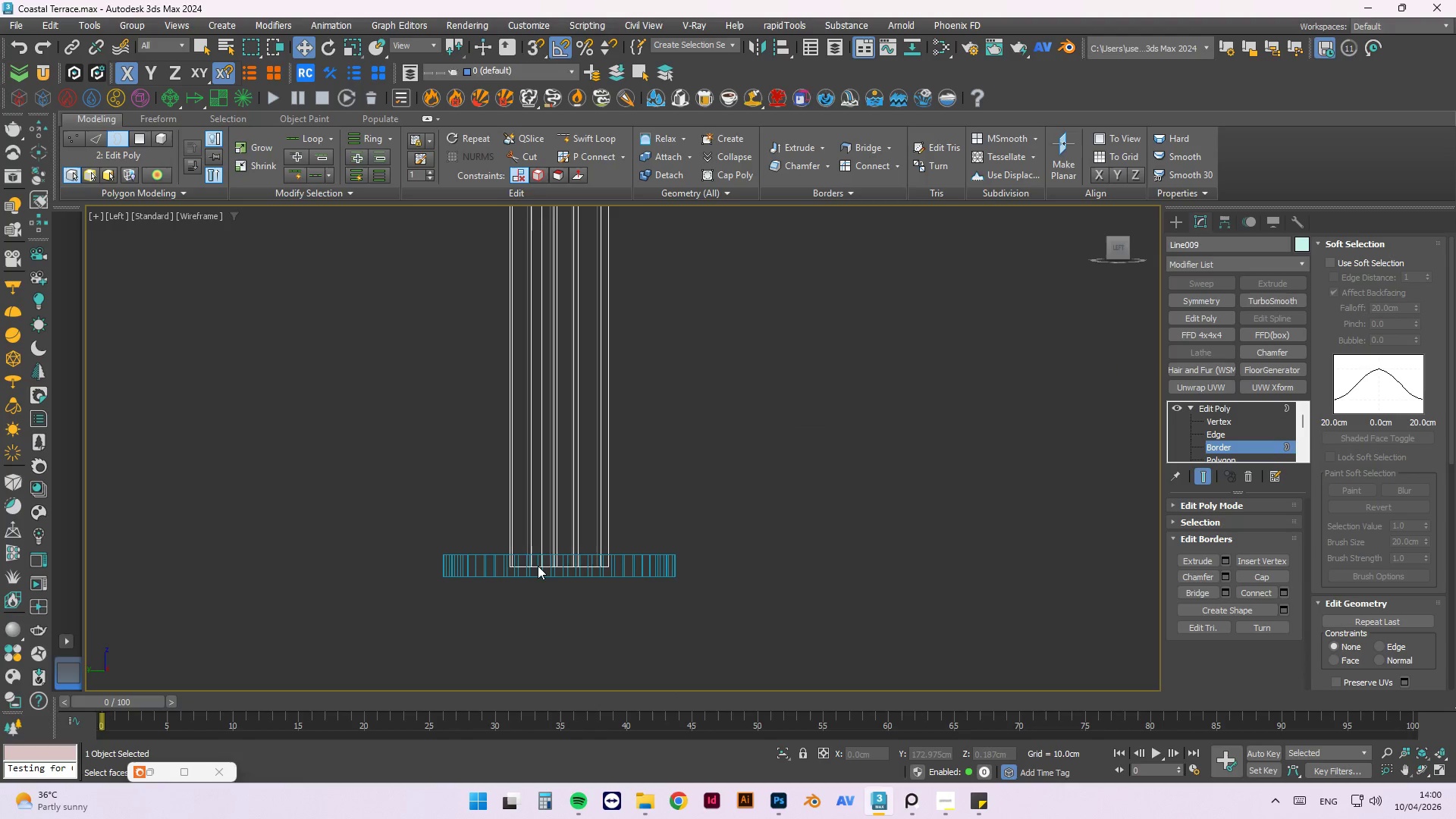 
scroll: coordinate [537, 563], scroll_direction: up, amount: 2.0
 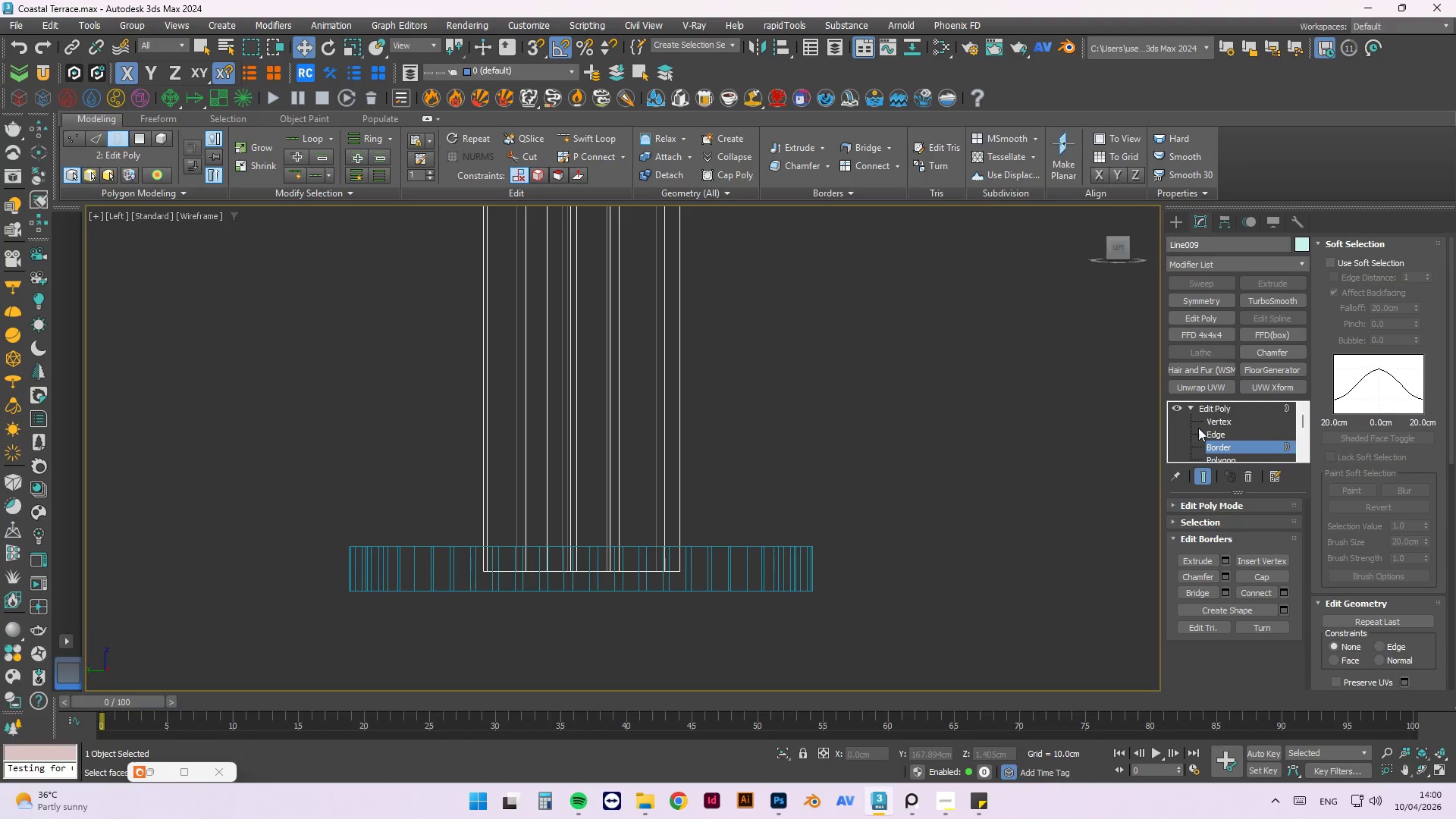 
left_click([1235, 420])
 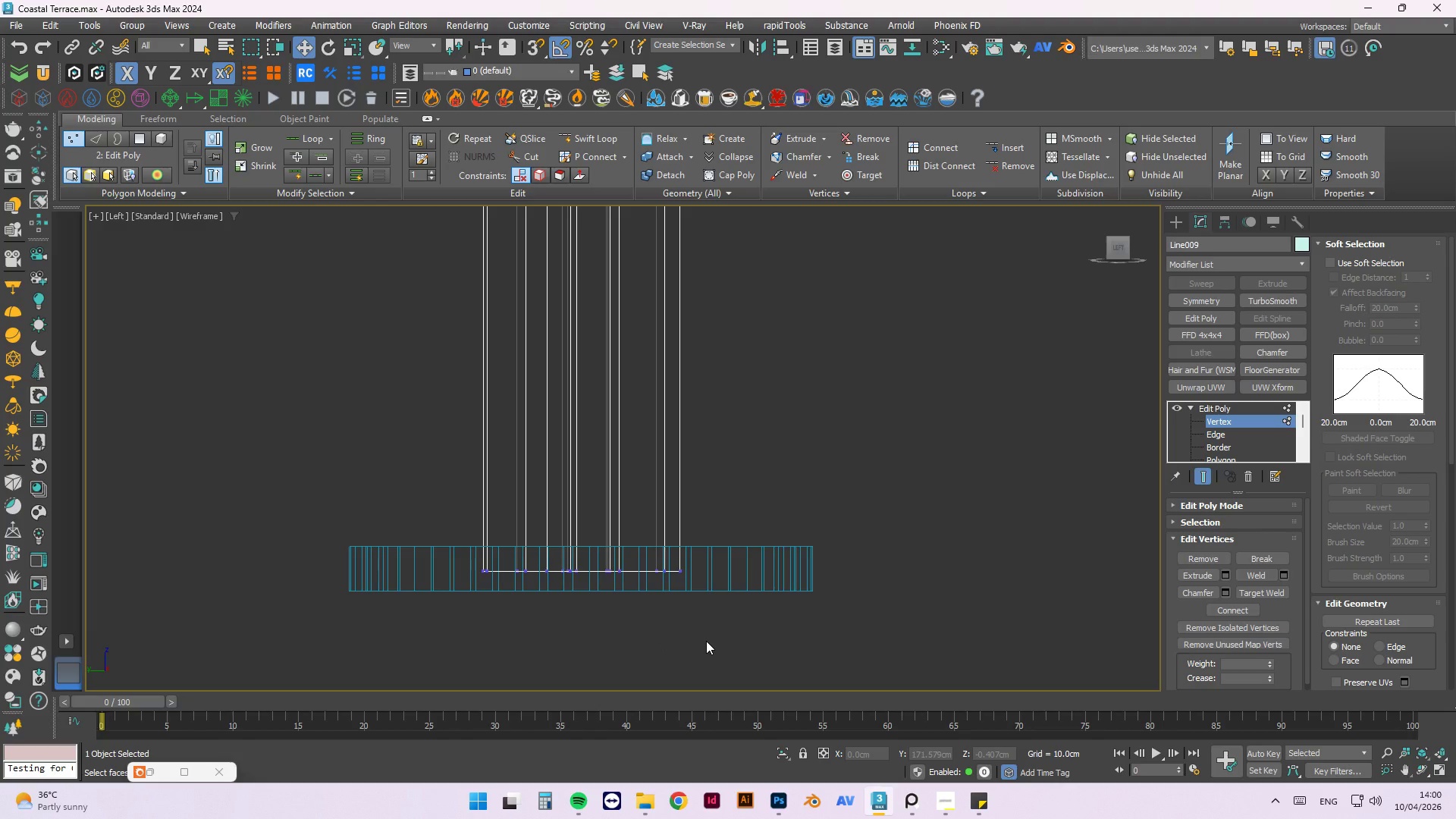 
scroll: coordinate [682, 613], scroll_direction: up, amount: 1.0
 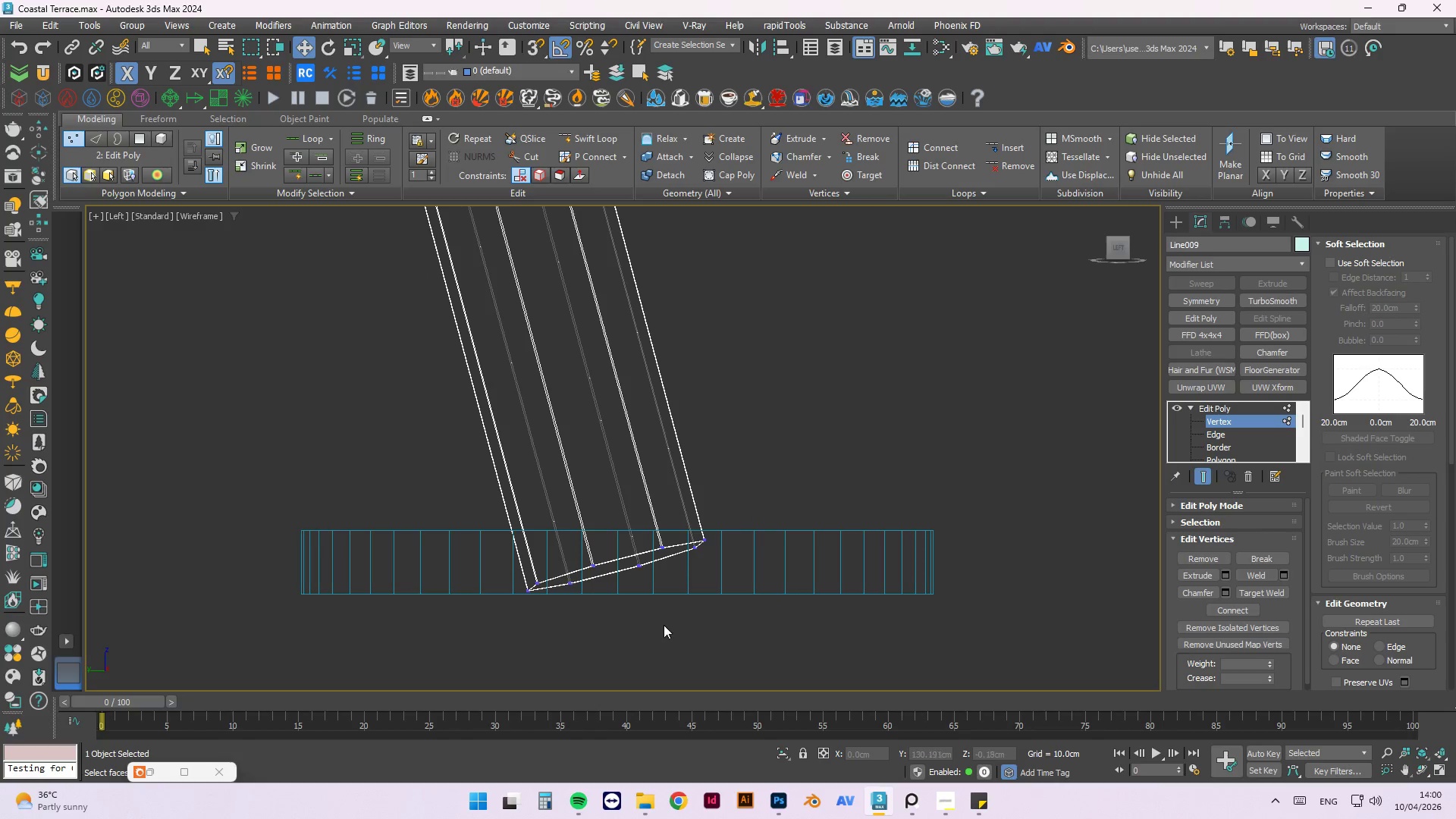 
left_click_drag(start_coordinate=[673, 610], to_coordinate=[472, 520])
 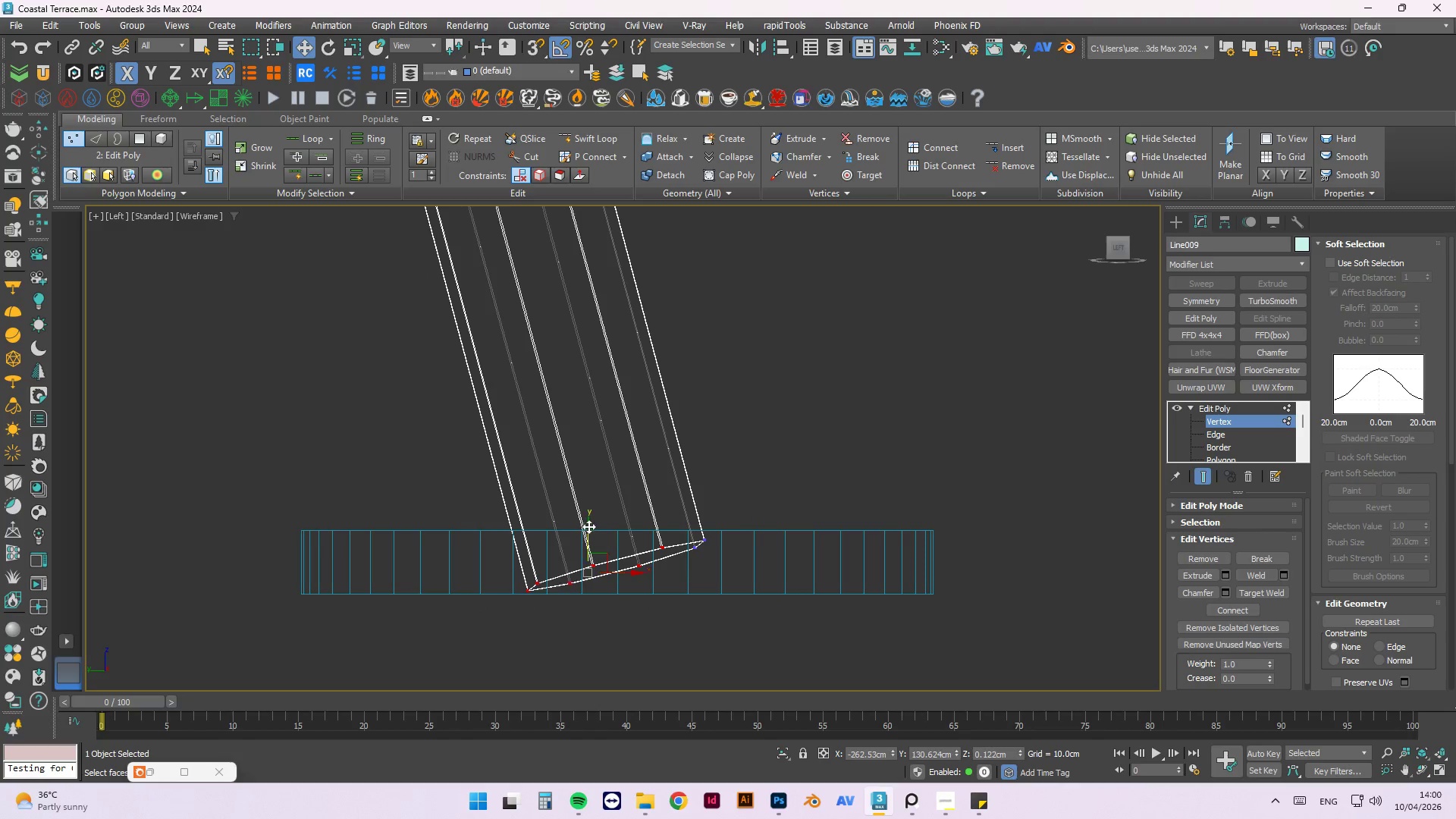 
left_click_drag(start_coordinate=[588, 526], to_coordinate=[580, 495])
 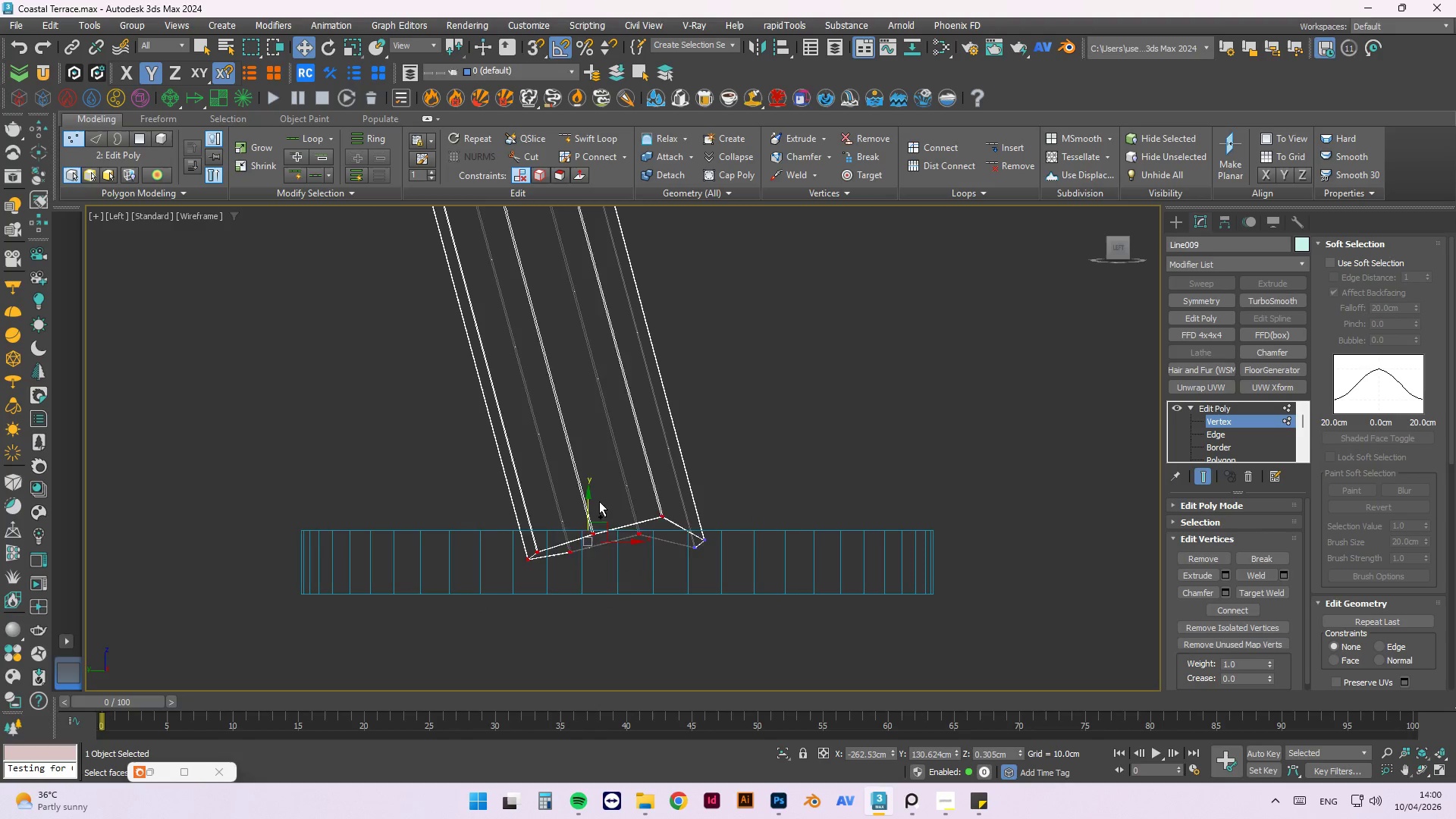 
key(Control+Z)
 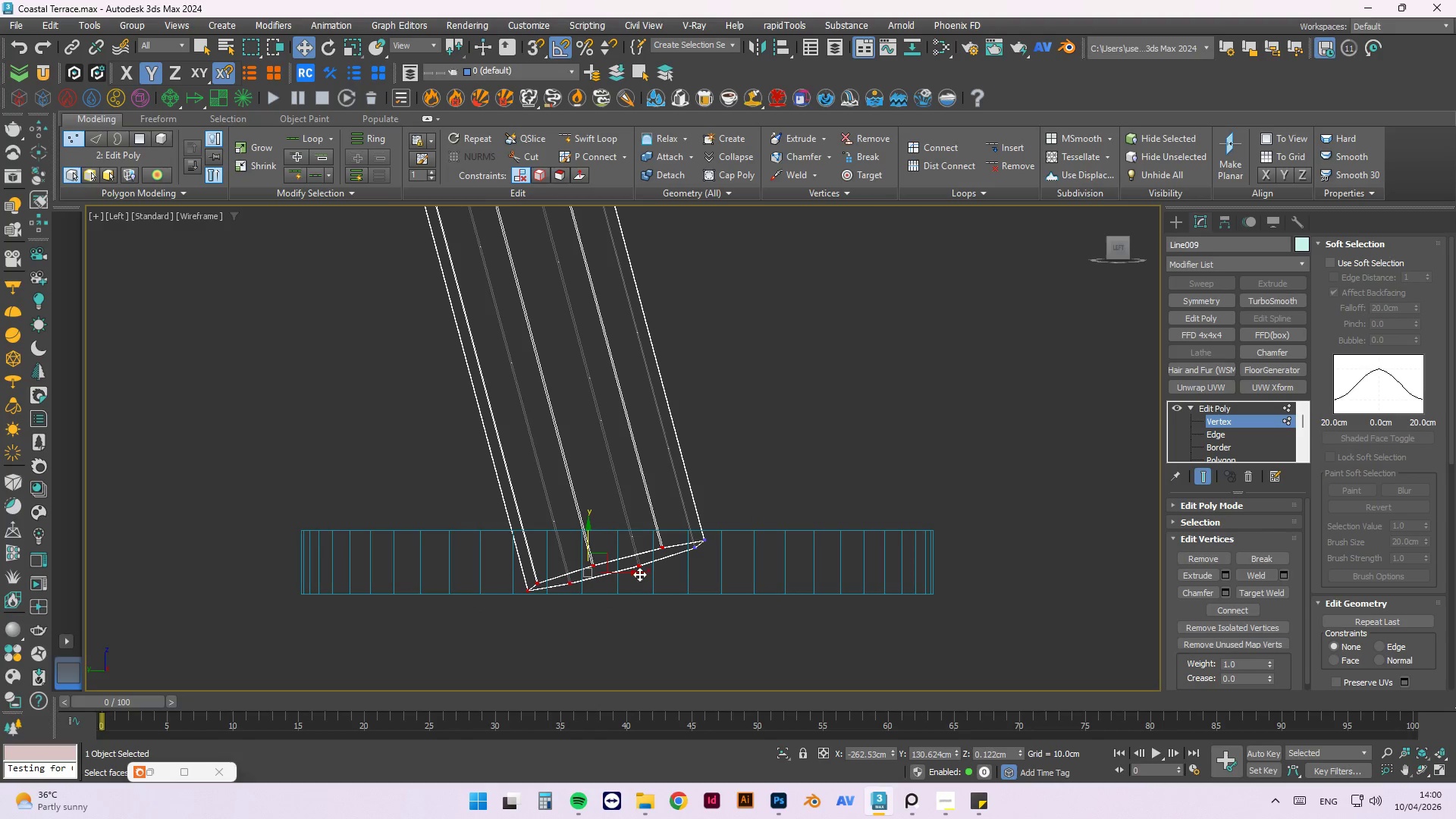 
left_click_drag(start_coordinate=[751, 500], to_coordinate=[480, 624])
 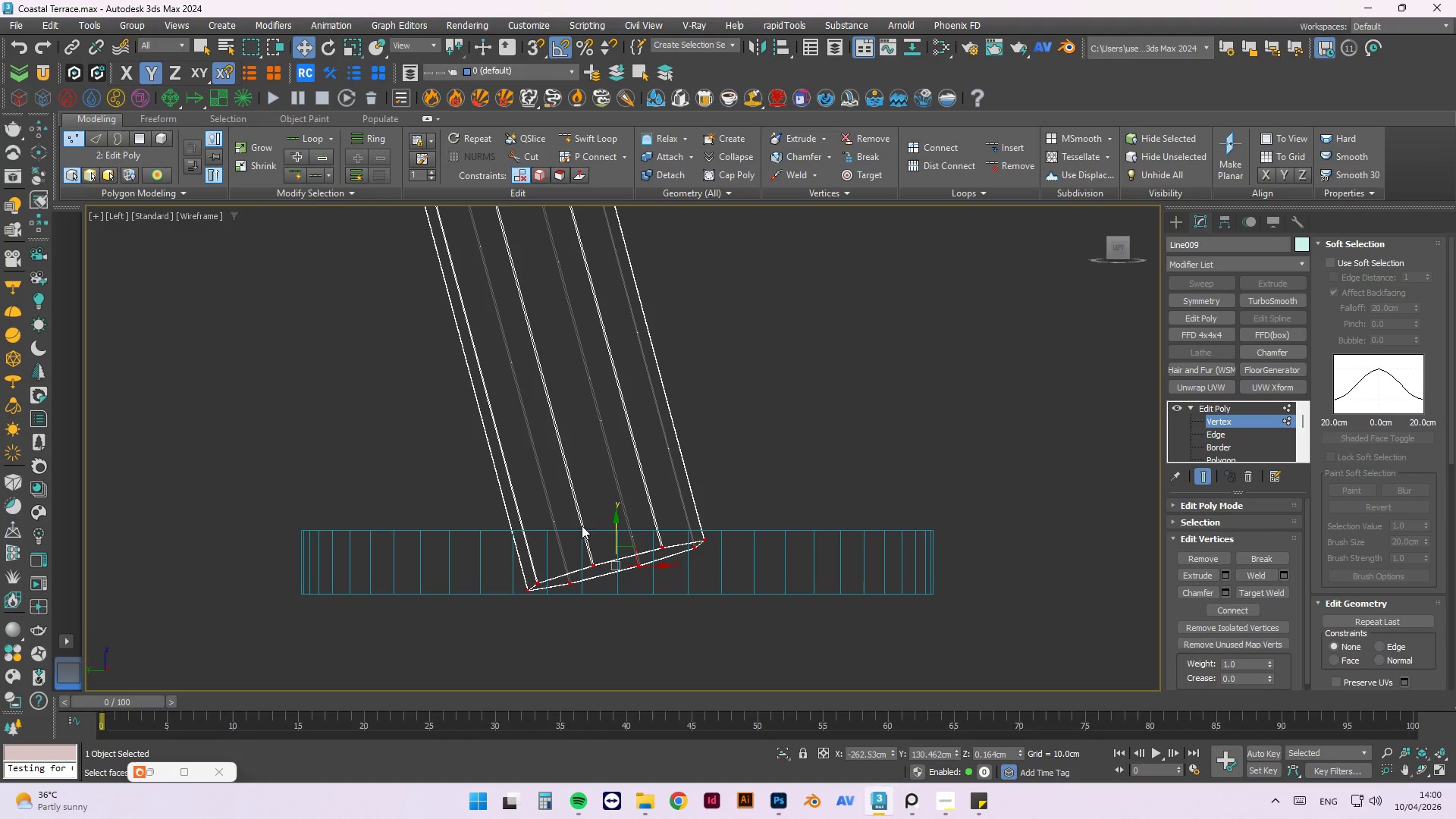 
key(E)
 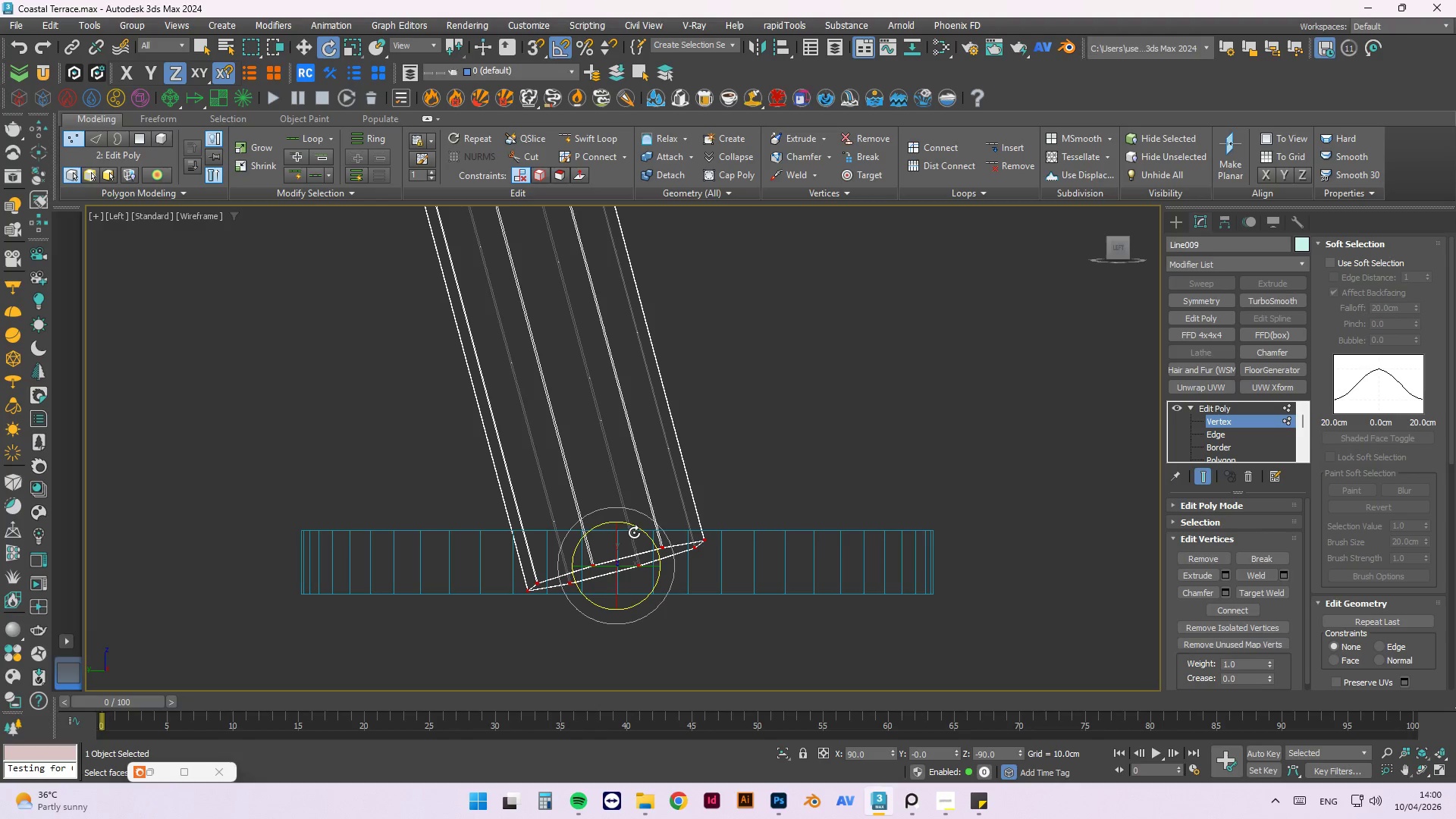 
left_click_drag(start_coordinate=[641, 532], to_coordinate=[651, 538])
 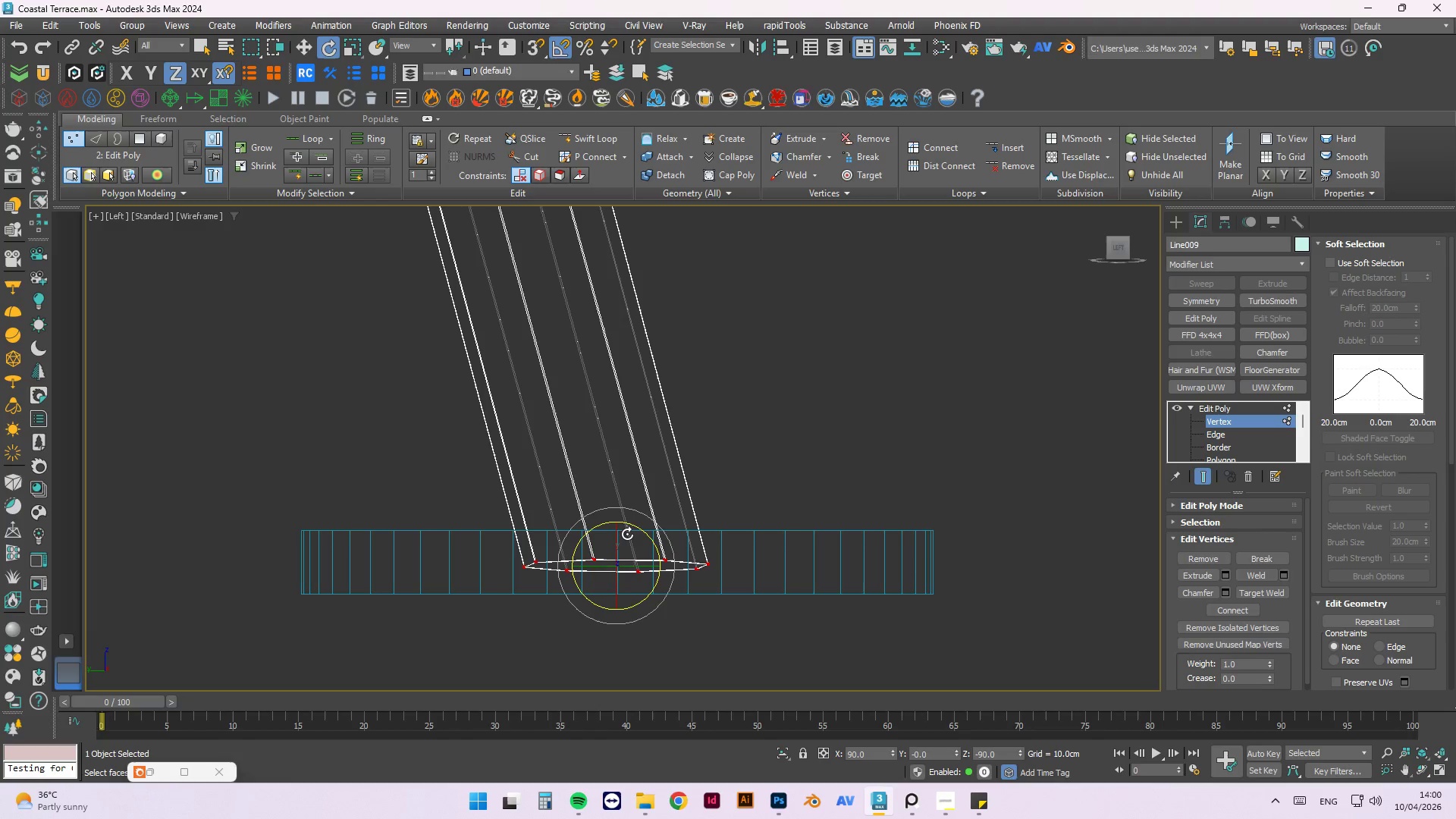 
key(W)
 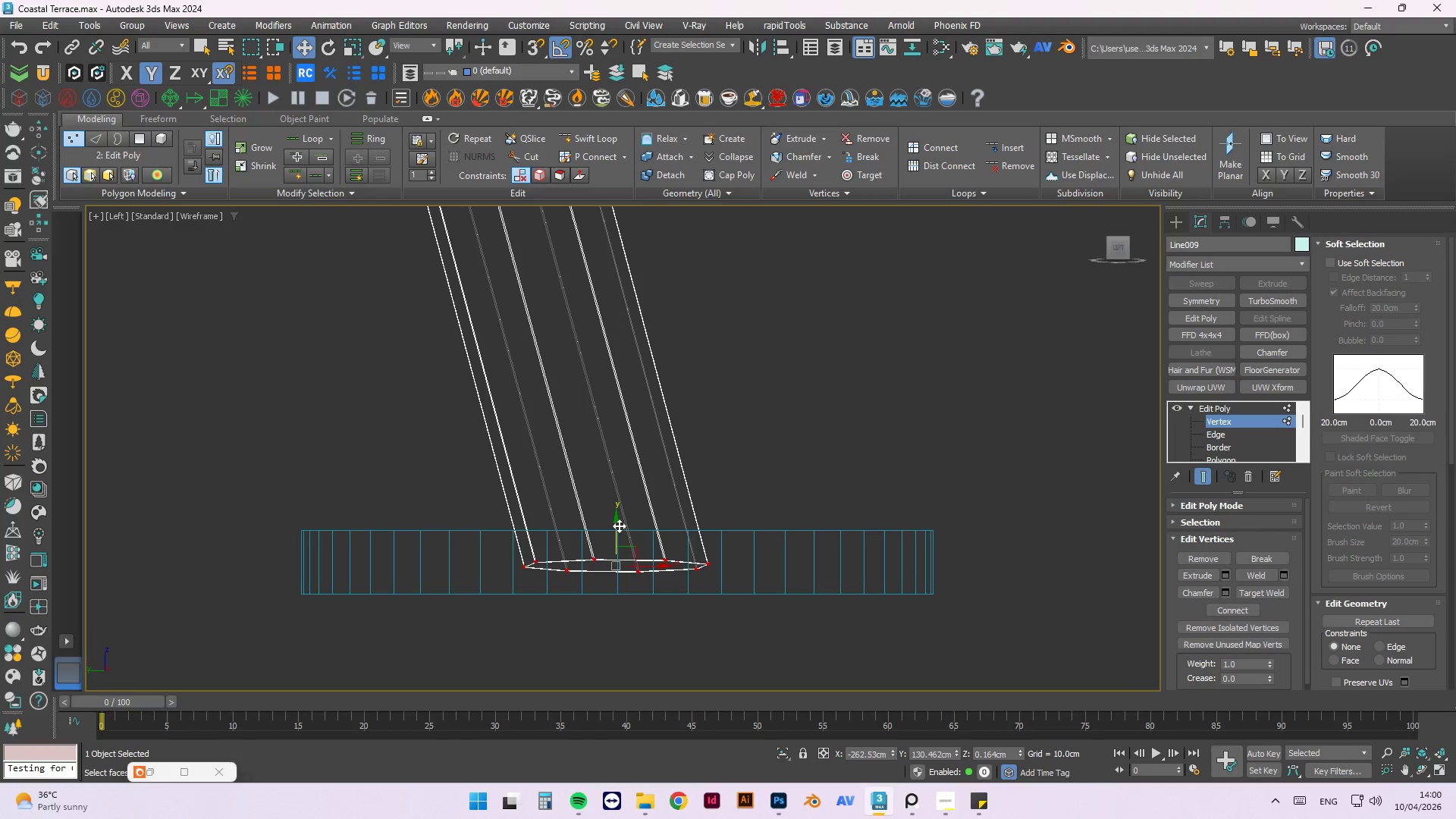 
left_click_drag(start_coordinate=[615, 524], to_coordinate=[608, 497])
 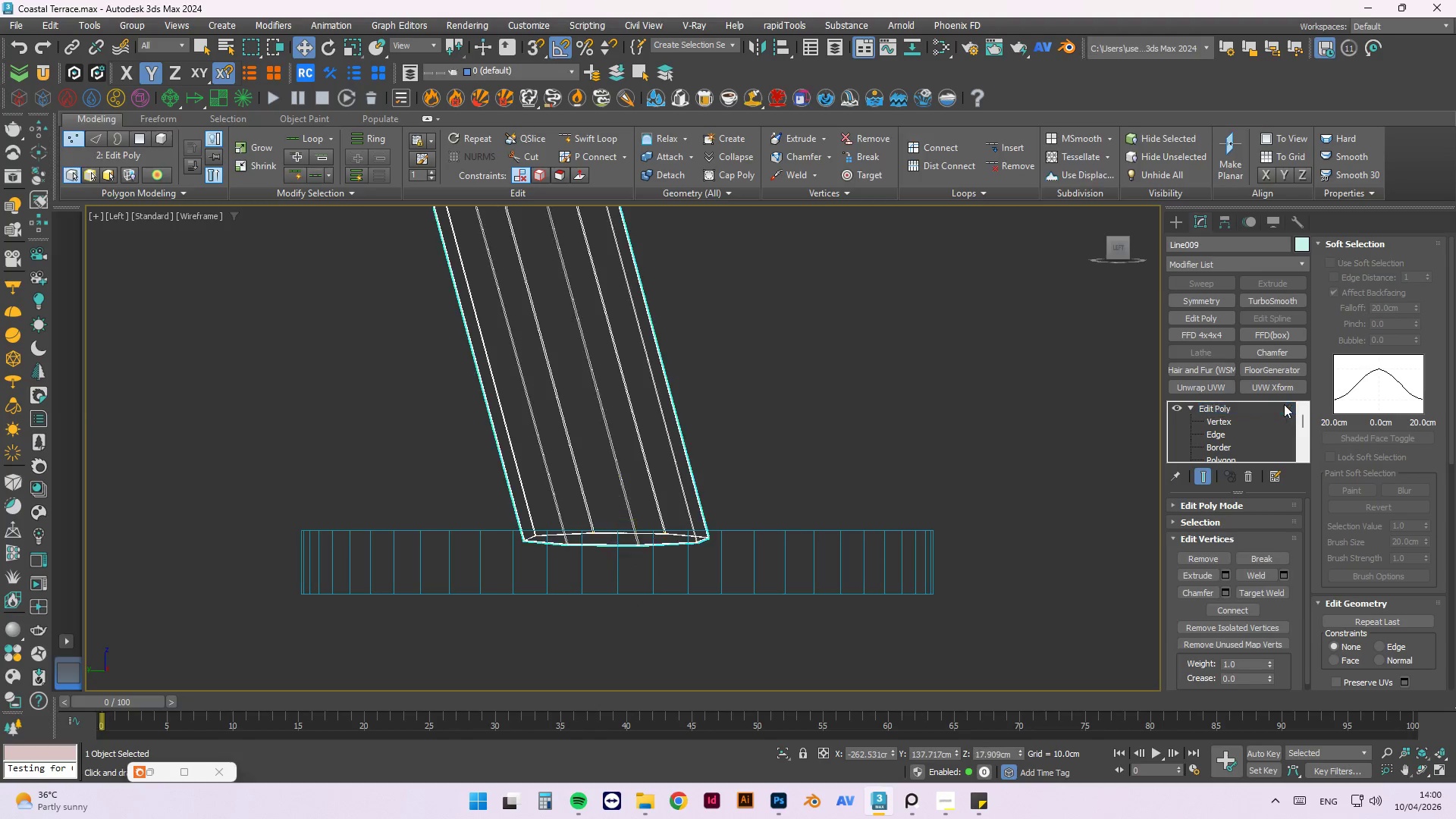 
left_click([962, 424])
 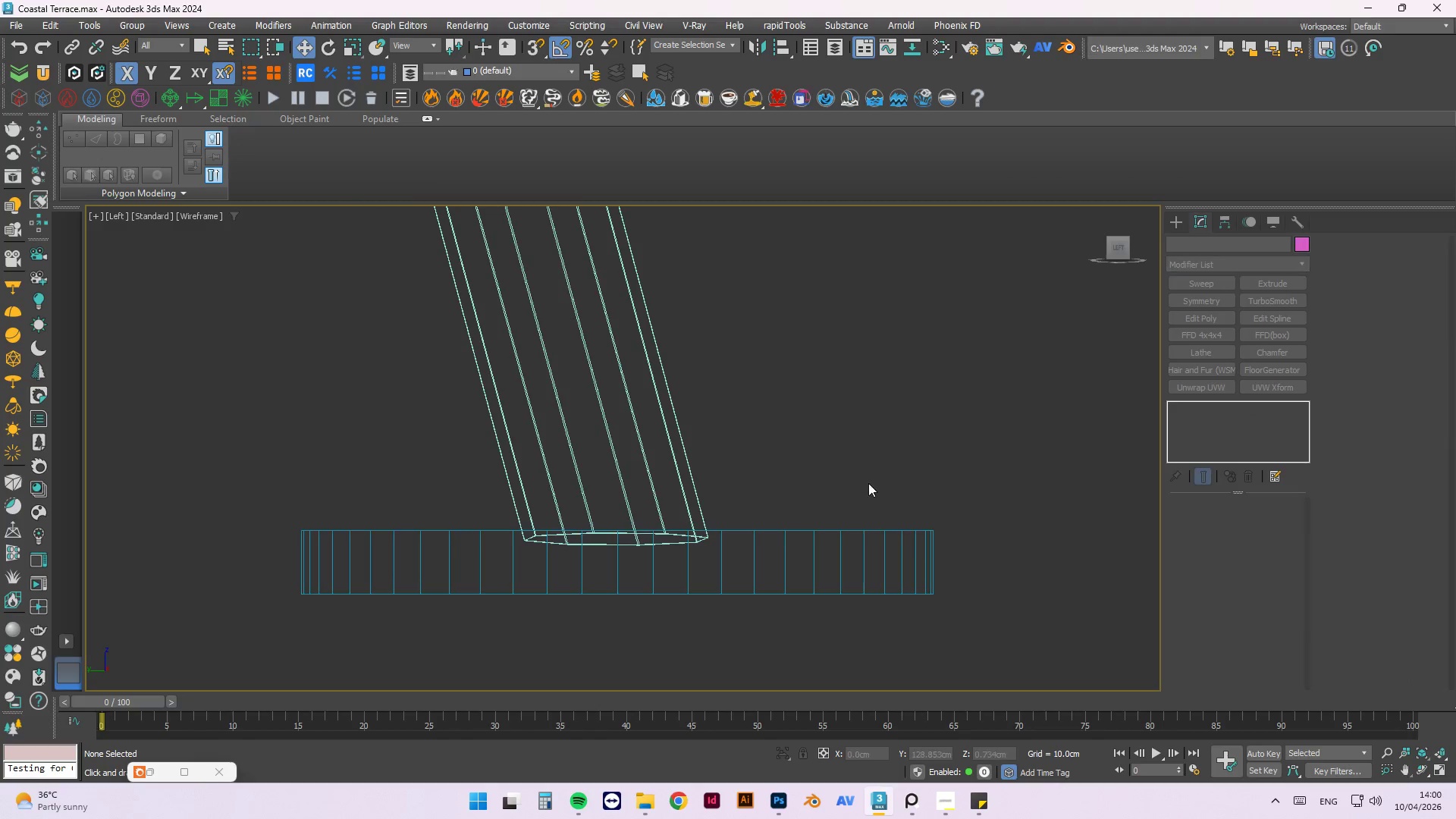 
hold_key(key=AltLeft, duration=1.25)
 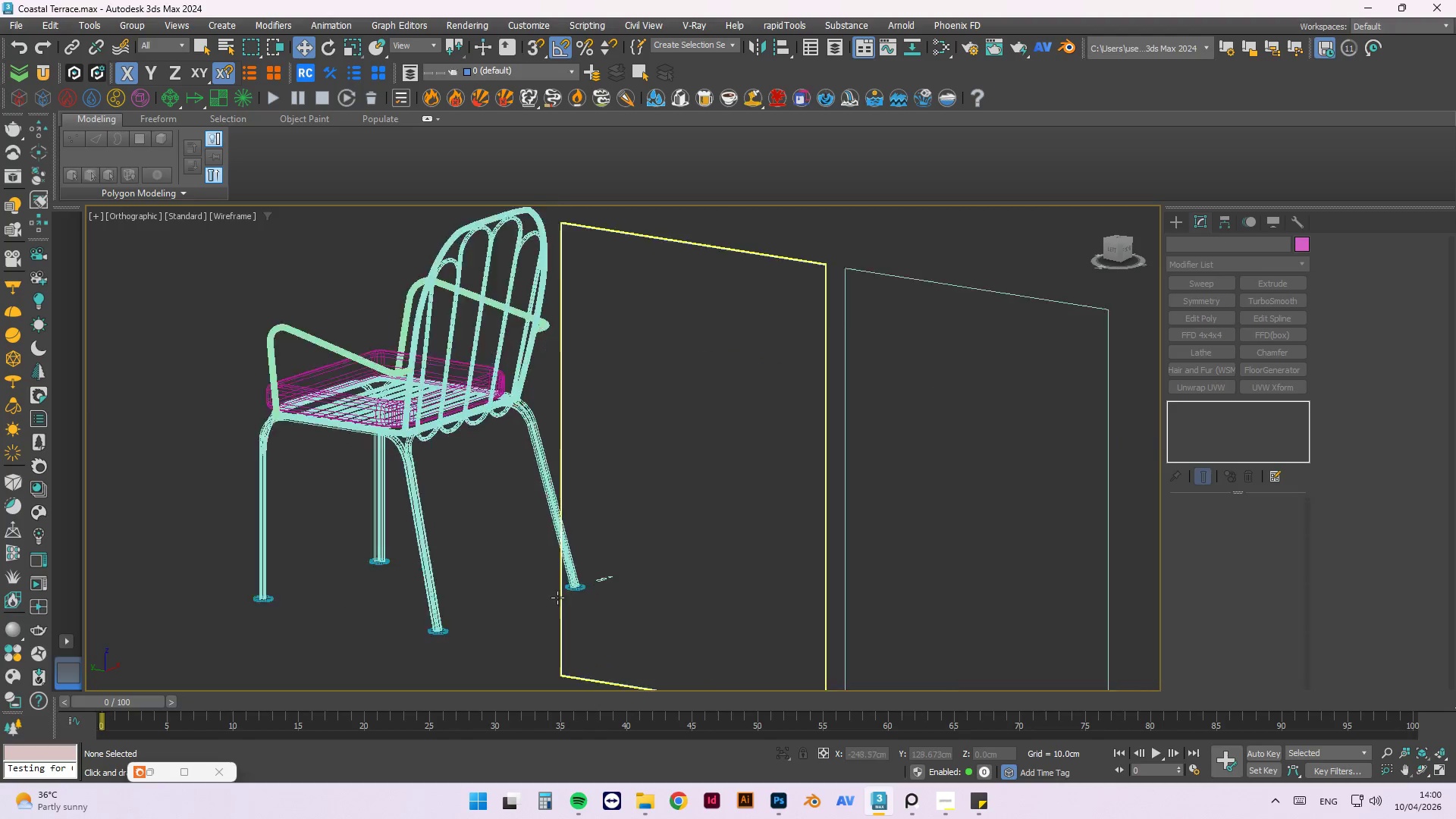 
scroll: coordinate [748, 573], scroll_direction: down, amount: 11.0
 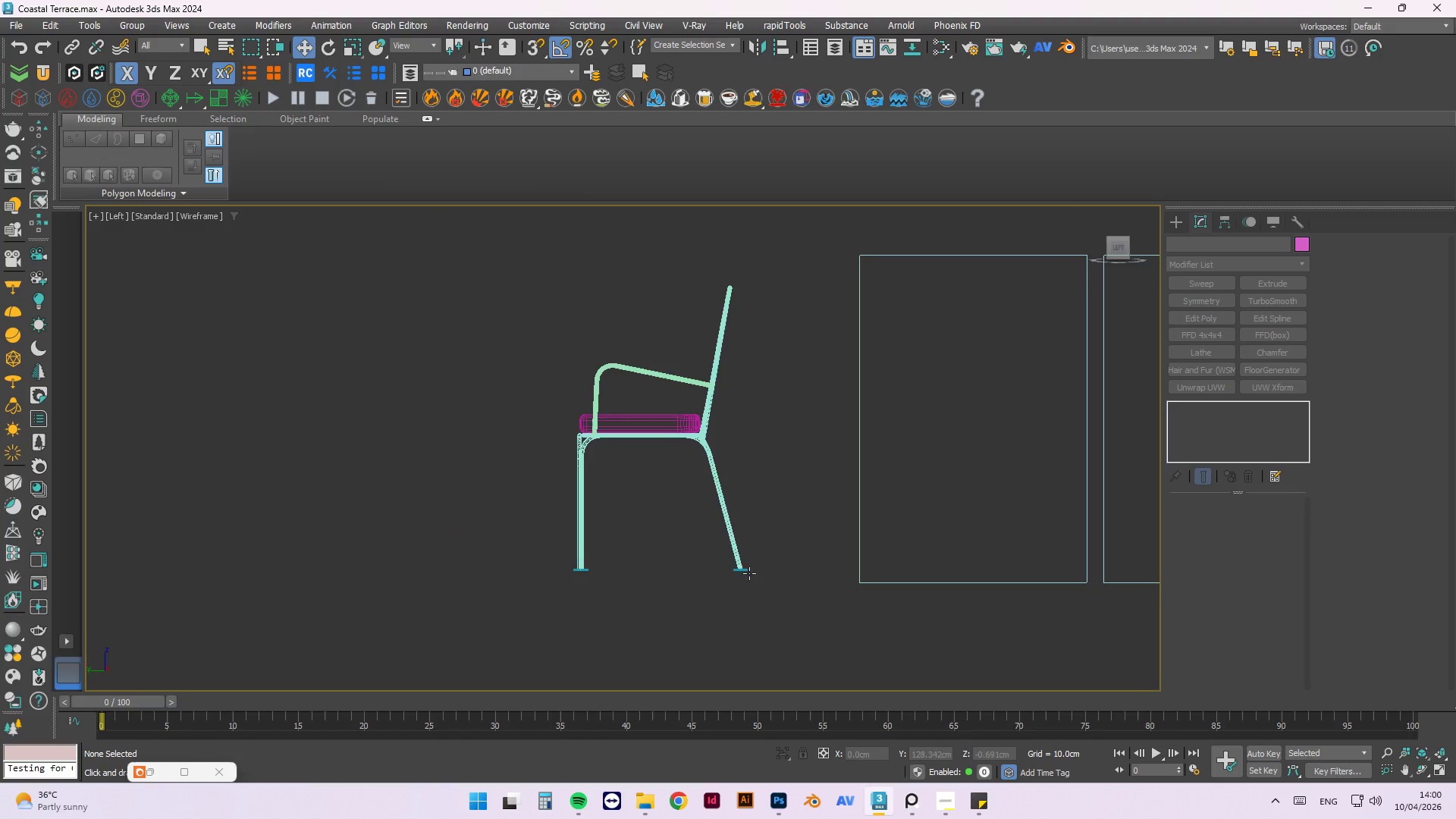 
scroll: coordinate [654, 560], scroll_direction: up, amount: 9.0
 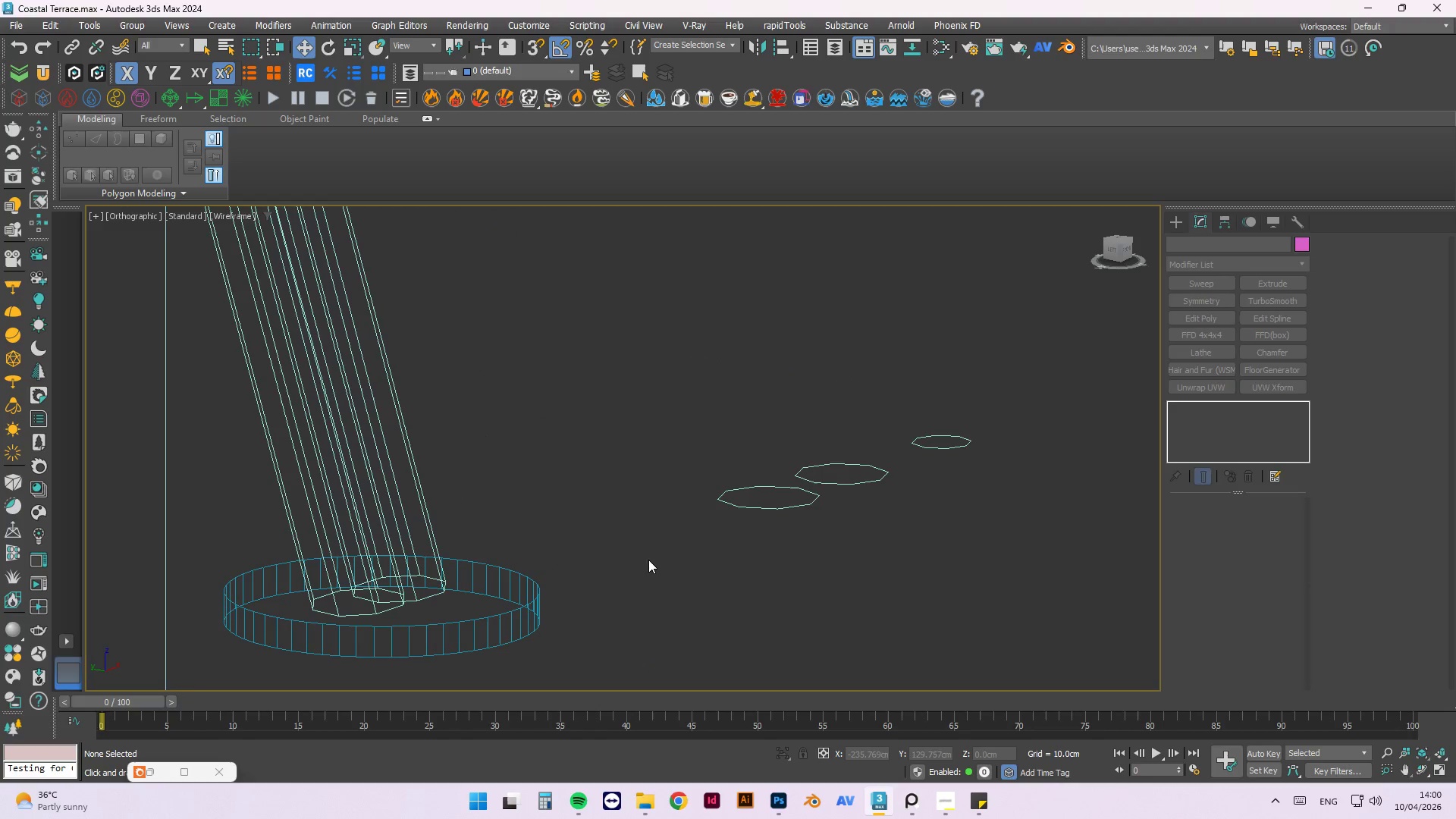 
scroll: coordinate [740, 509], scroll_direction: down, amount: 5.0
 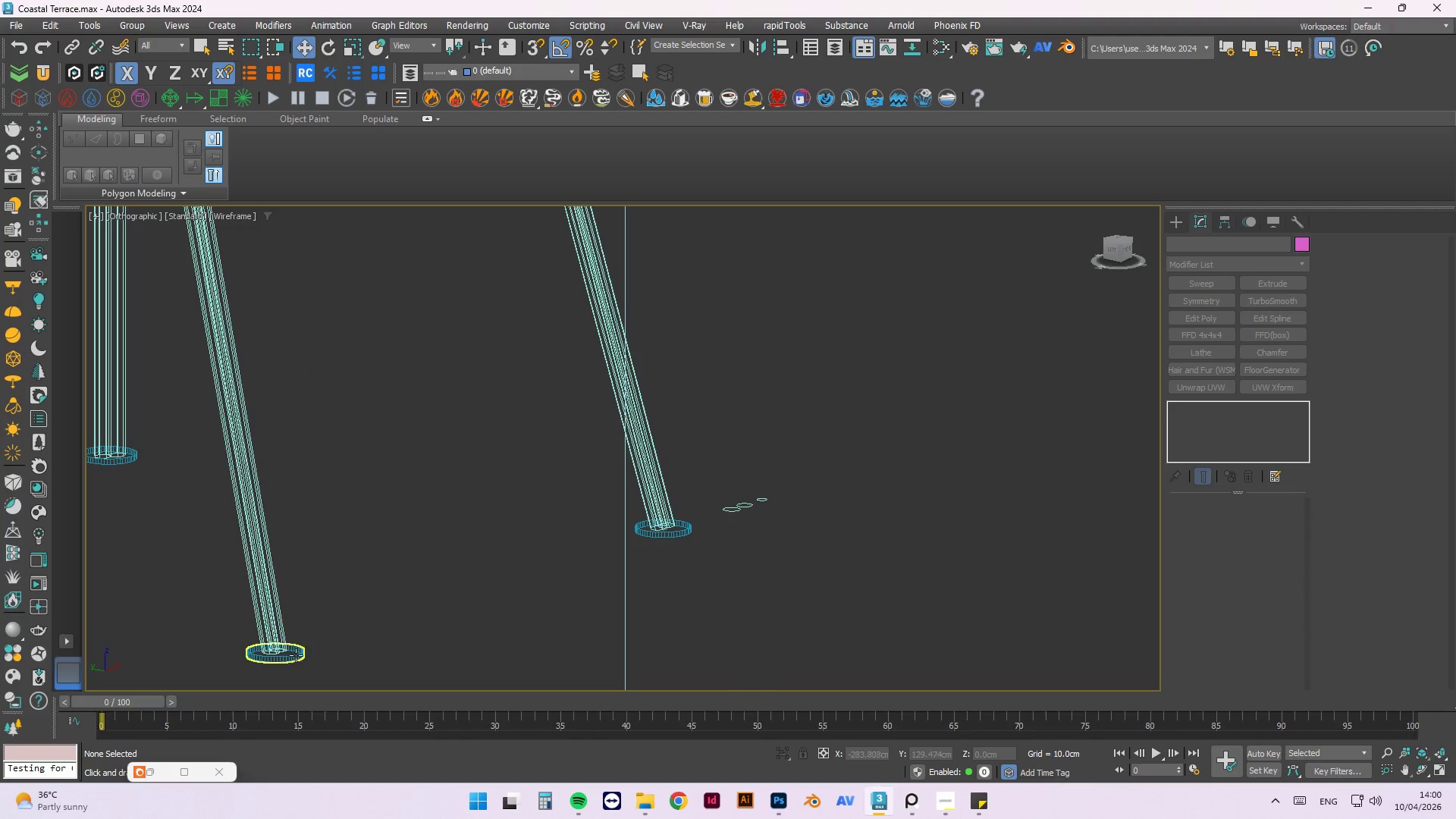 
scroll: coordinate [287, 663], scroll_direction: up, amount: 3.0
 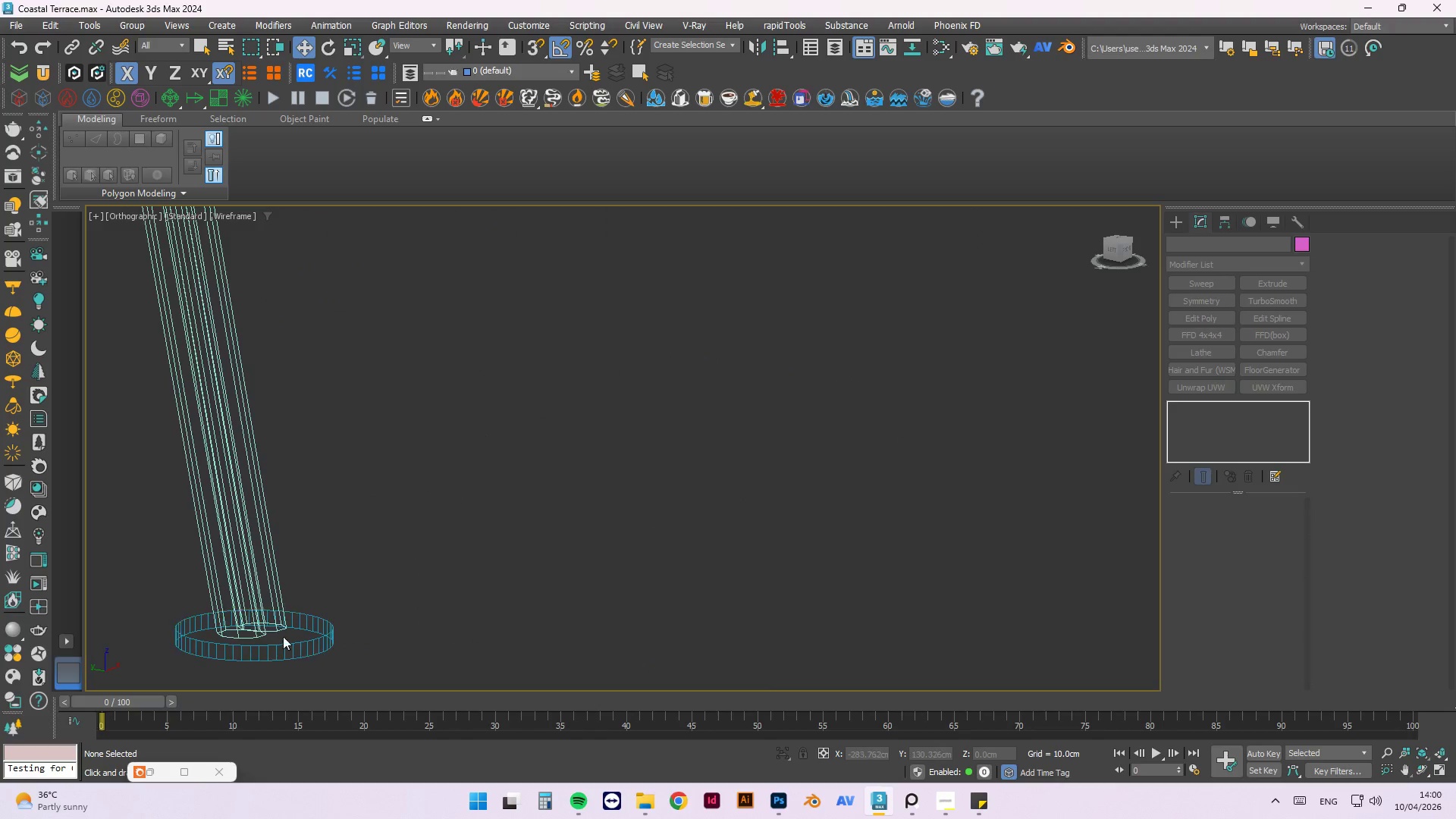 
scroll: coordinate [262, 610], scroll_direction: down, amount: 2.0
 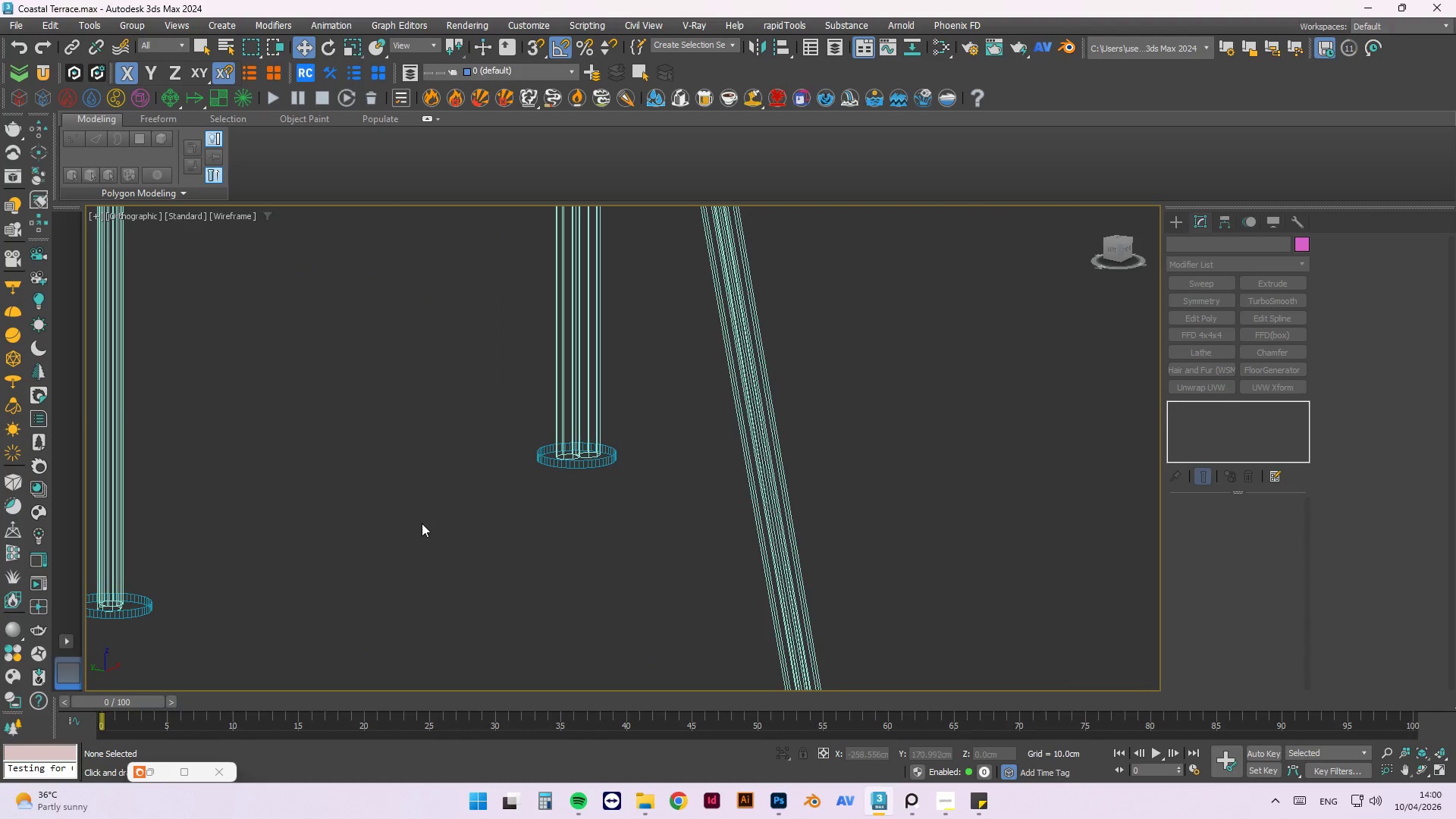 
left_click([422, 523])
 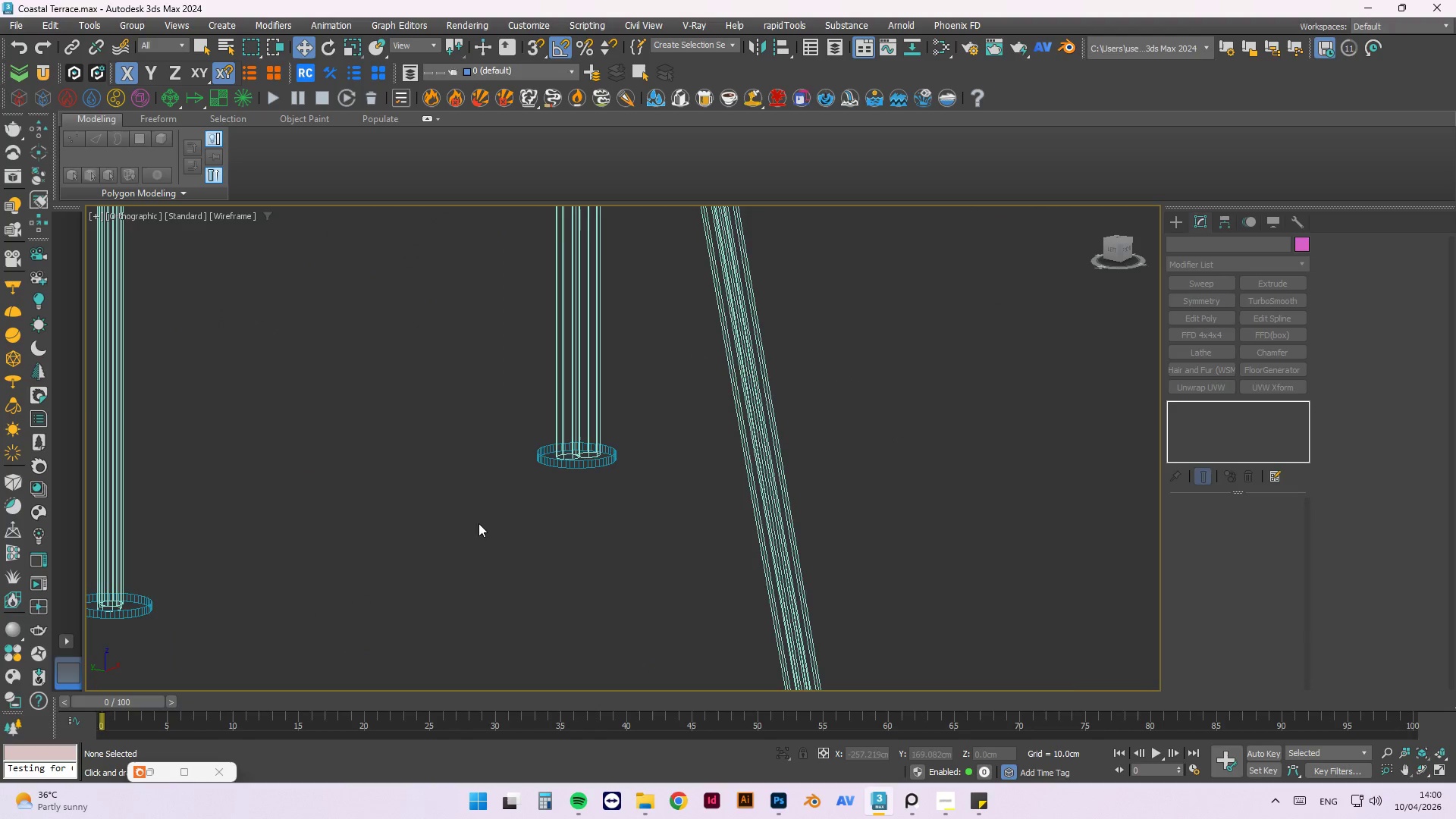 
scroll: coordinate [529, 522], scroll_direction: down, amount: 2.0
 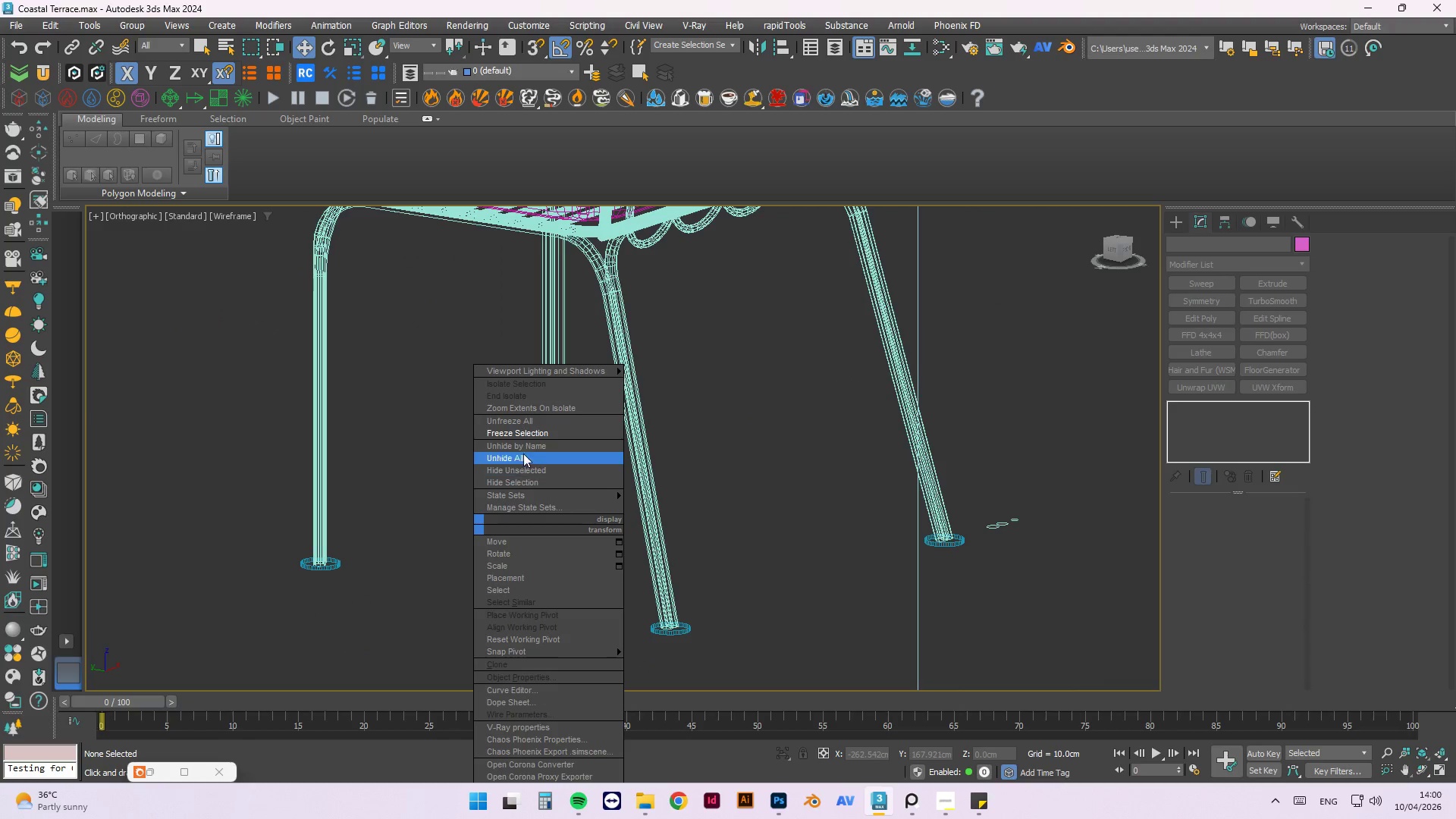 
left_click_drag(start_coordinate=[393, 444], to_coordinate=[393, 450])
 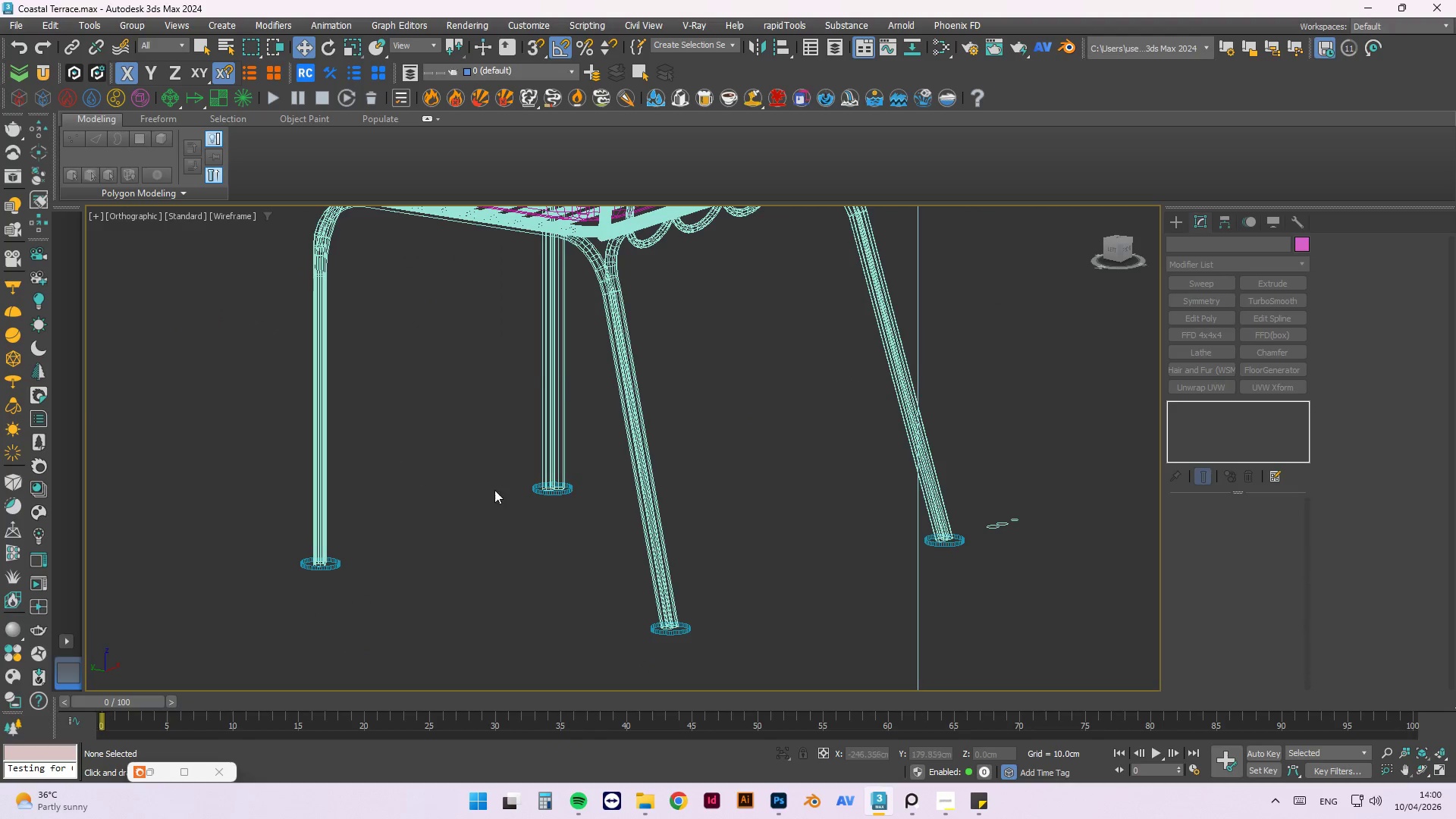 
hold_key(key=AltLeft, duration=0.8)
scroll: coordinate [541, 511], scroll_direction: down, amount: 3.0
 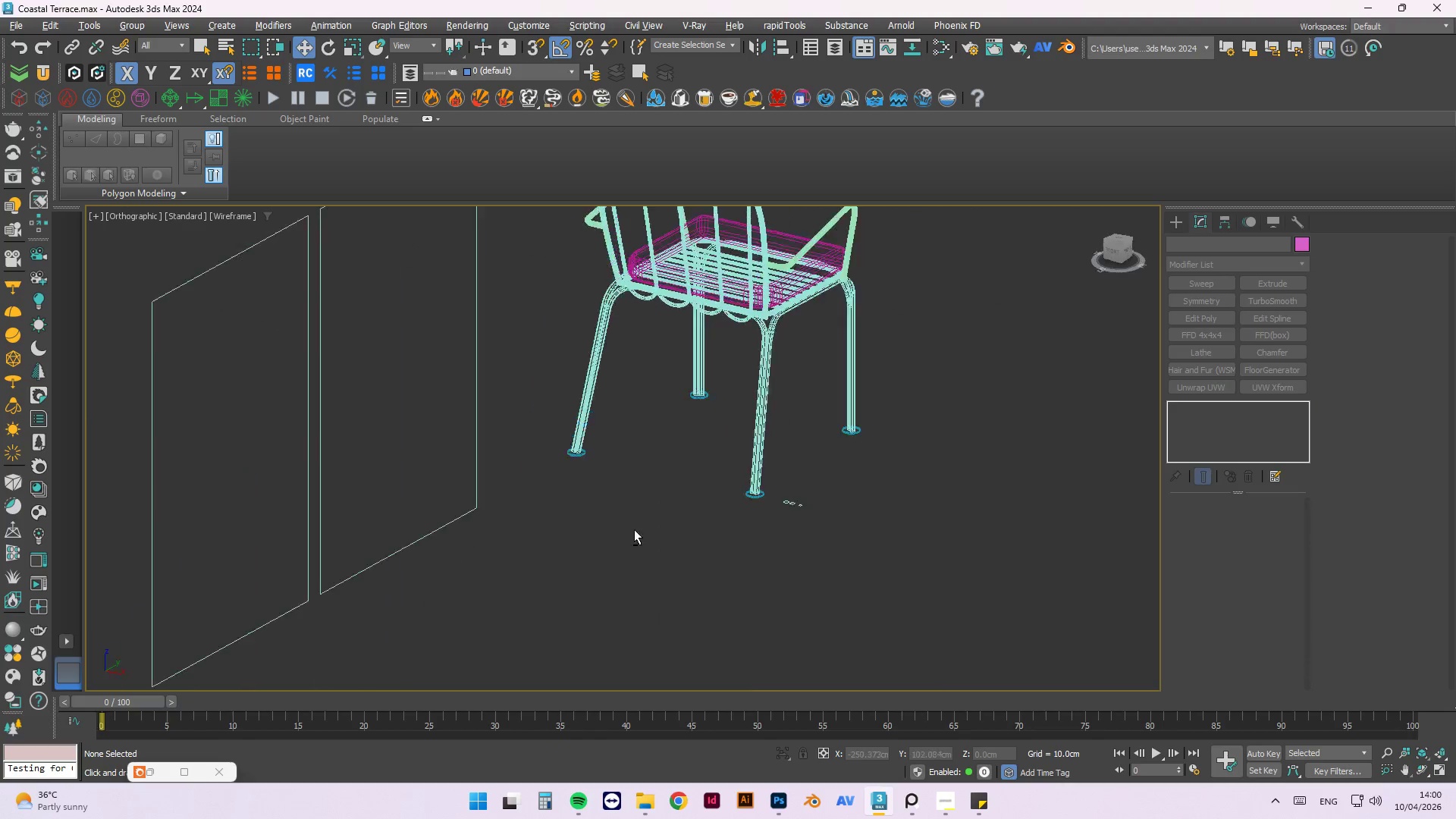 
scroll: coordinate [852, 437], scroll_direction: up, amount: 2.0
 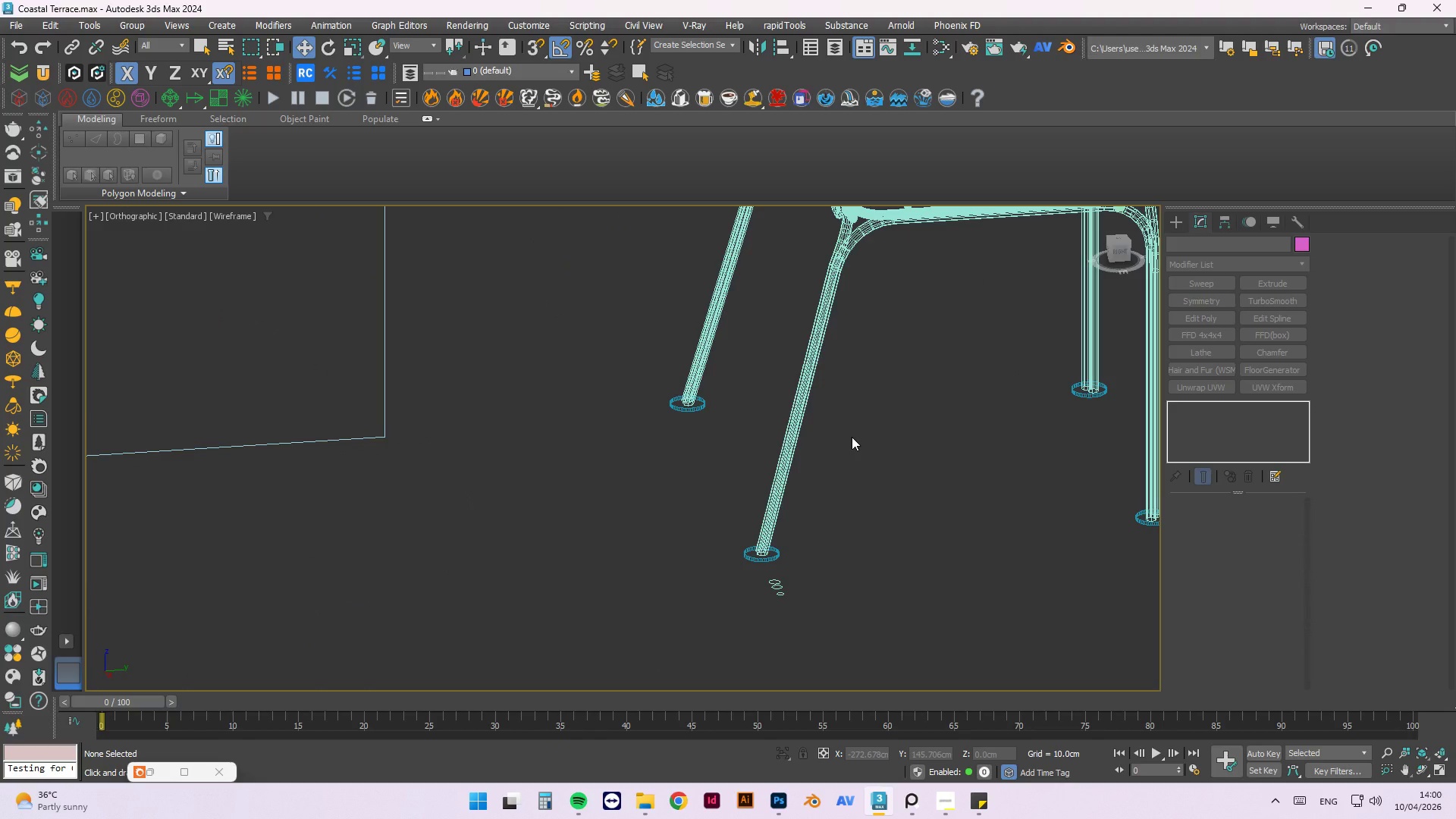 
key(Alt+ArrowRight)
 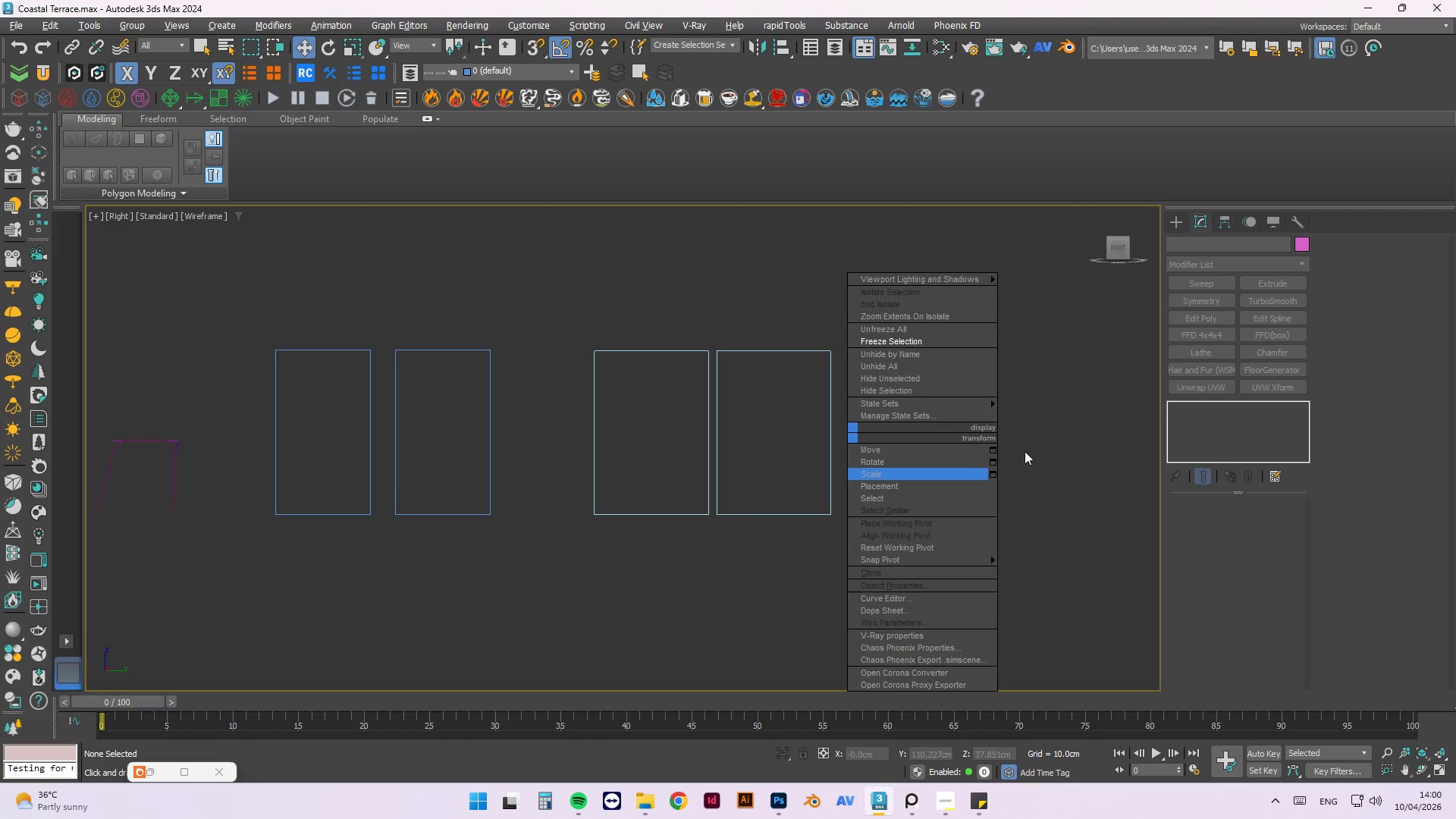 
left_click([1044, 447])
 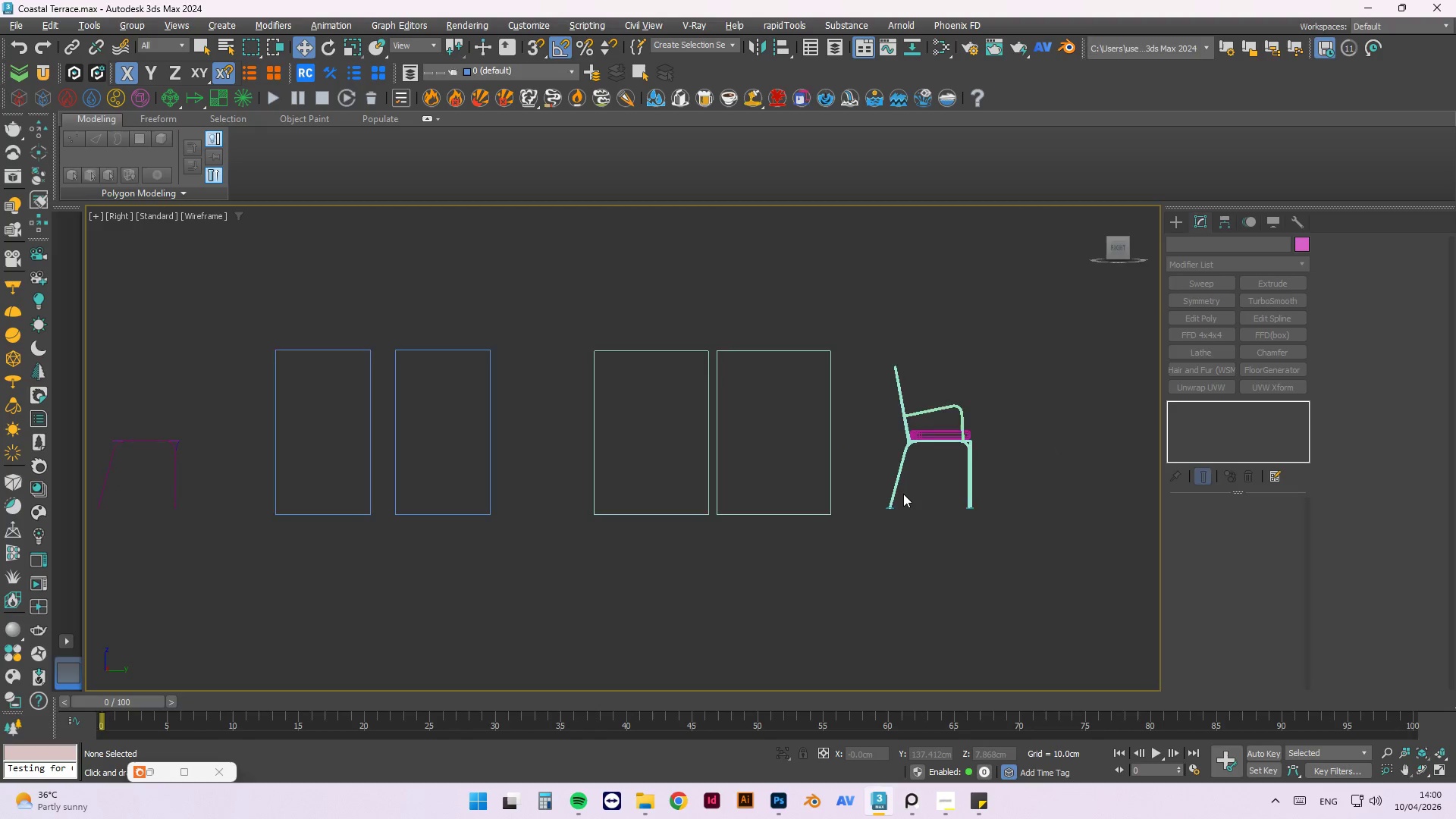 
scroll: coordinate [870, 538], scroll_direction: up, amount: 8.0
 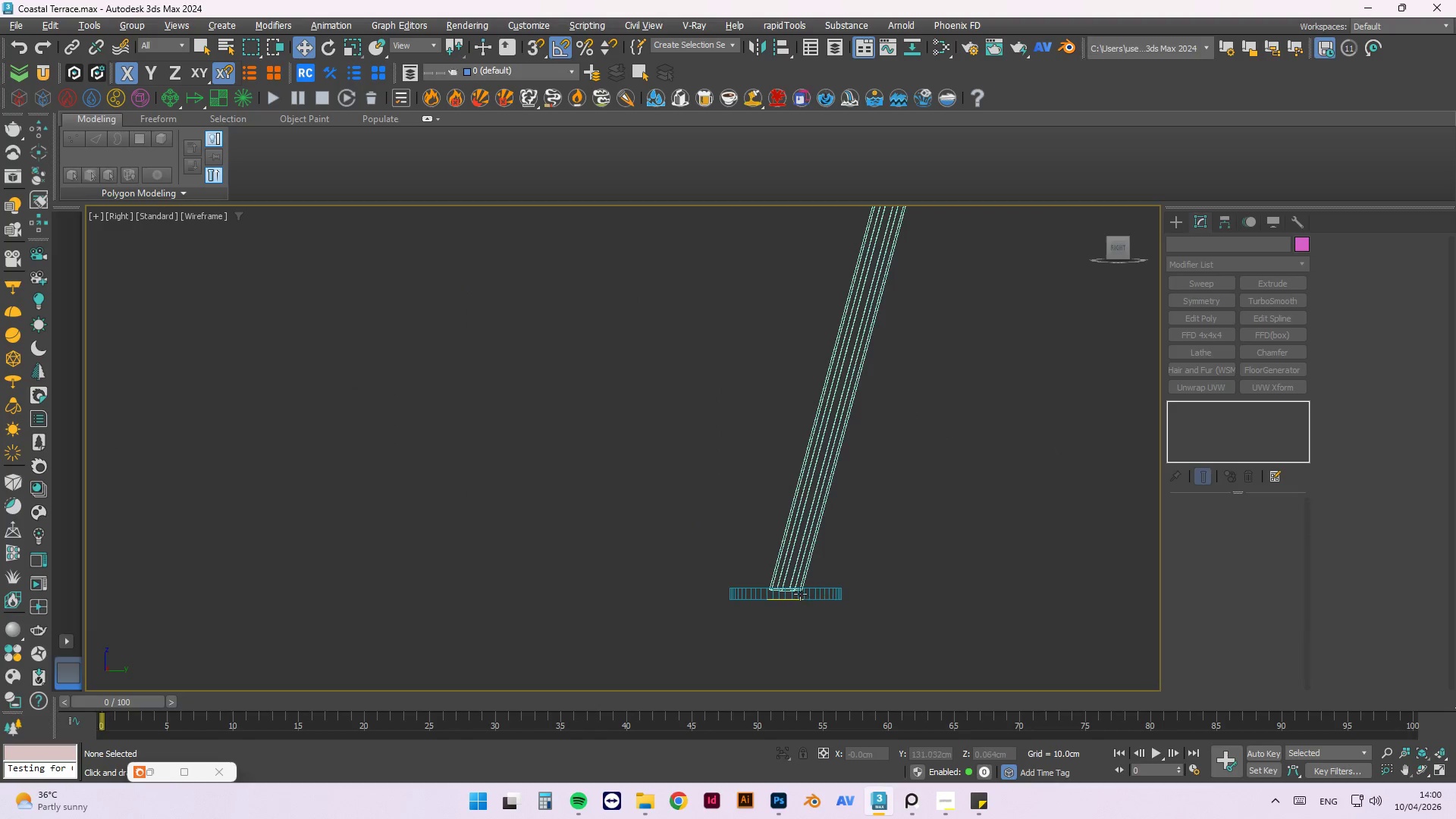 
scroll: coordinate [598, 513], scroll_direction: down, amount: 5.0
 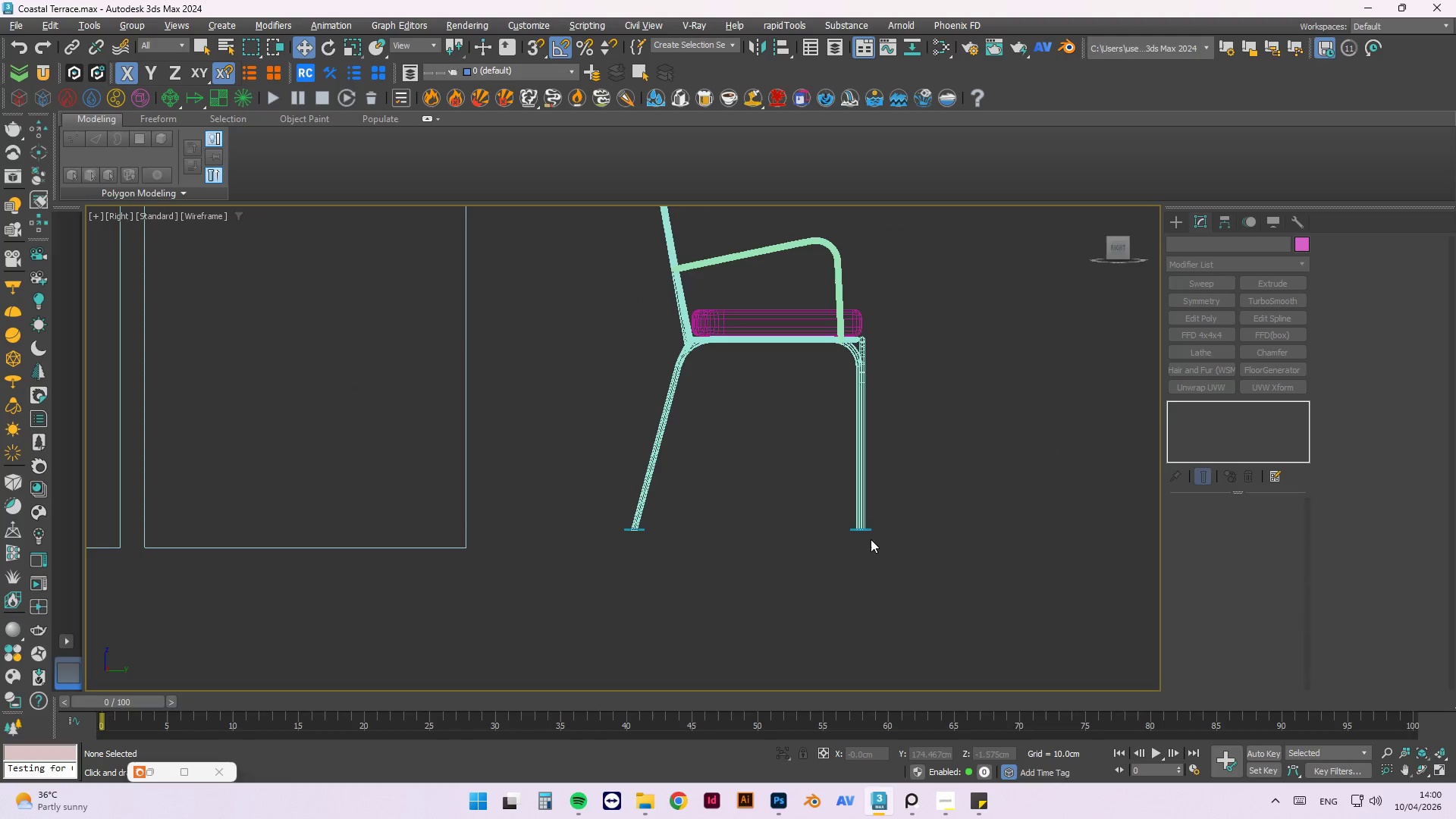 
scroll: coordinate [394, 438], scroll_direction: up, amount: 7.0
 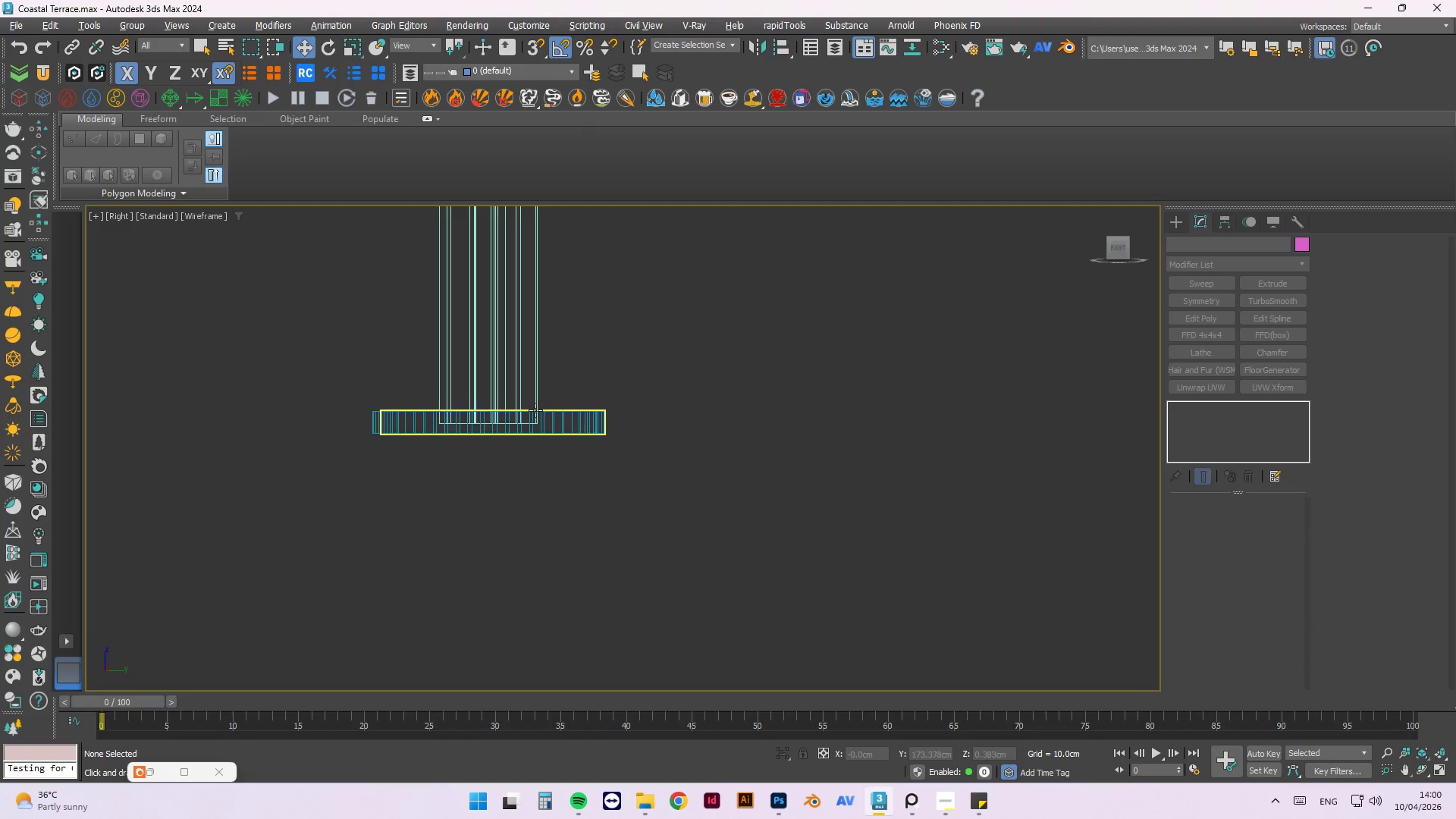 
left_click_drag(start_coordinate=[539, 389], to_coordinate=[413, 406])
 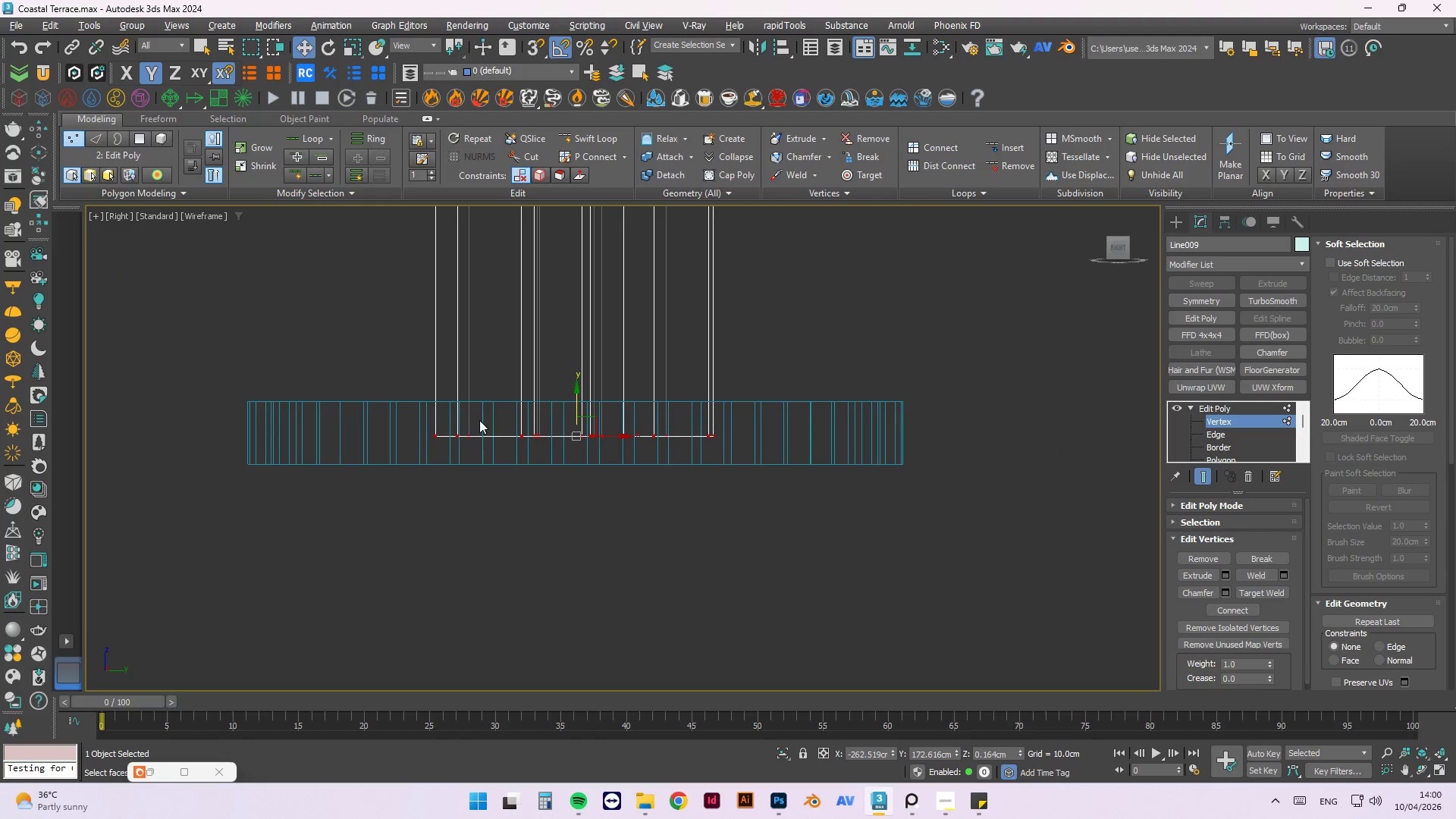 
key(1)
 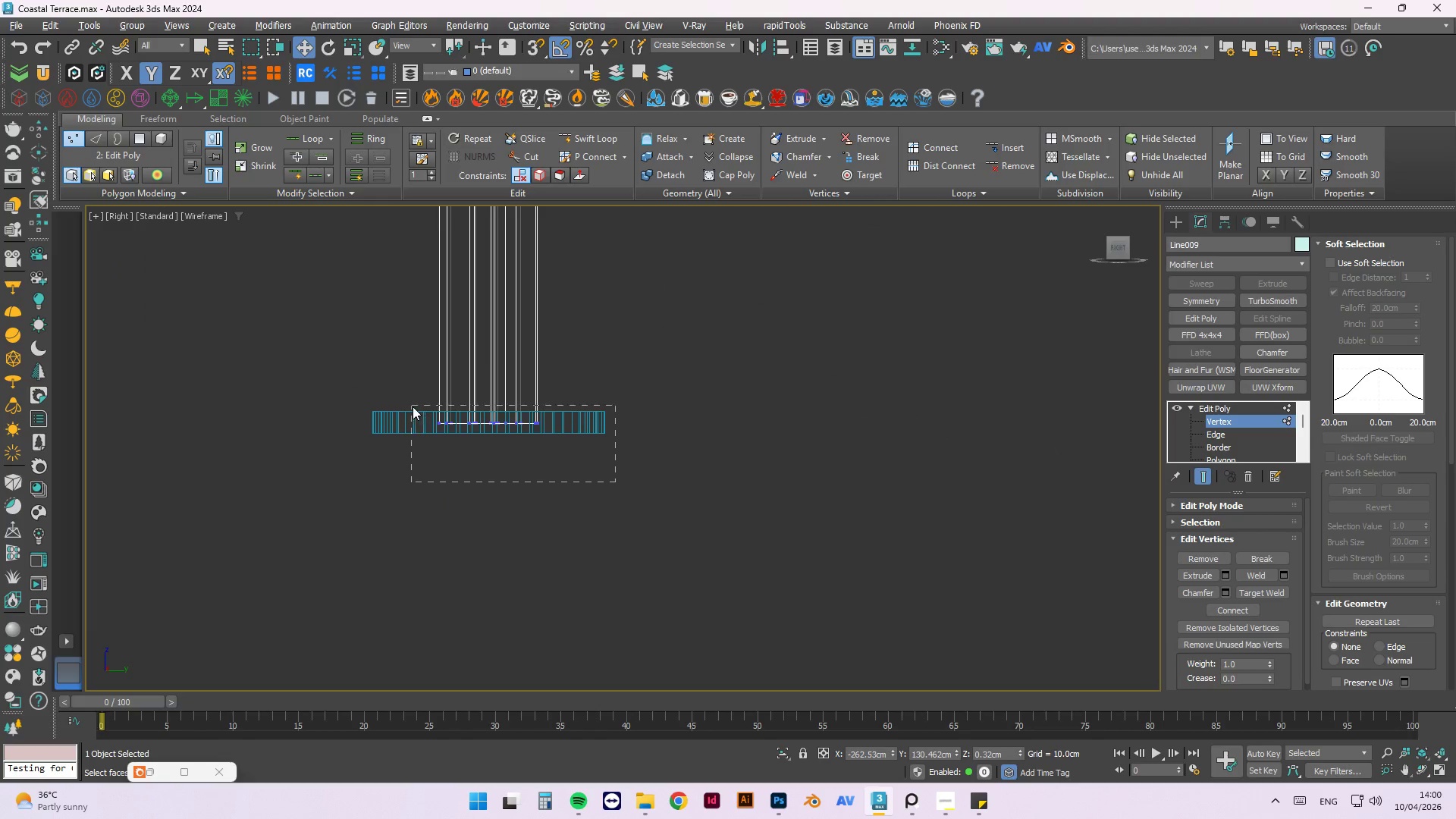 
scroll: coordinate [457, 432], scroll_direction: up, amount: 3.0
 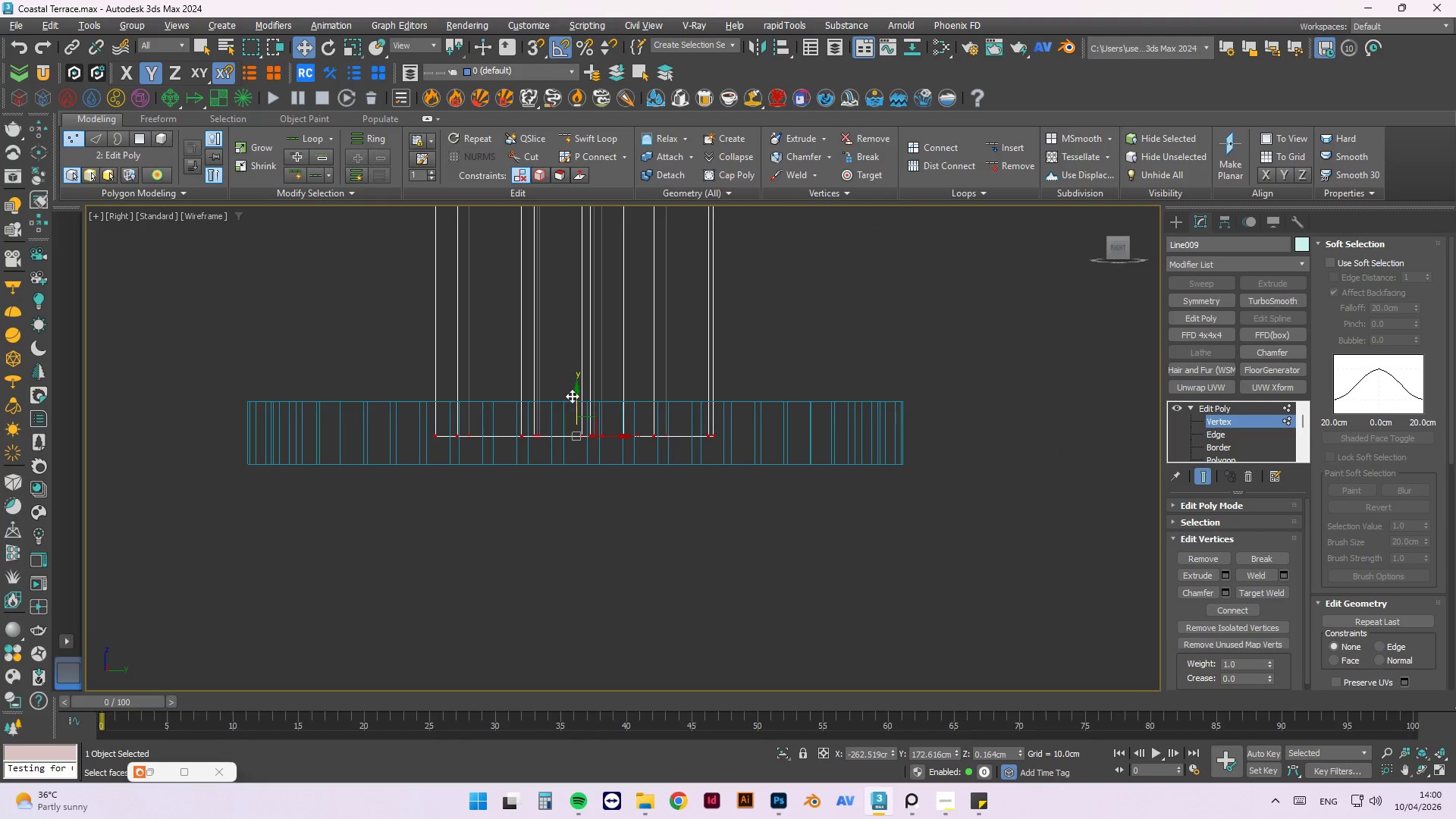 
left_click_drag(start_coordinate=[576, 396], to_coordinate=[757, 379])
 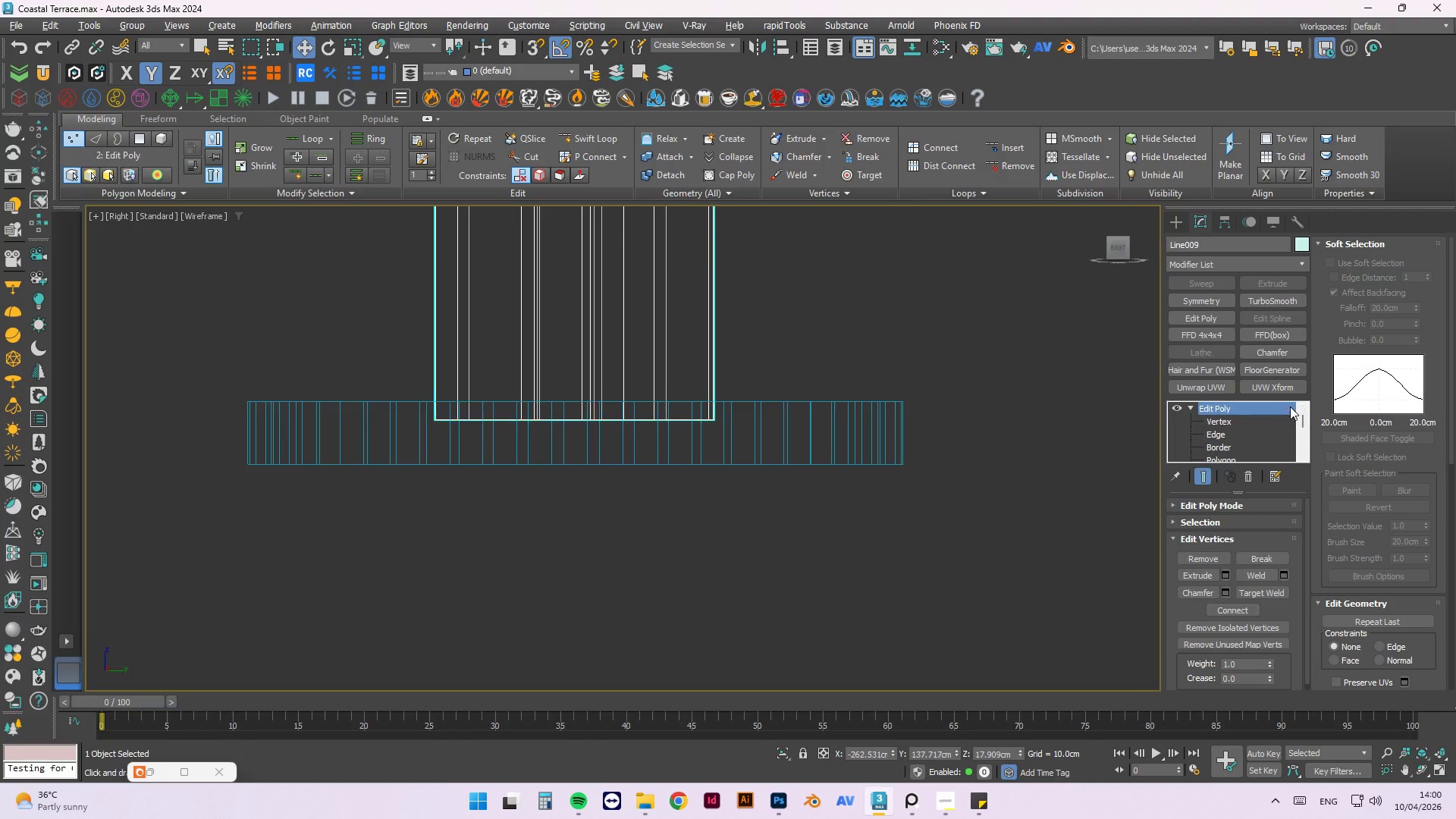 
left_click([983, 451])
 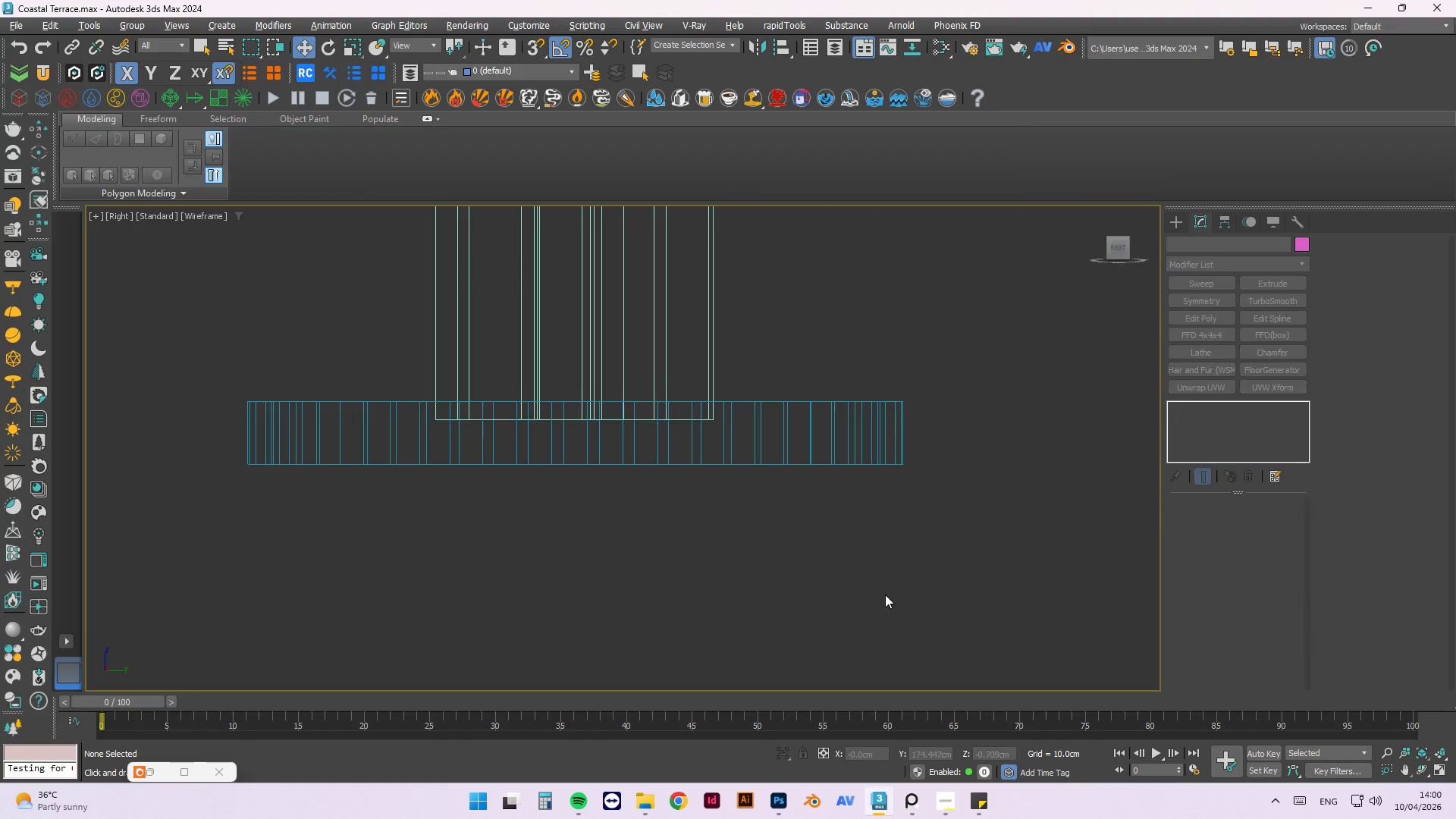 
scroll: coordinate [774, 630], scroll_direction: down, amount: 12.0
 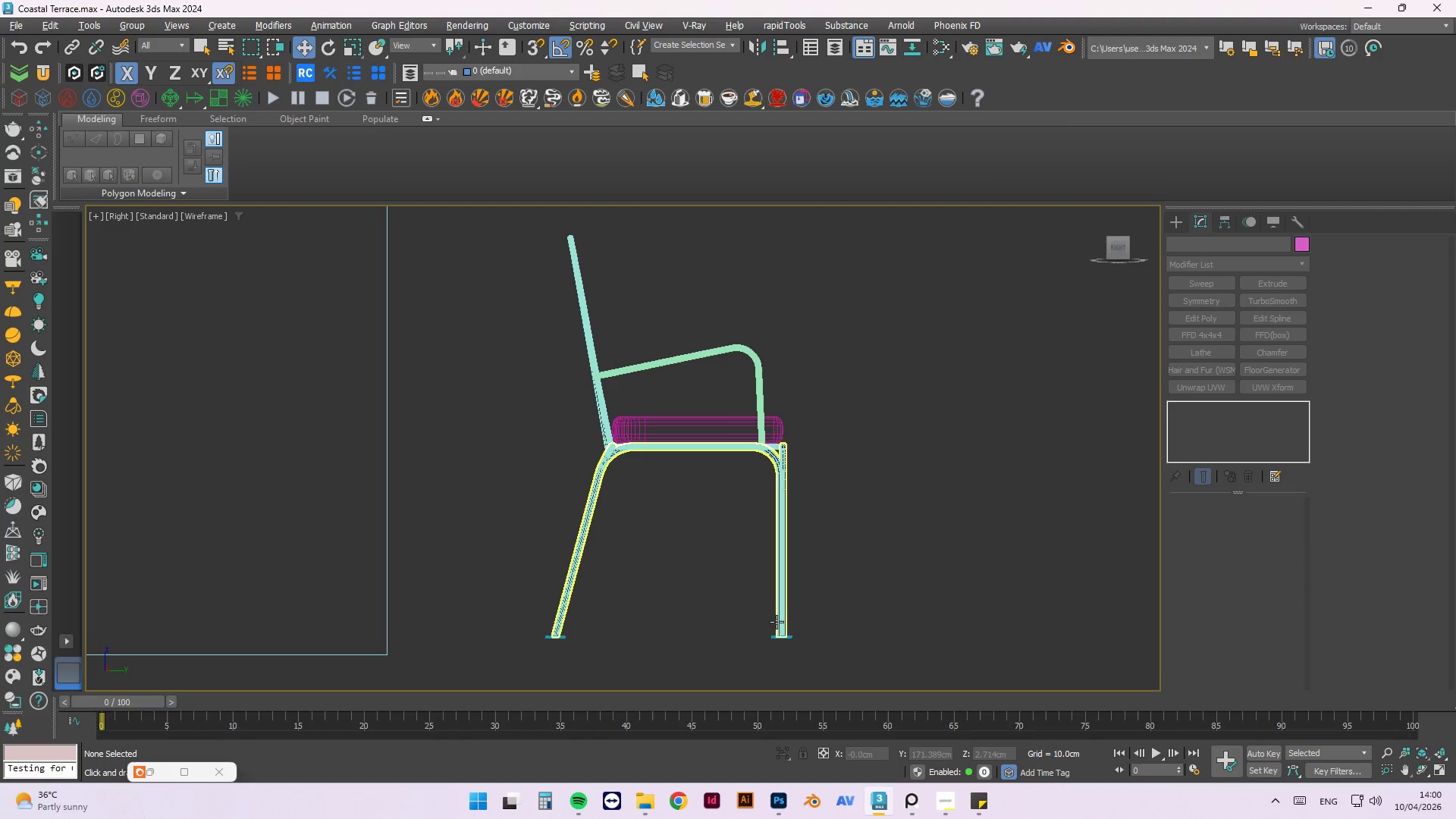 
key(Control+S)
 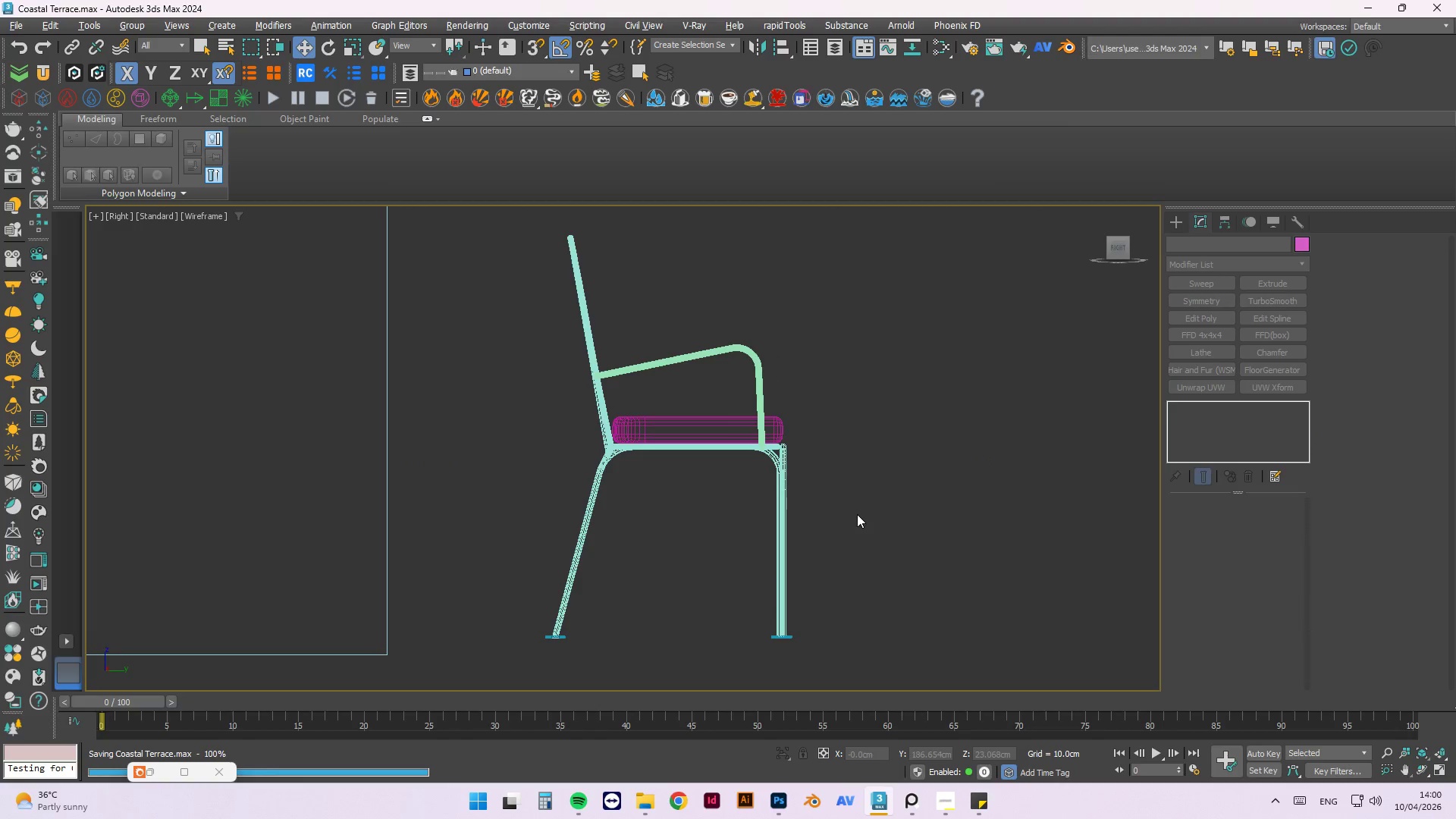 
scroll: coordinate [752, 472], scroll_direction: up, amount: 6.0
 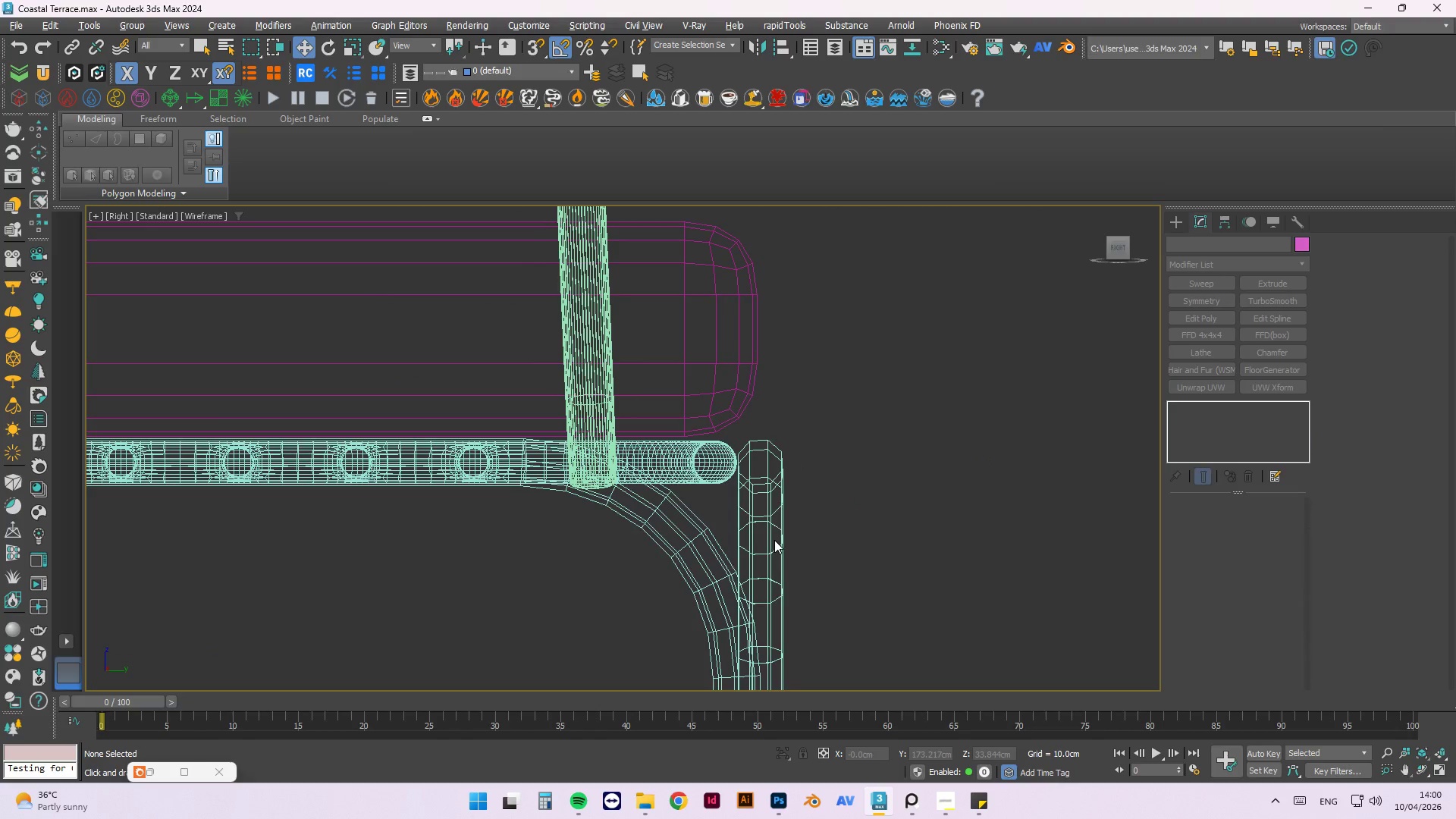 
hold_key(key=AltLeft, duration=0.66)
 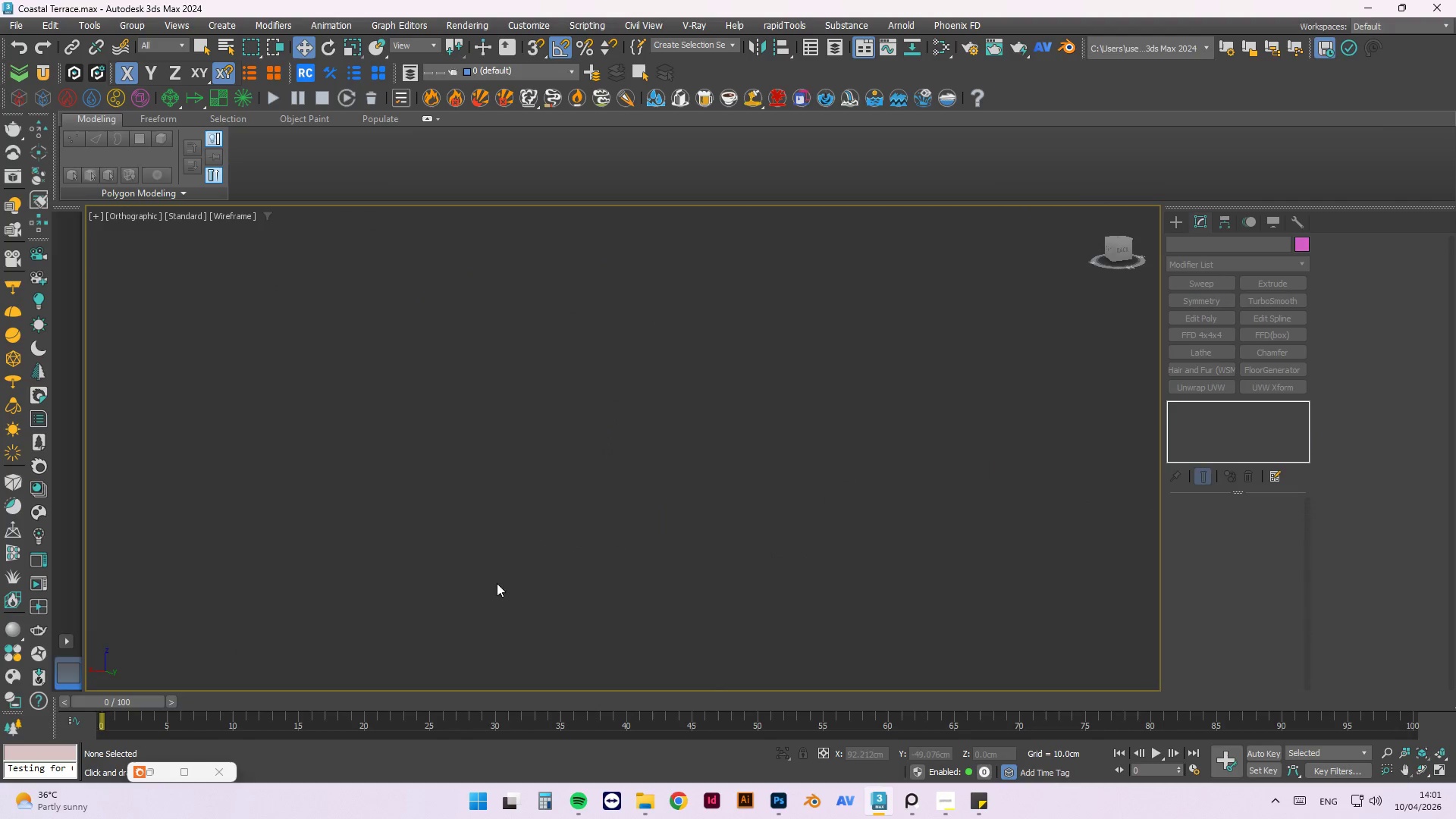 
scroll: coordinate [770, 545], scroll_direction: down, amount: 7.0
 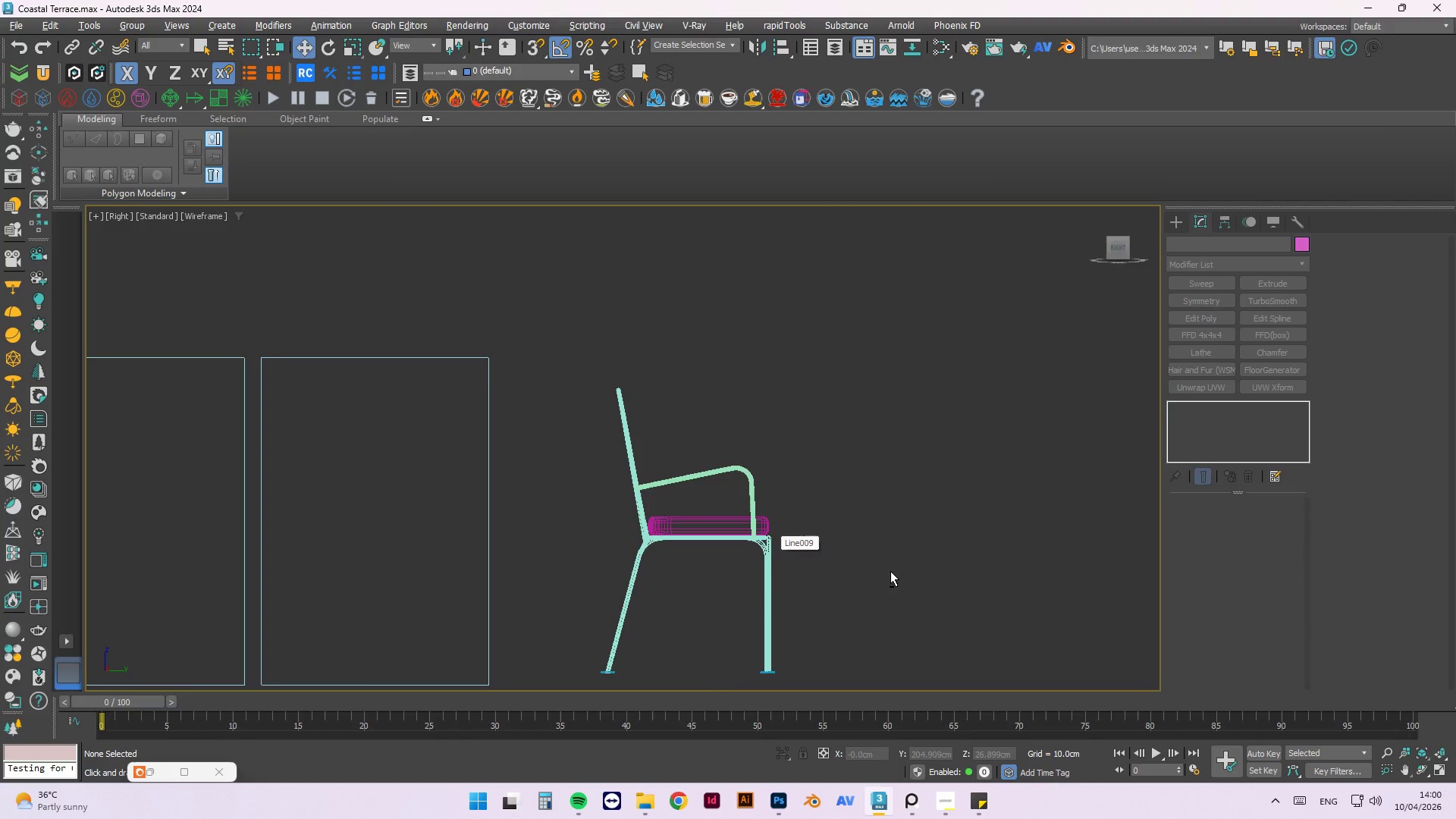 
hold_key(key=AltLeft, duration=0.55)
 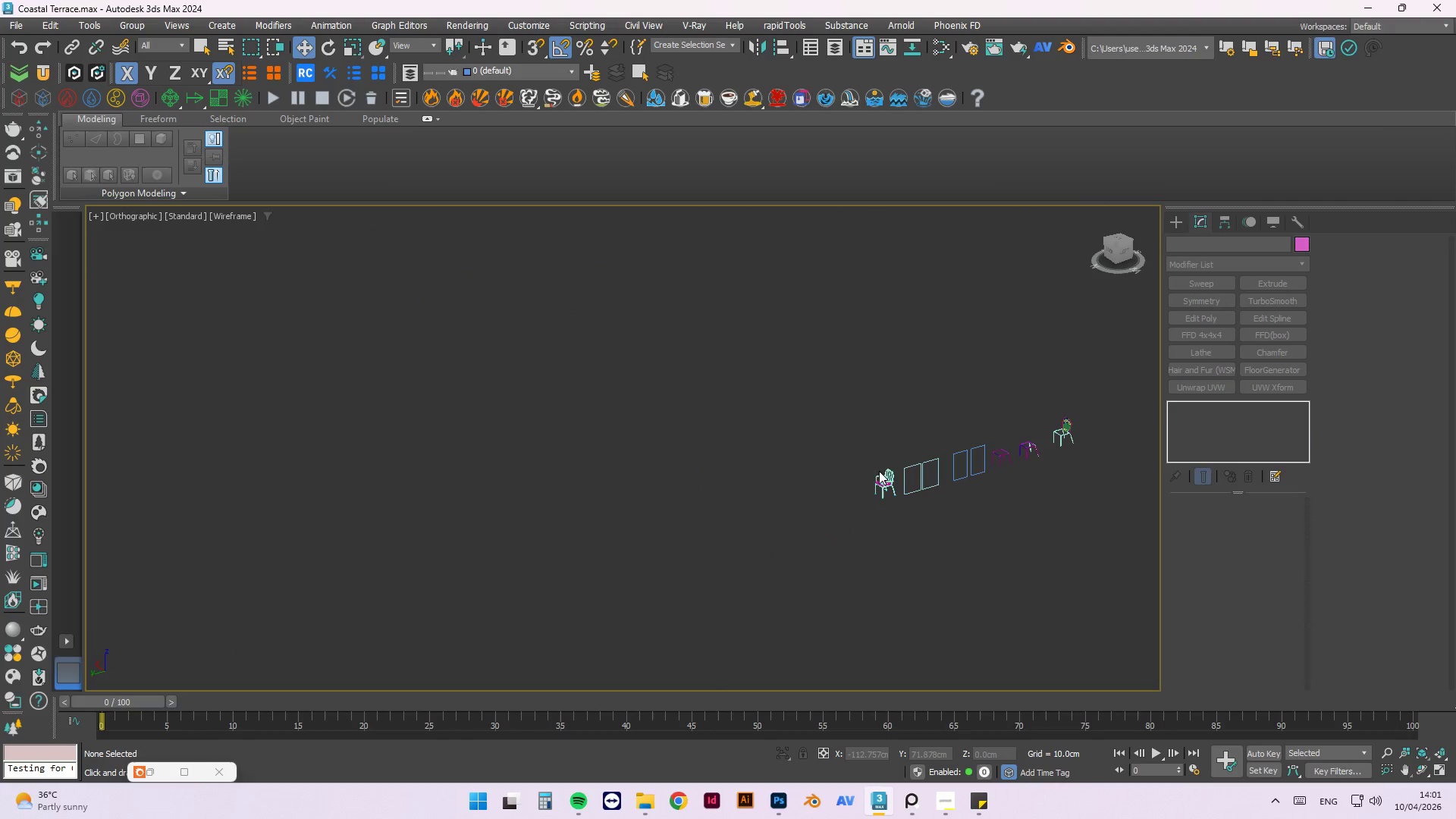 
scroll: coordinate [516, 584], scroll_direction: down, amount: 7.0
 